 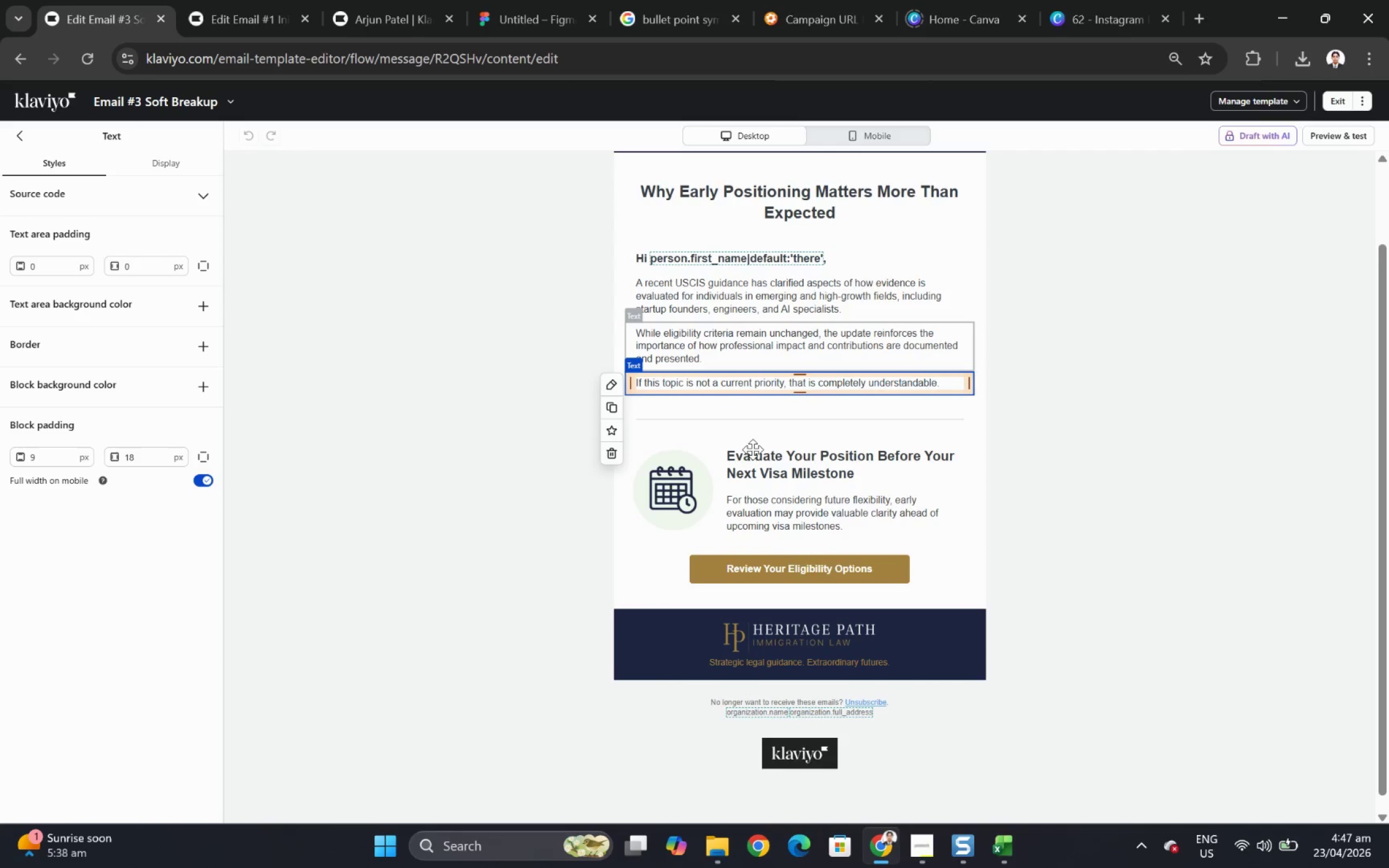 
scroll: coordinate [752, 449], scroll_direction: up, amount: 2.0
 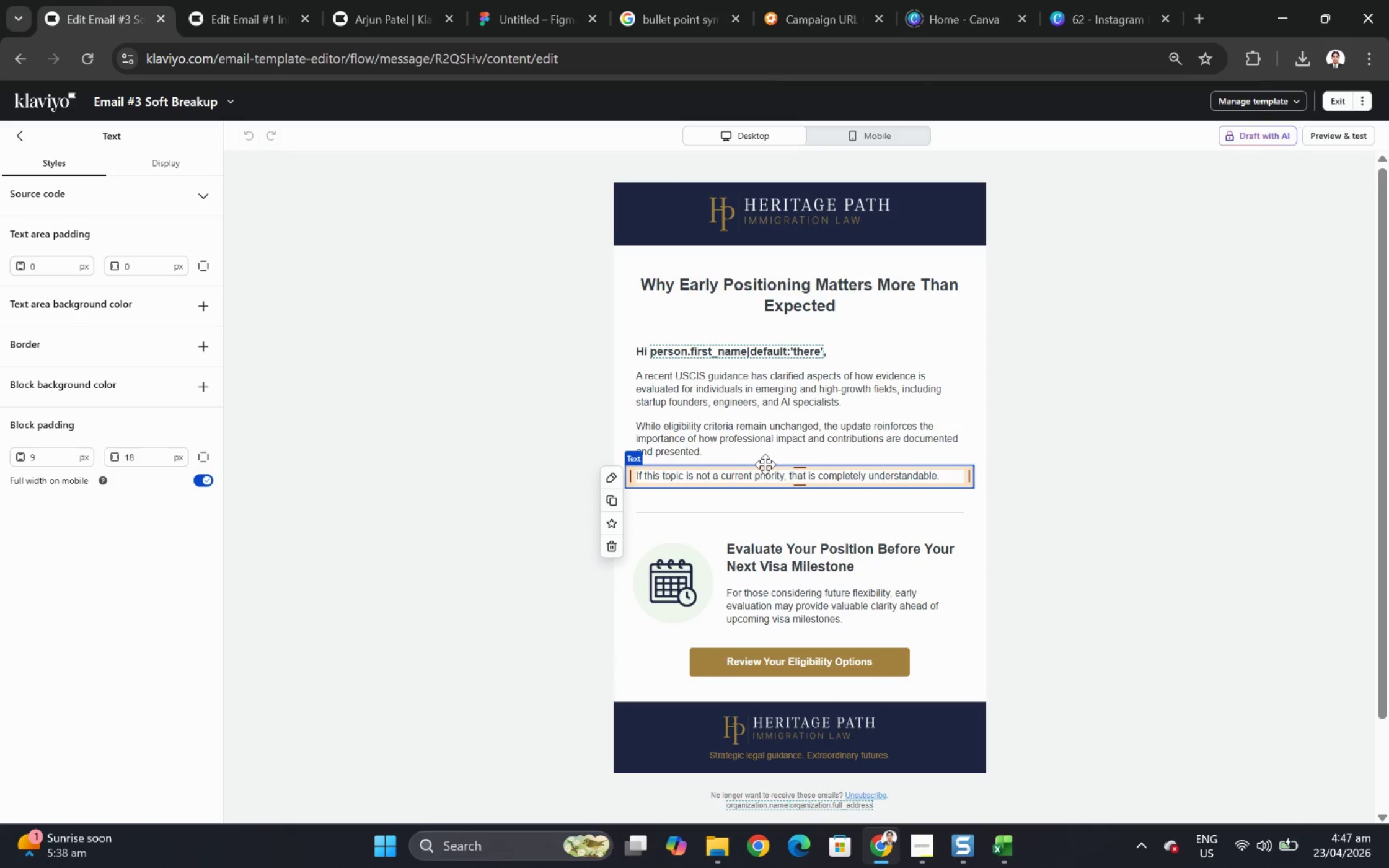 
scroll: coordinate [765, 464], scroll_direction: down, amount: 1.0
 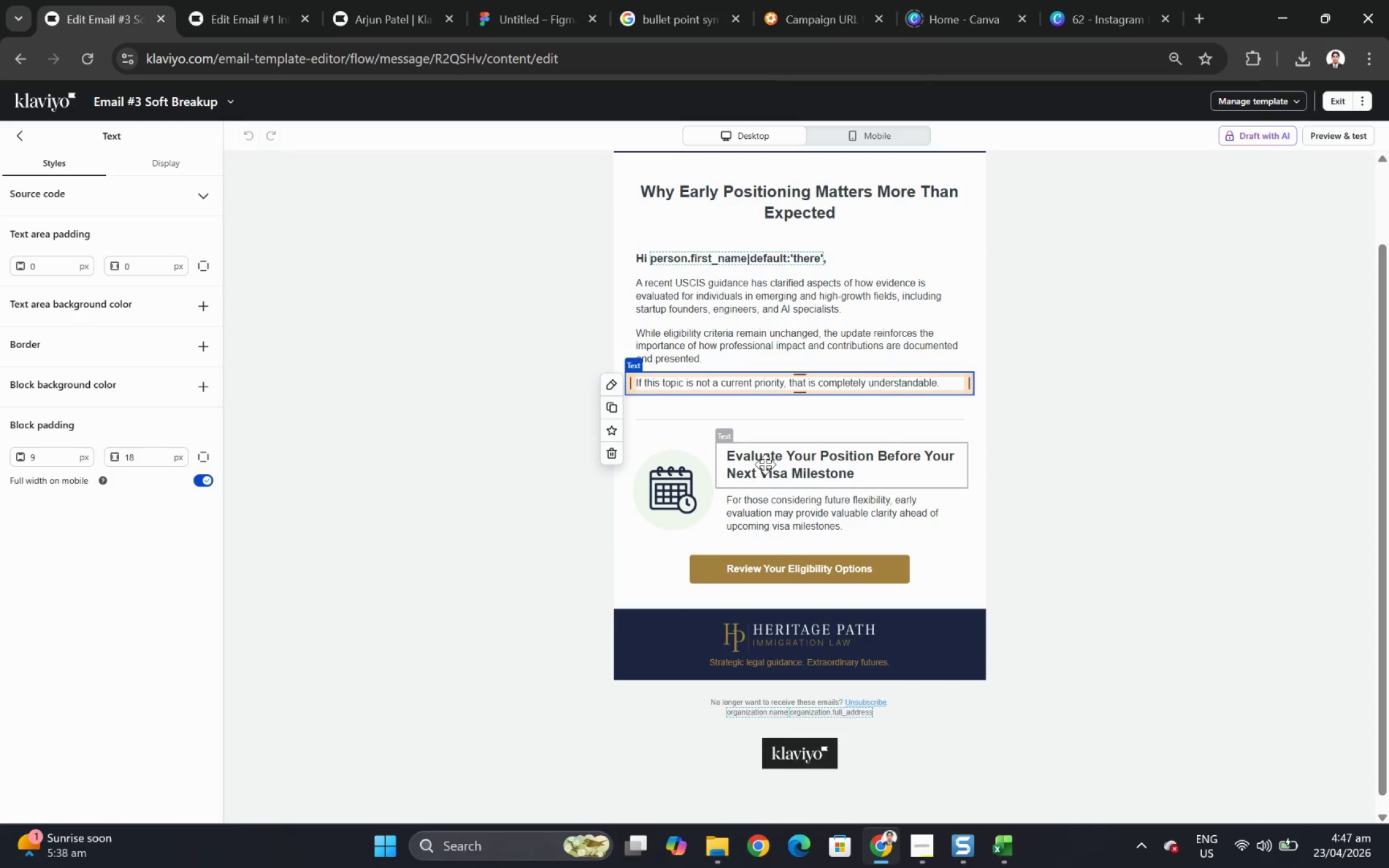 
scroll: coordinate [765, 464], scroll_direction: up, amount: 1.0
 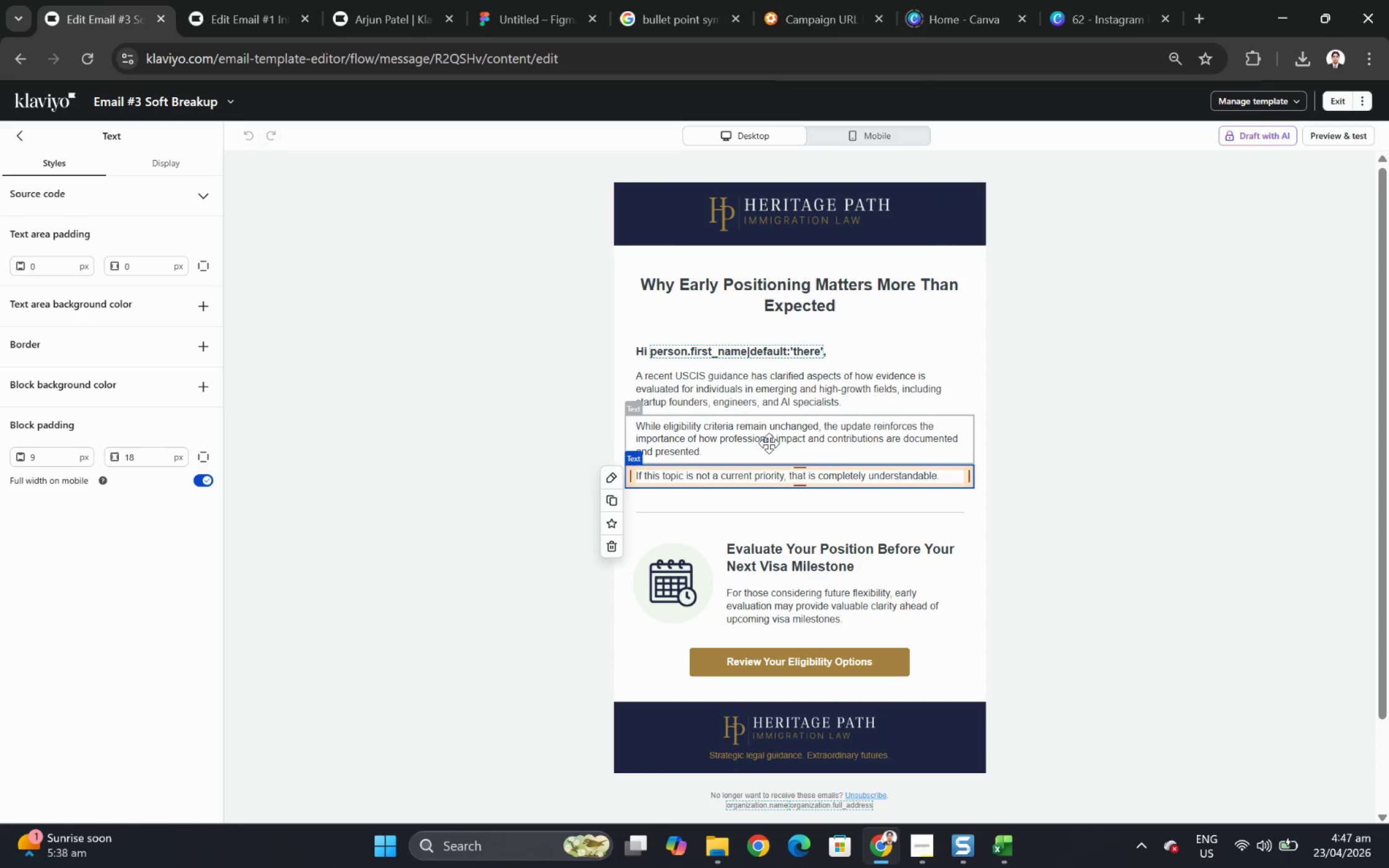 
wait(8.55)
 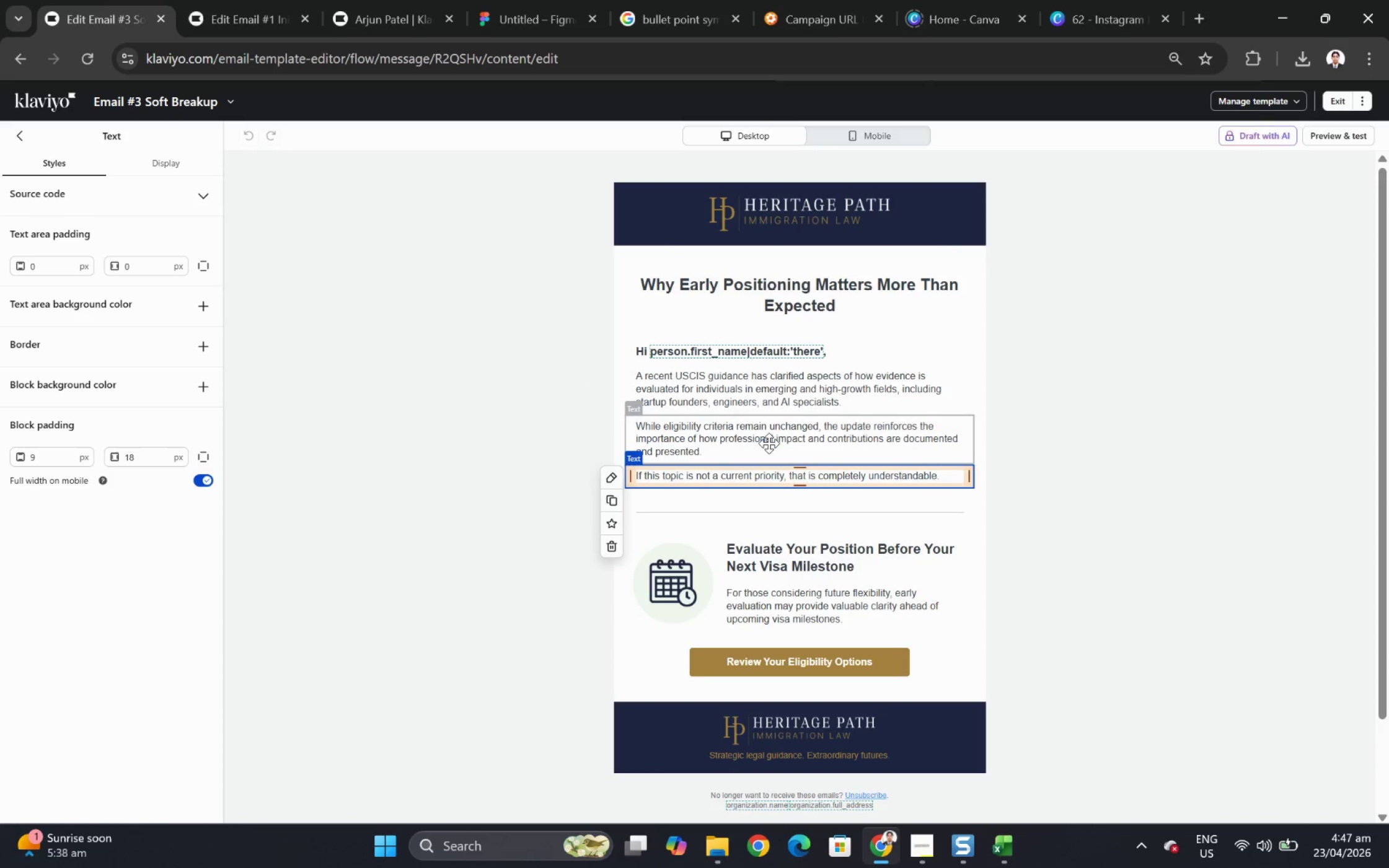 
double_click([769, 443])
 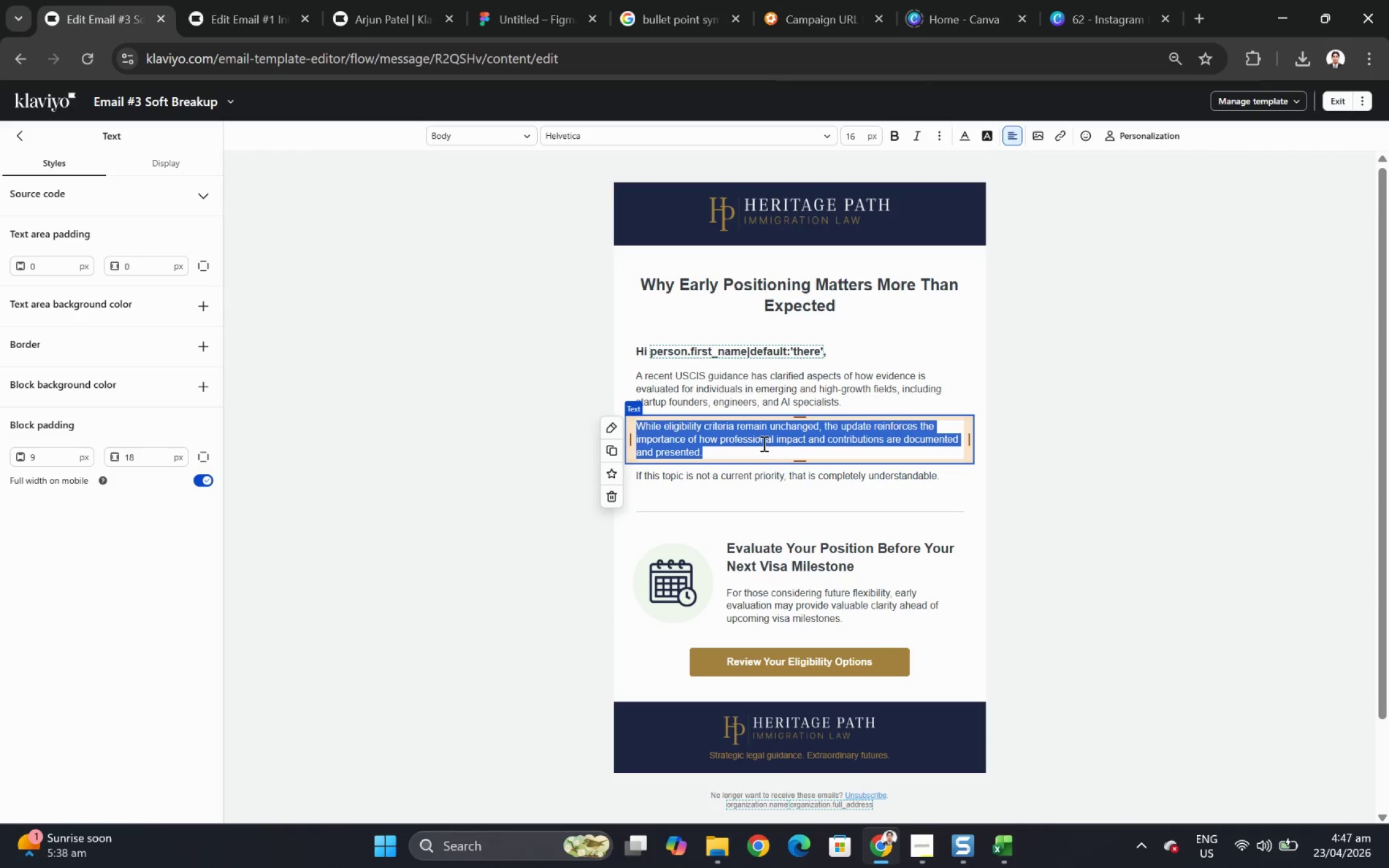 
left_click([749, 439])
 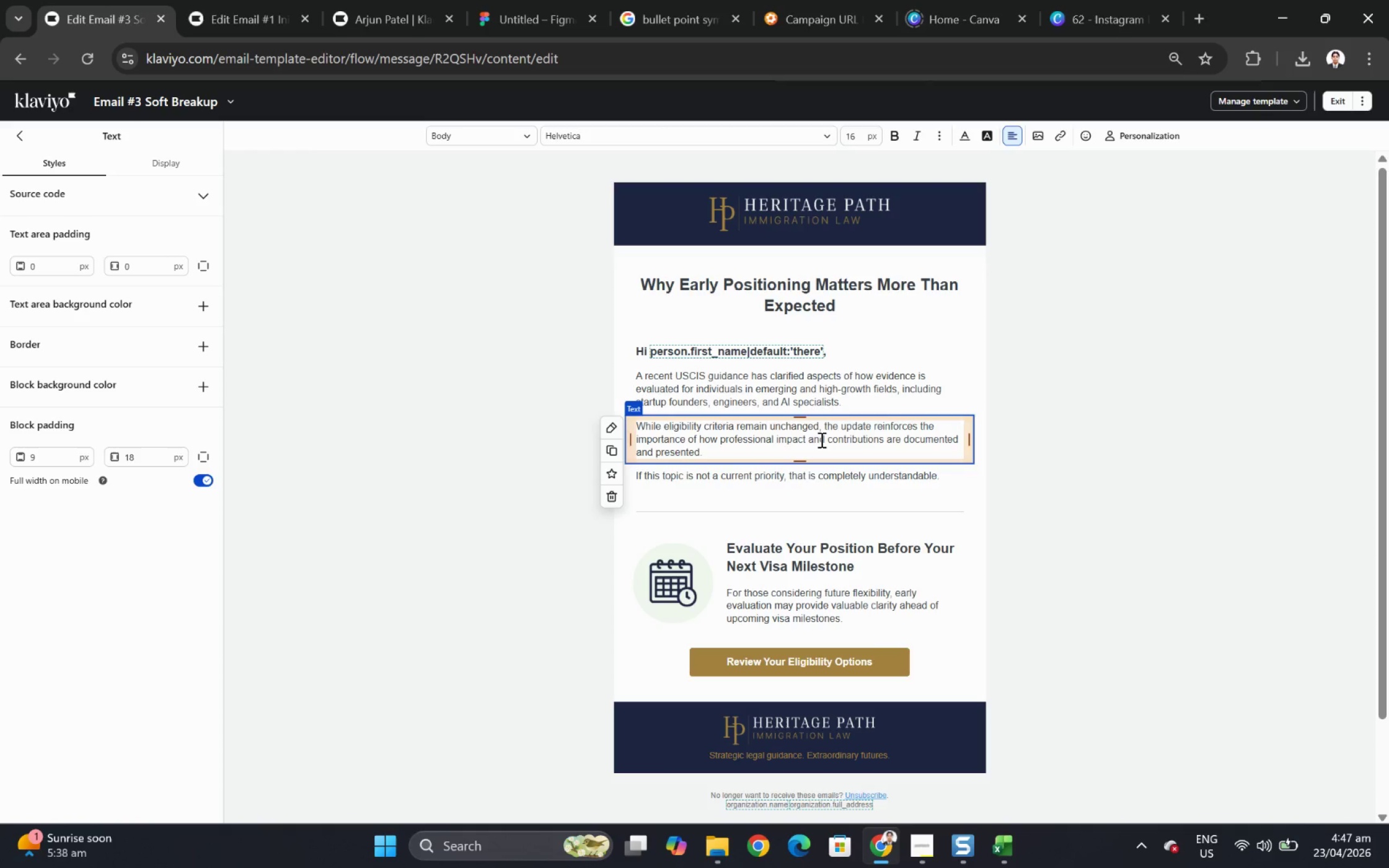 
wait(22.81)
 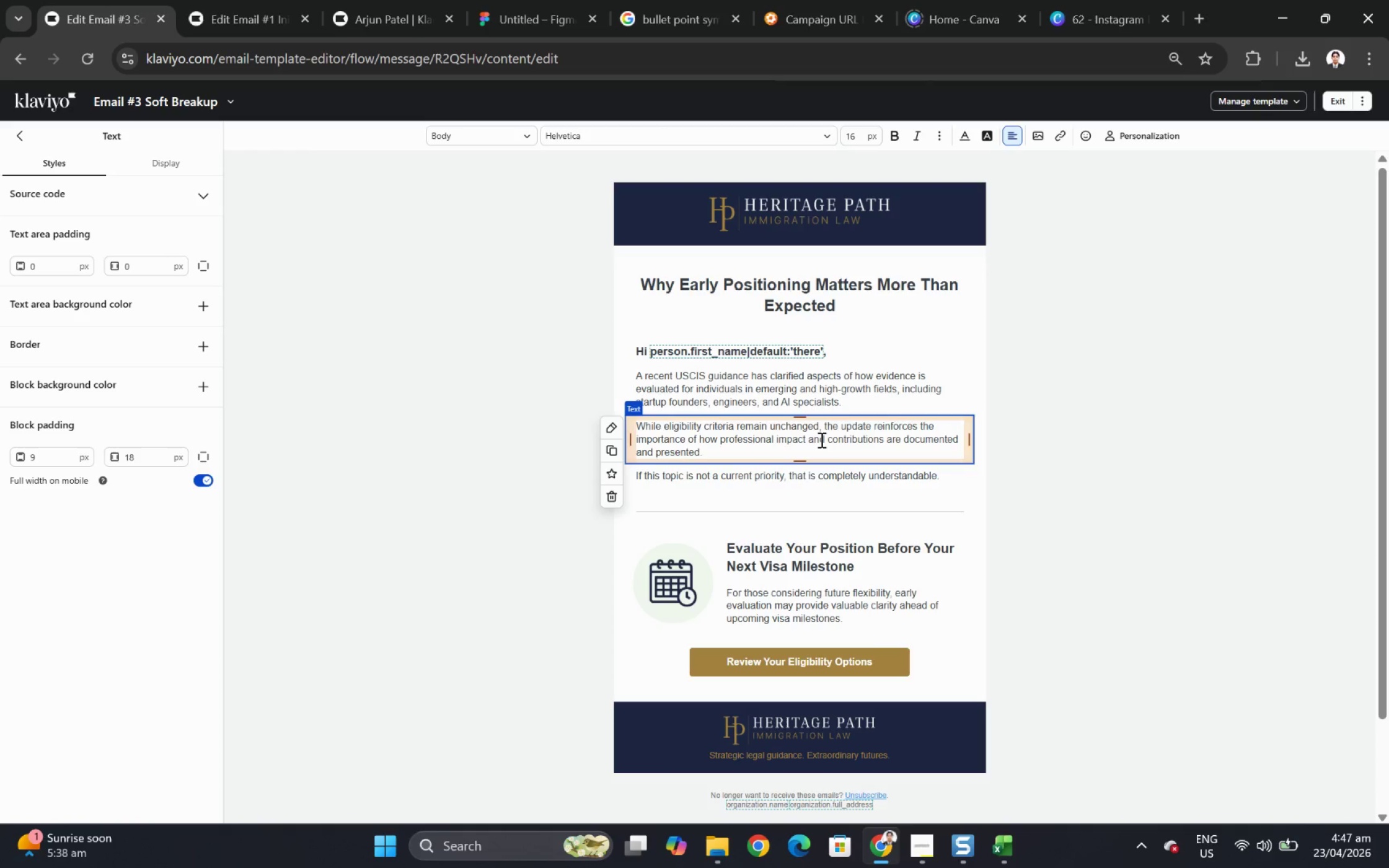 
left_click_drag(start_coordinate=[809, 440], to_coordinate=[837, 445])
 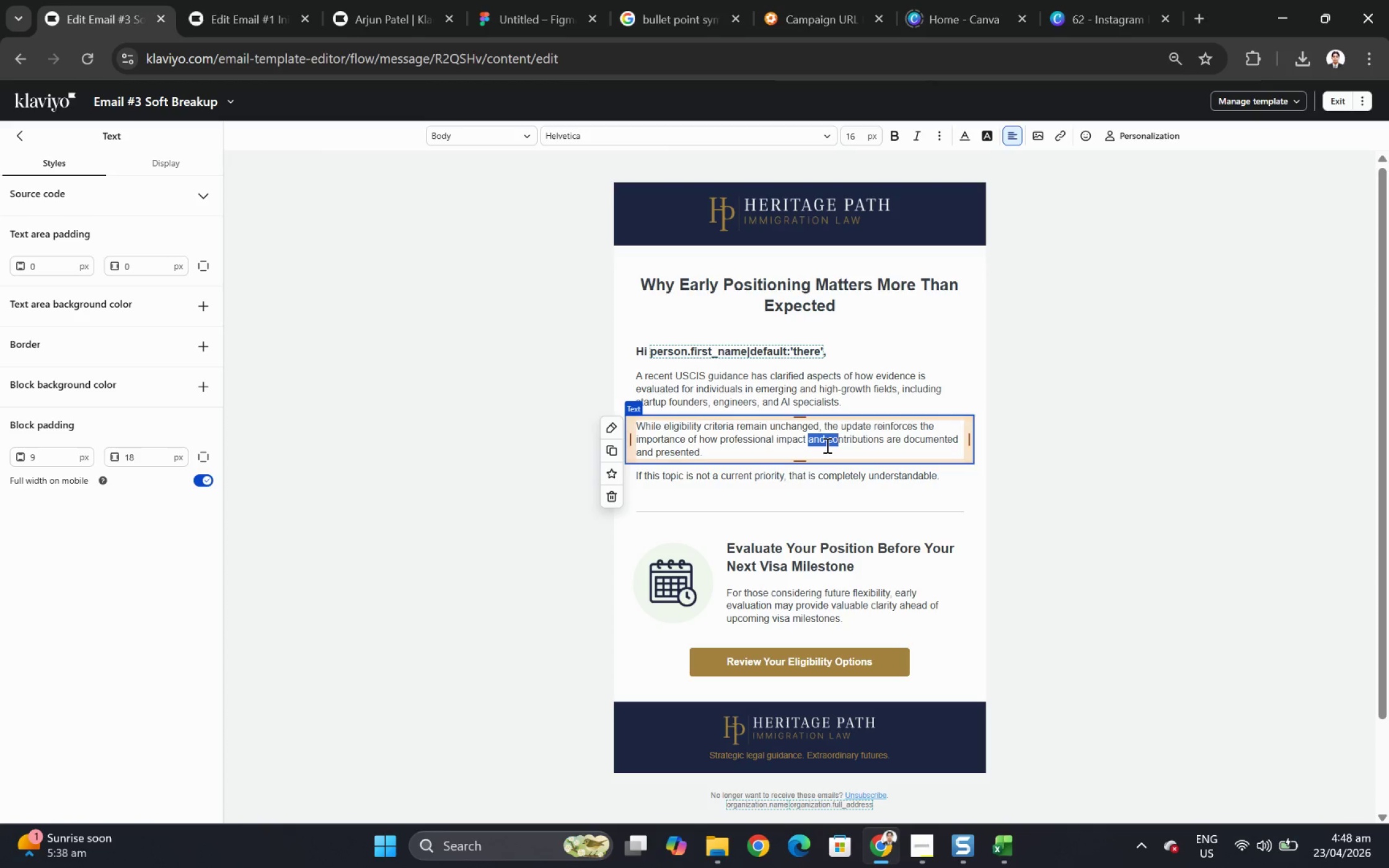 
left_click([826, 445])
 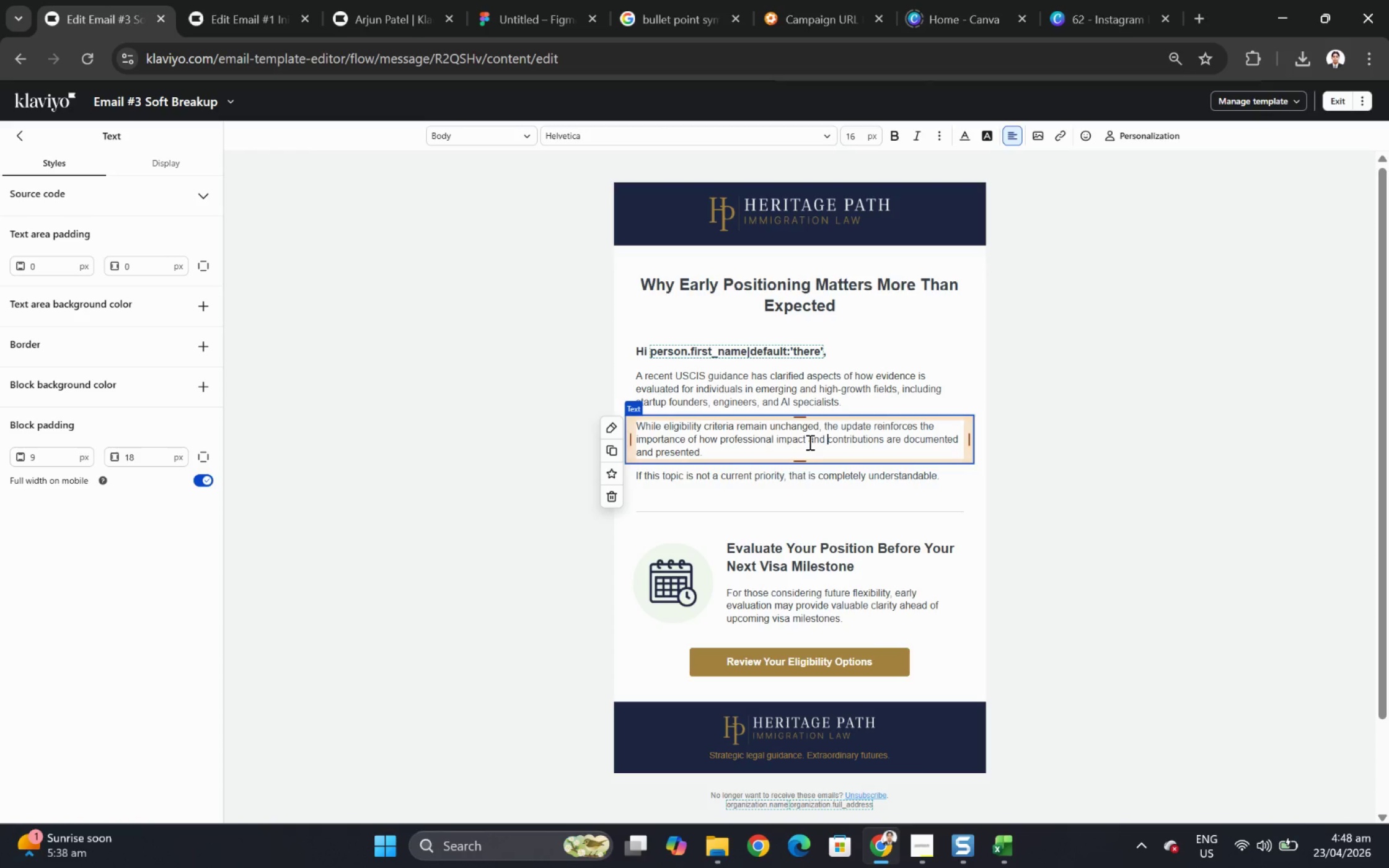 
wait(16.91)
 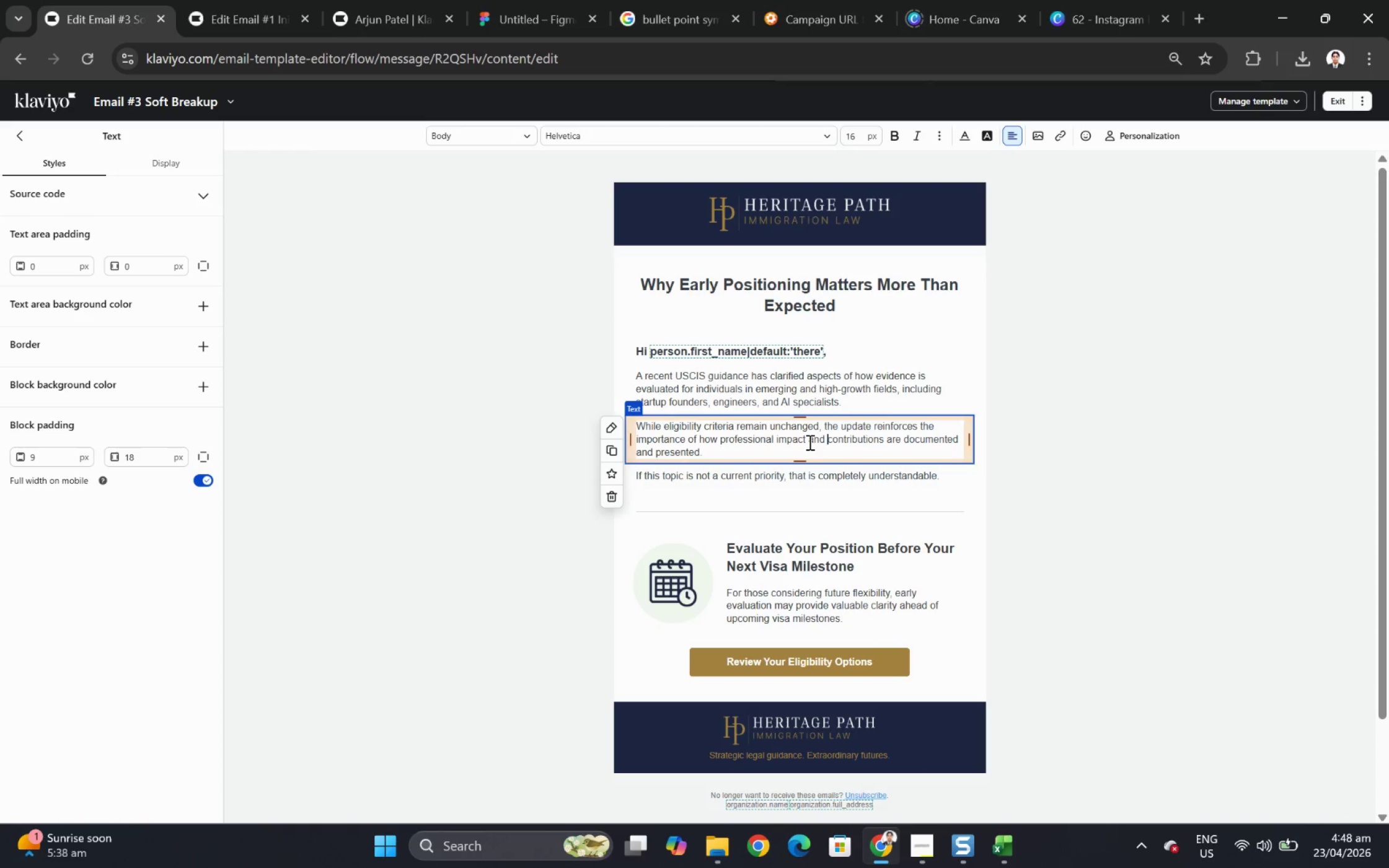 
left_click([808, 442])
 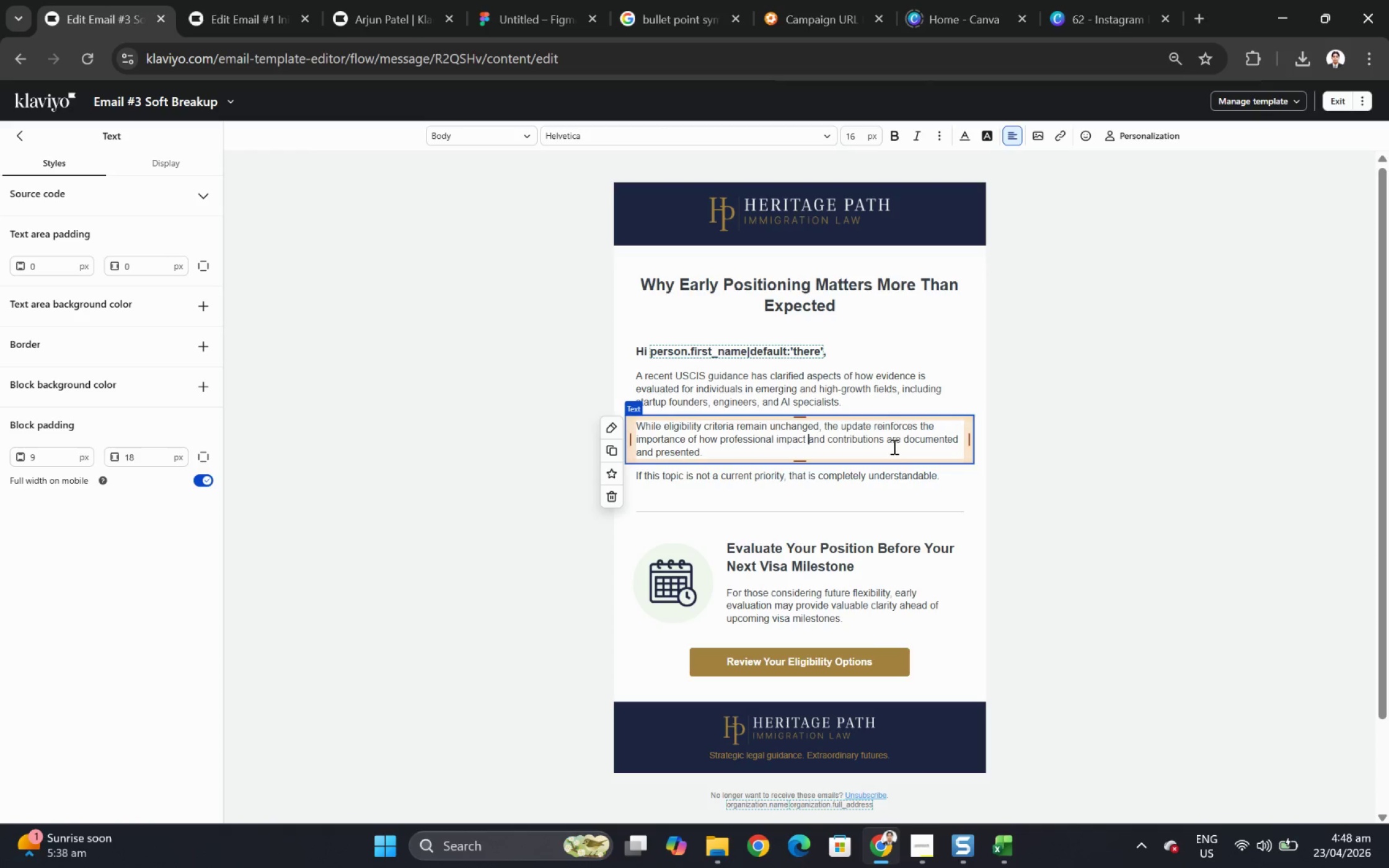 
left_click_drag(start_coordinate=[886, 441], to_coordinate=[945, 449])
 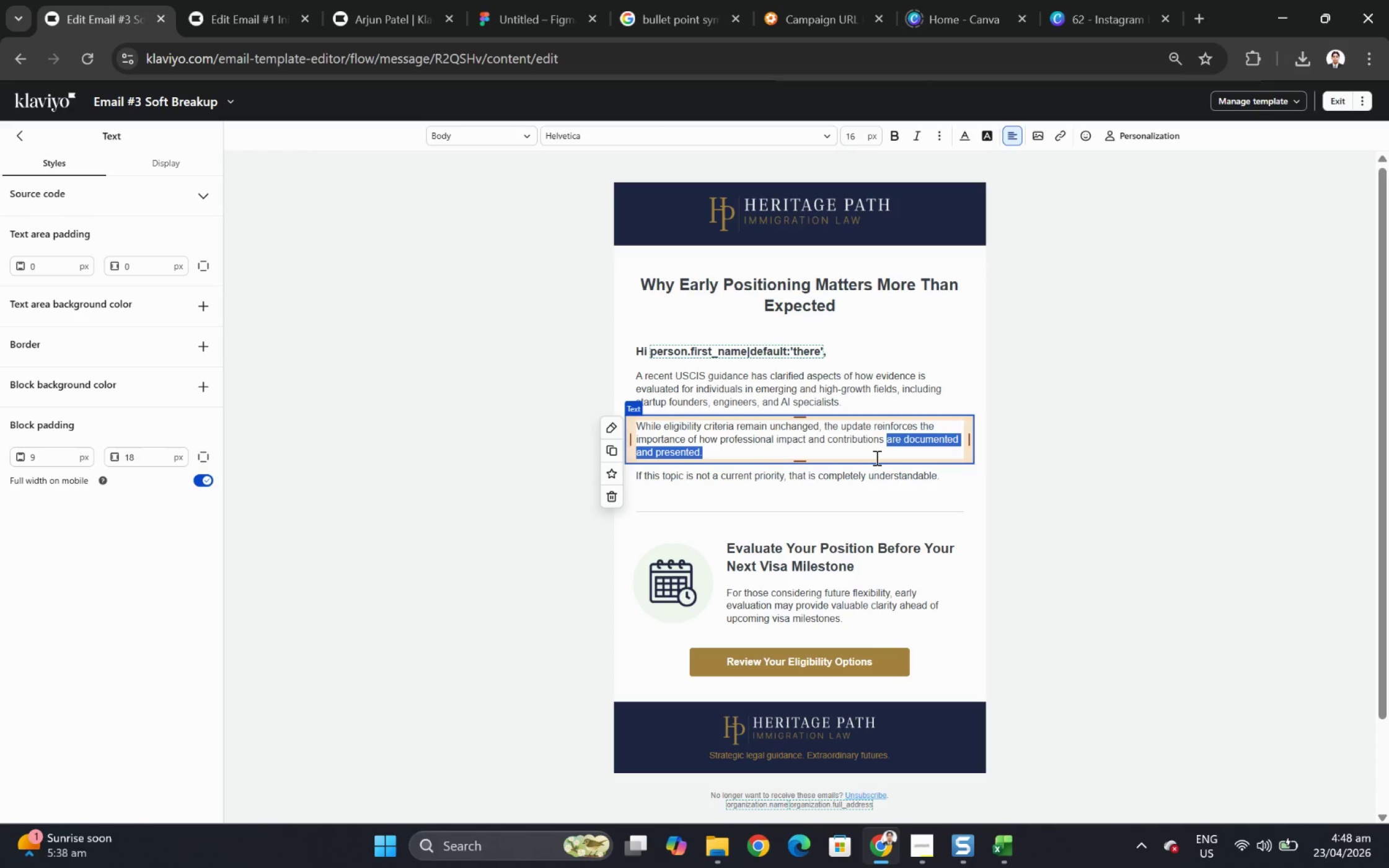 
left_click([861, 449])
 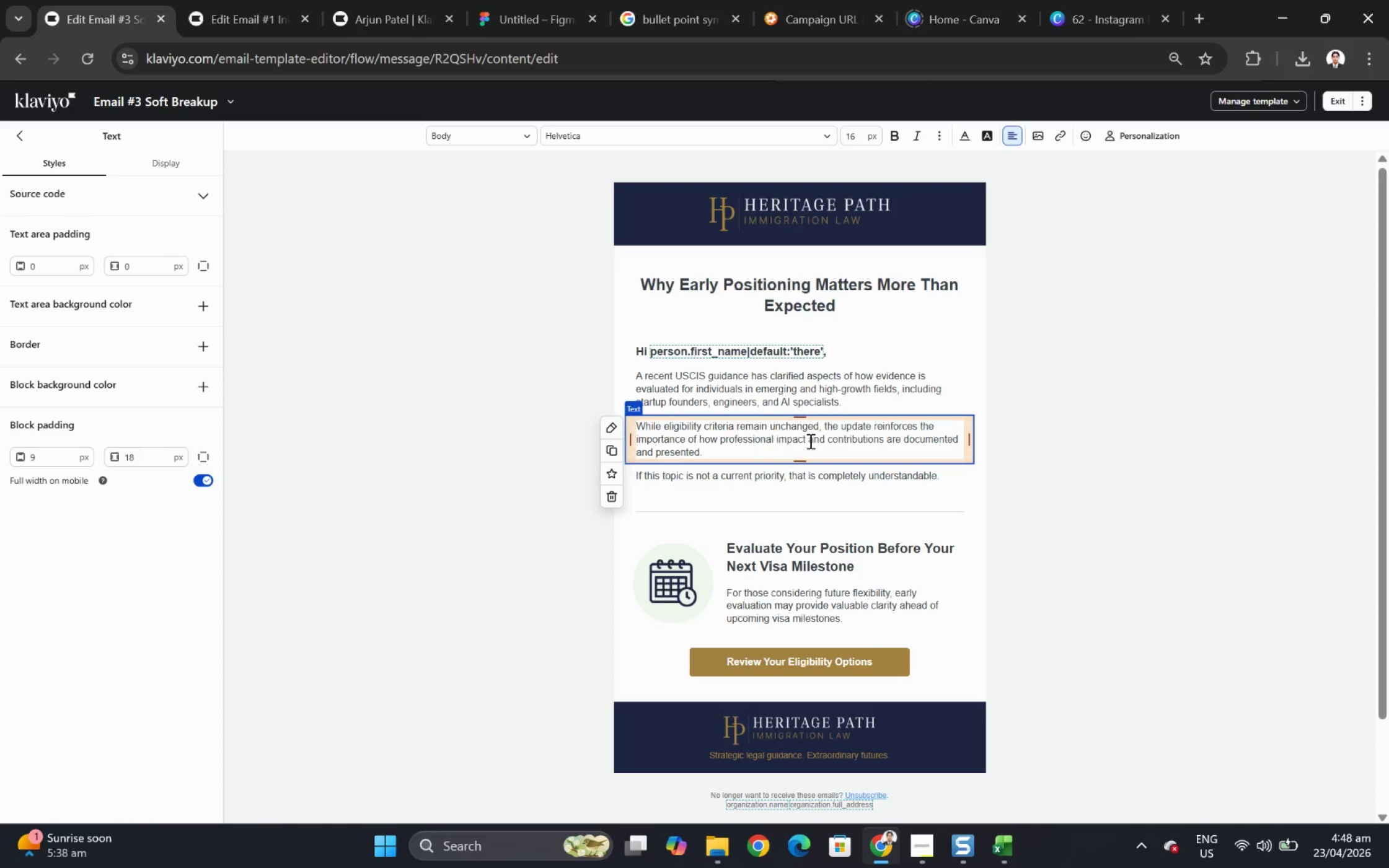 
left_click_drag(start_coordinate=[808, 441], to_coordinate=[894, 449])
 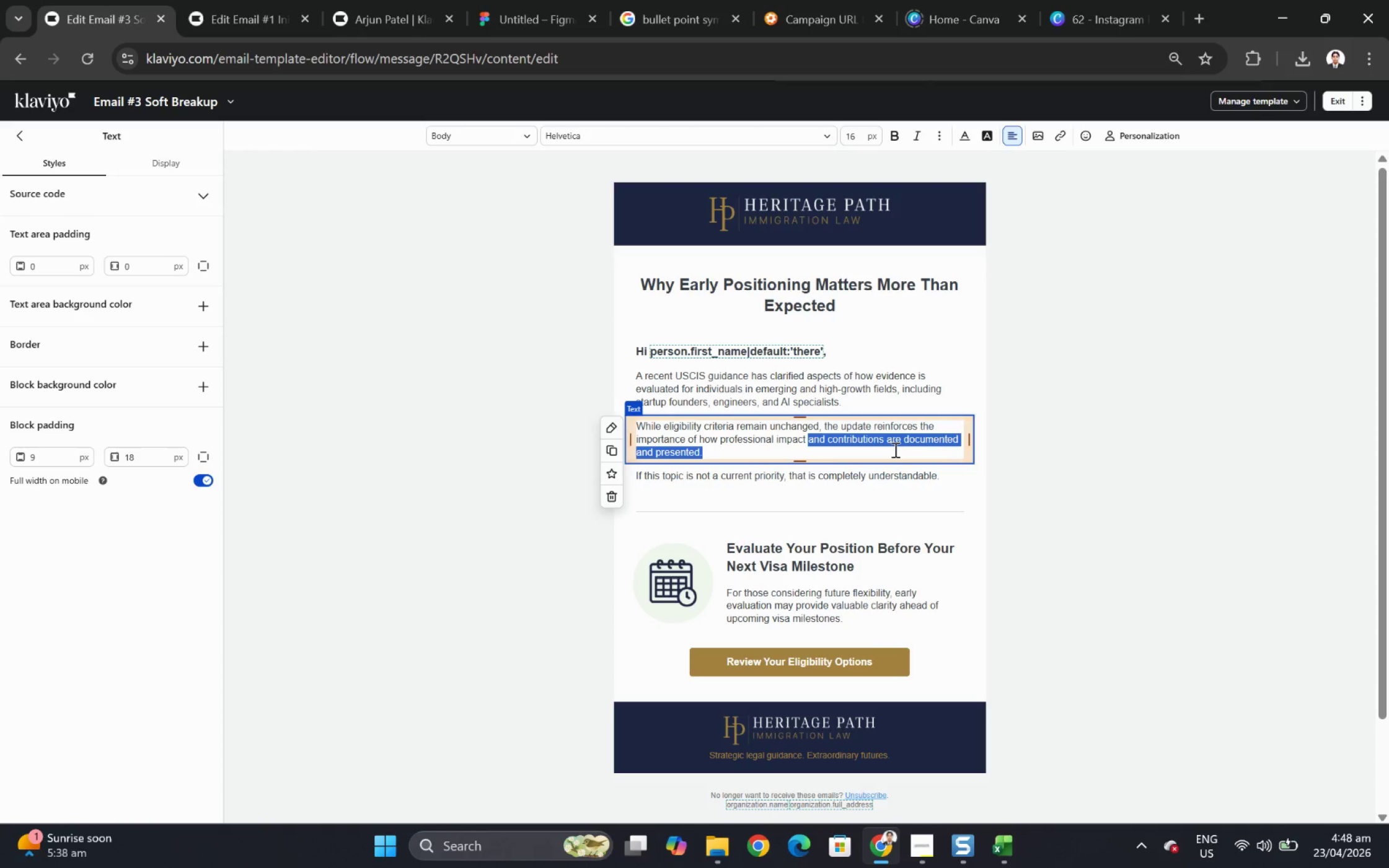 
type(si )
key(Backspace)
key(Backspace)
key(Backspace)
type(is documented, contextualized, and presented)
 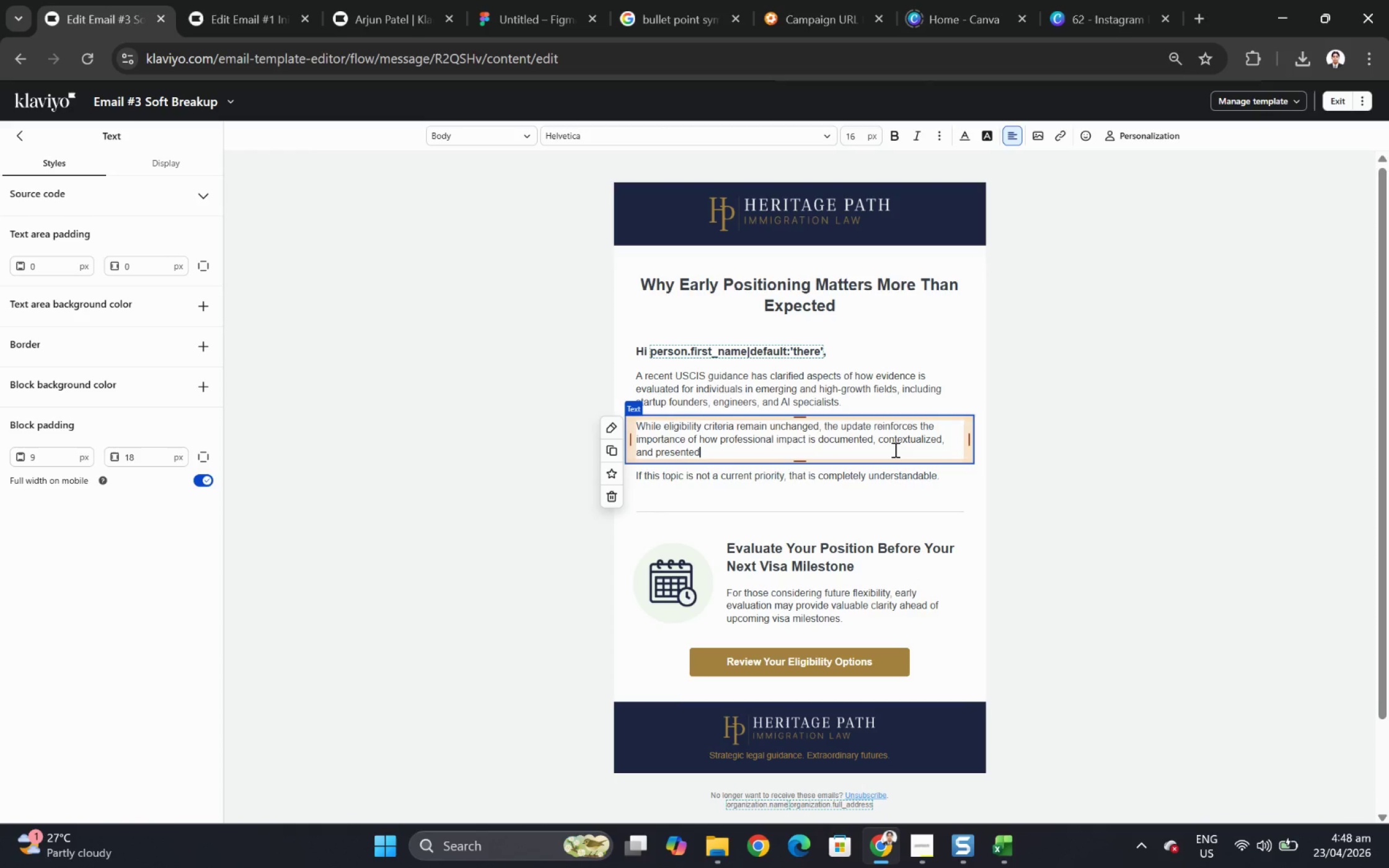 
key(Space)
 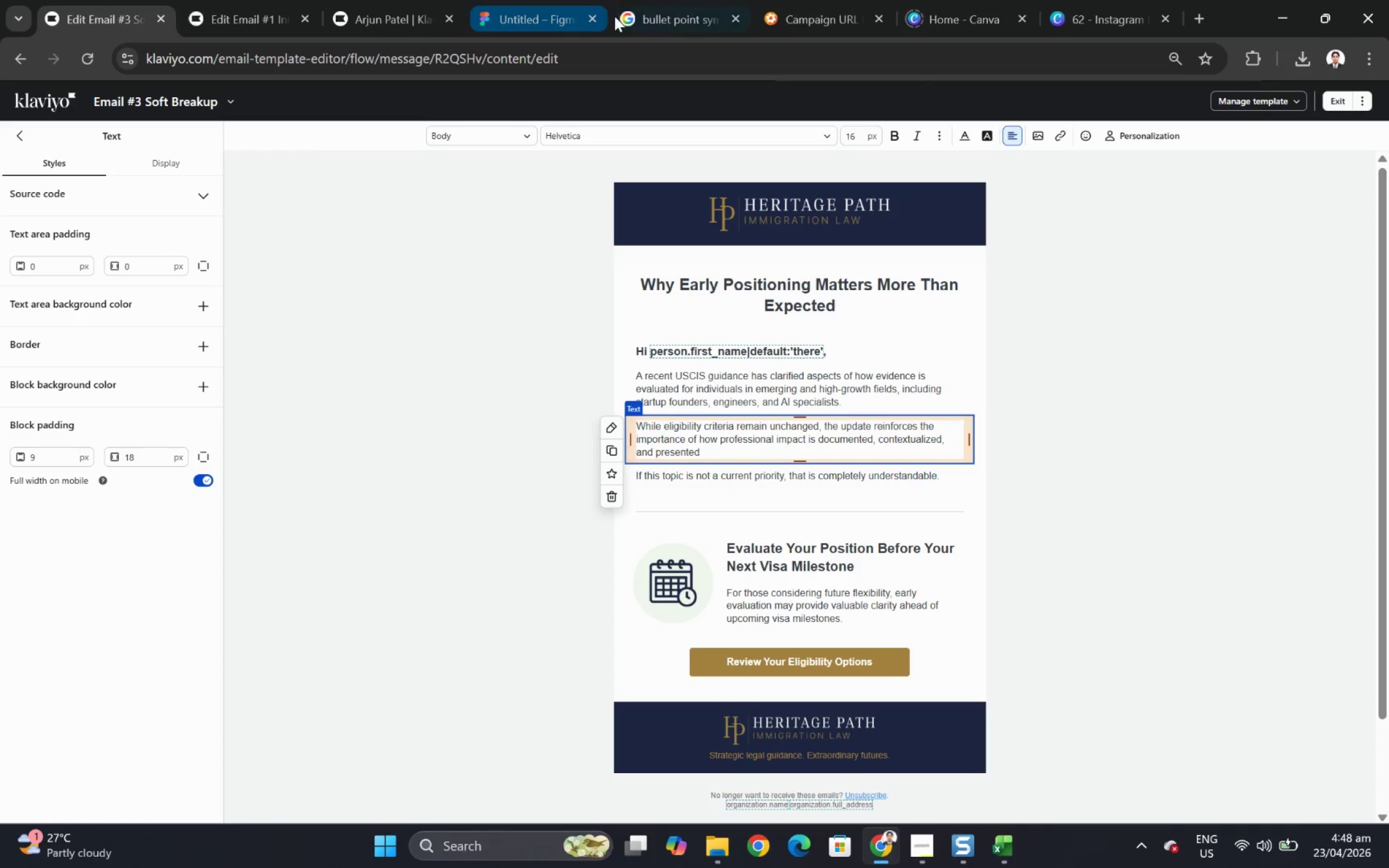 
left_click([668, 5])
 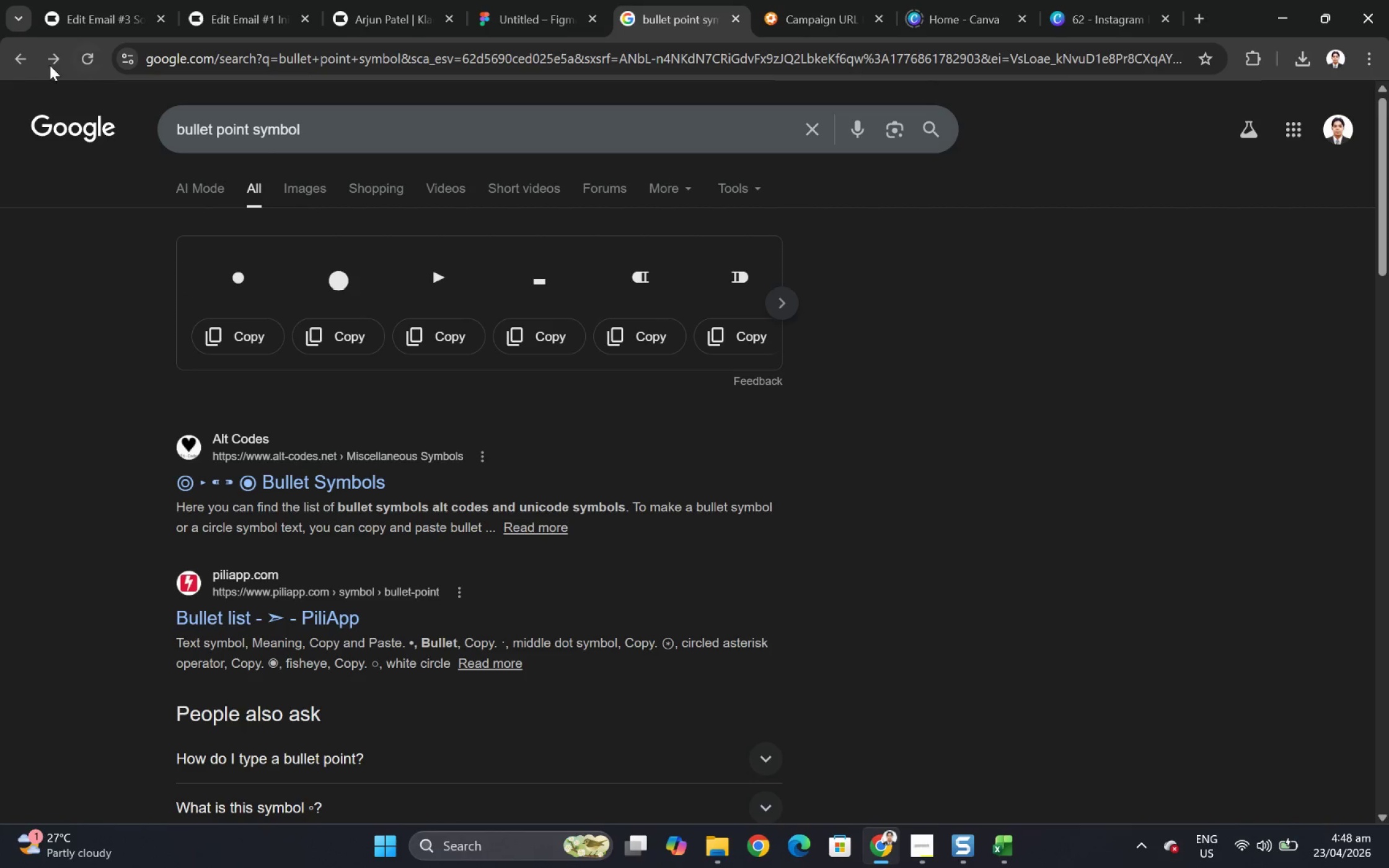 
left_click([20, 61])
 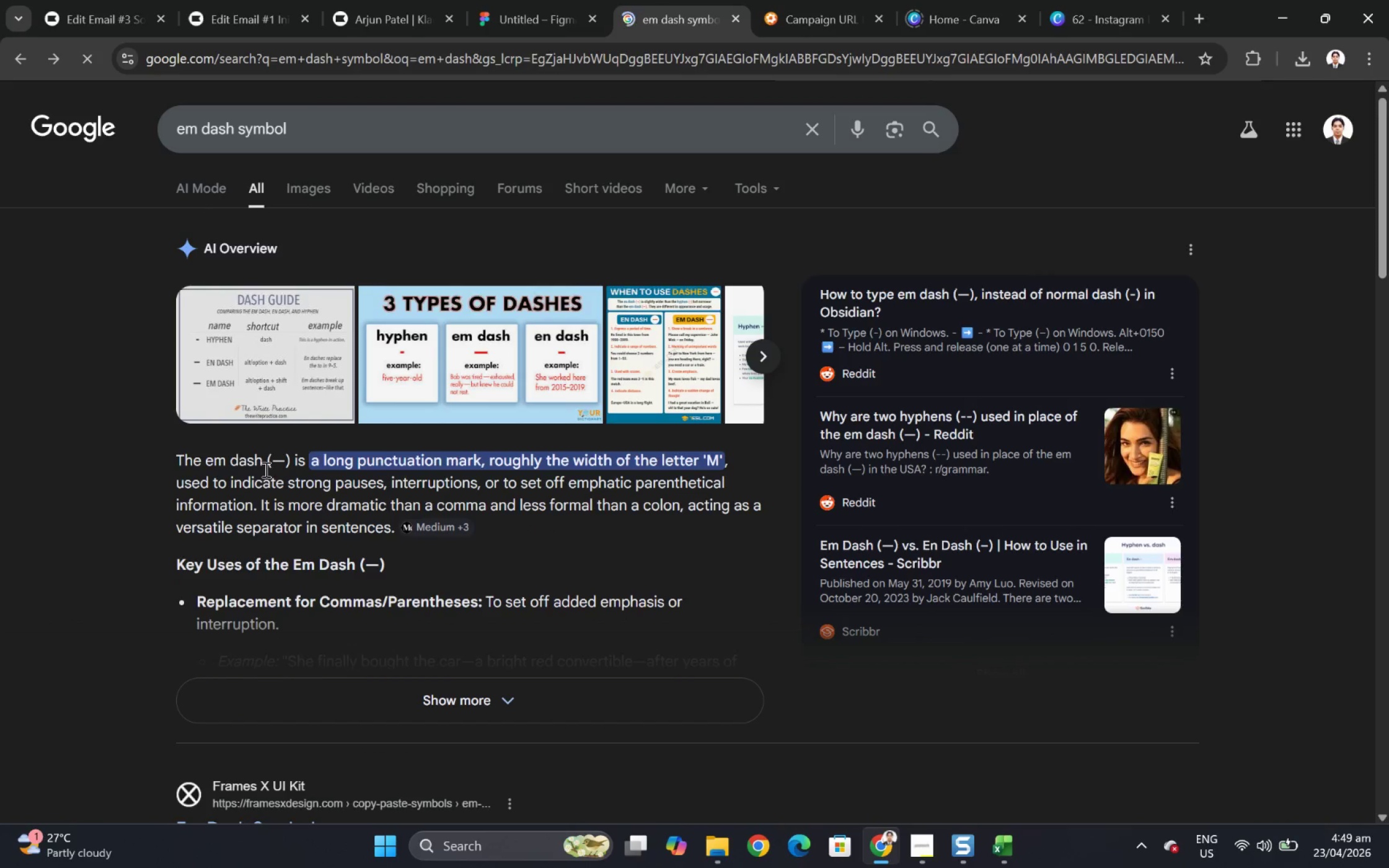 
left_click_drag(start_coordinate=[272, 463], to_coordinate=[281, 463])
 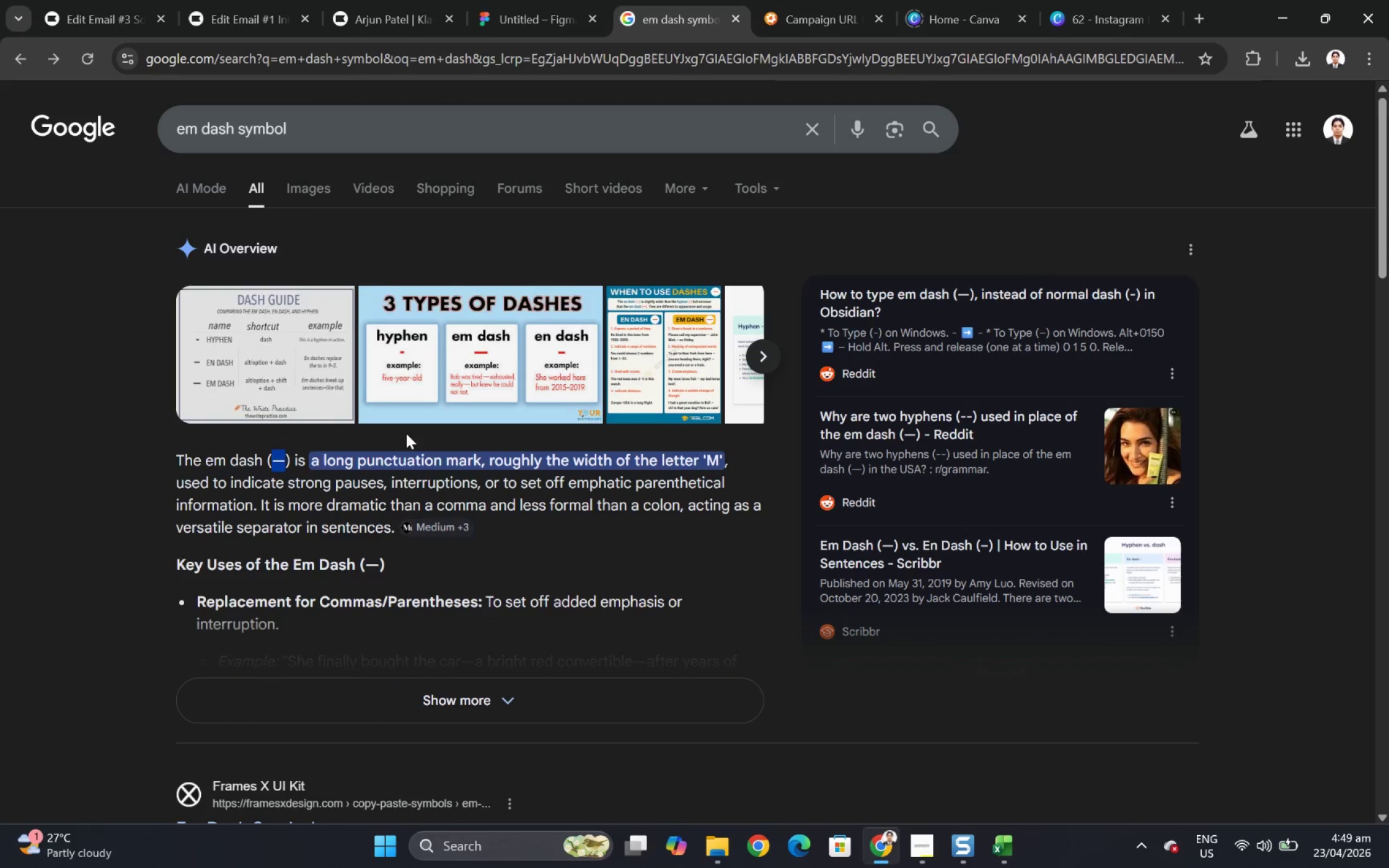 
key(Control+C)
 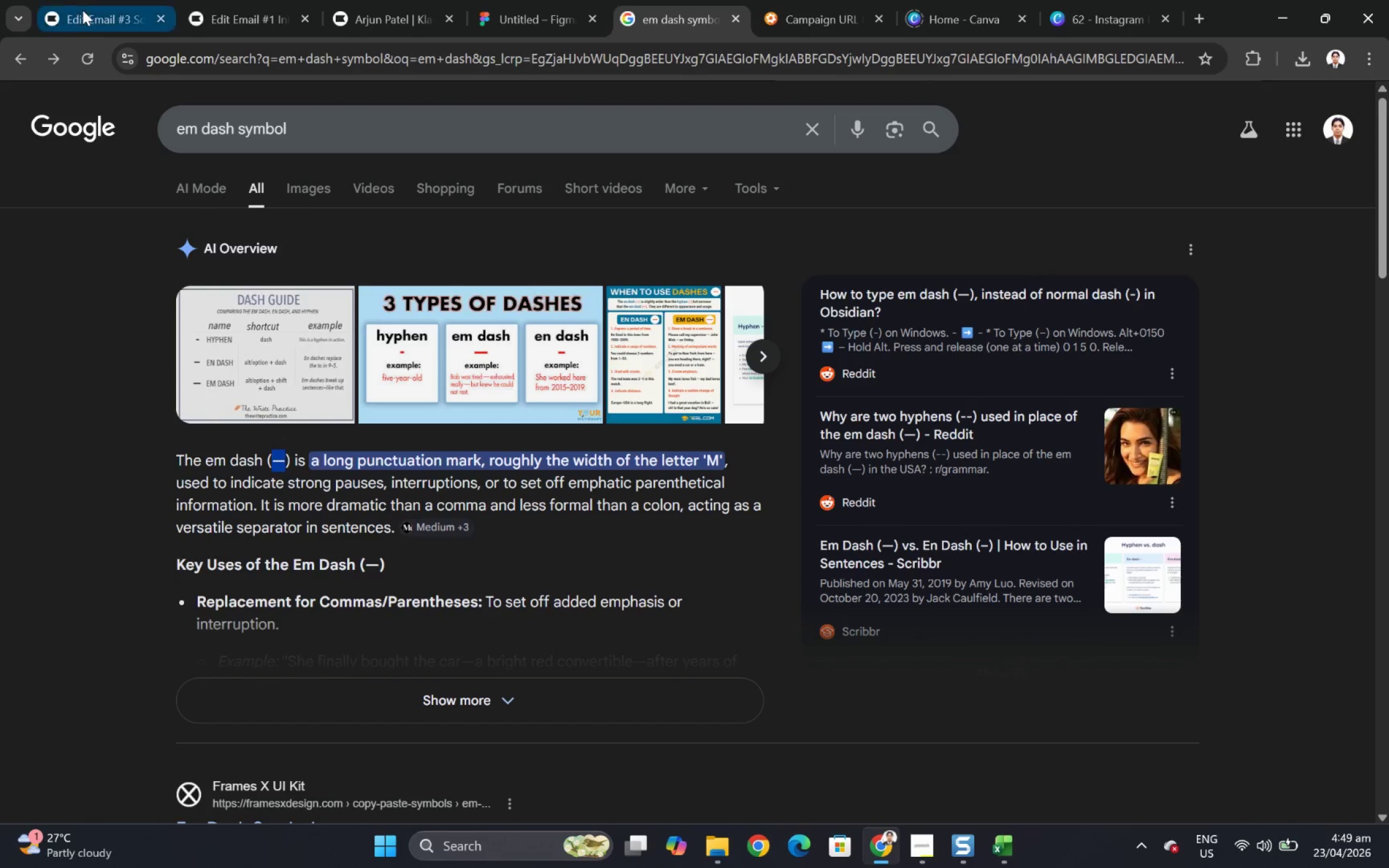 
left_click([82, 7])
 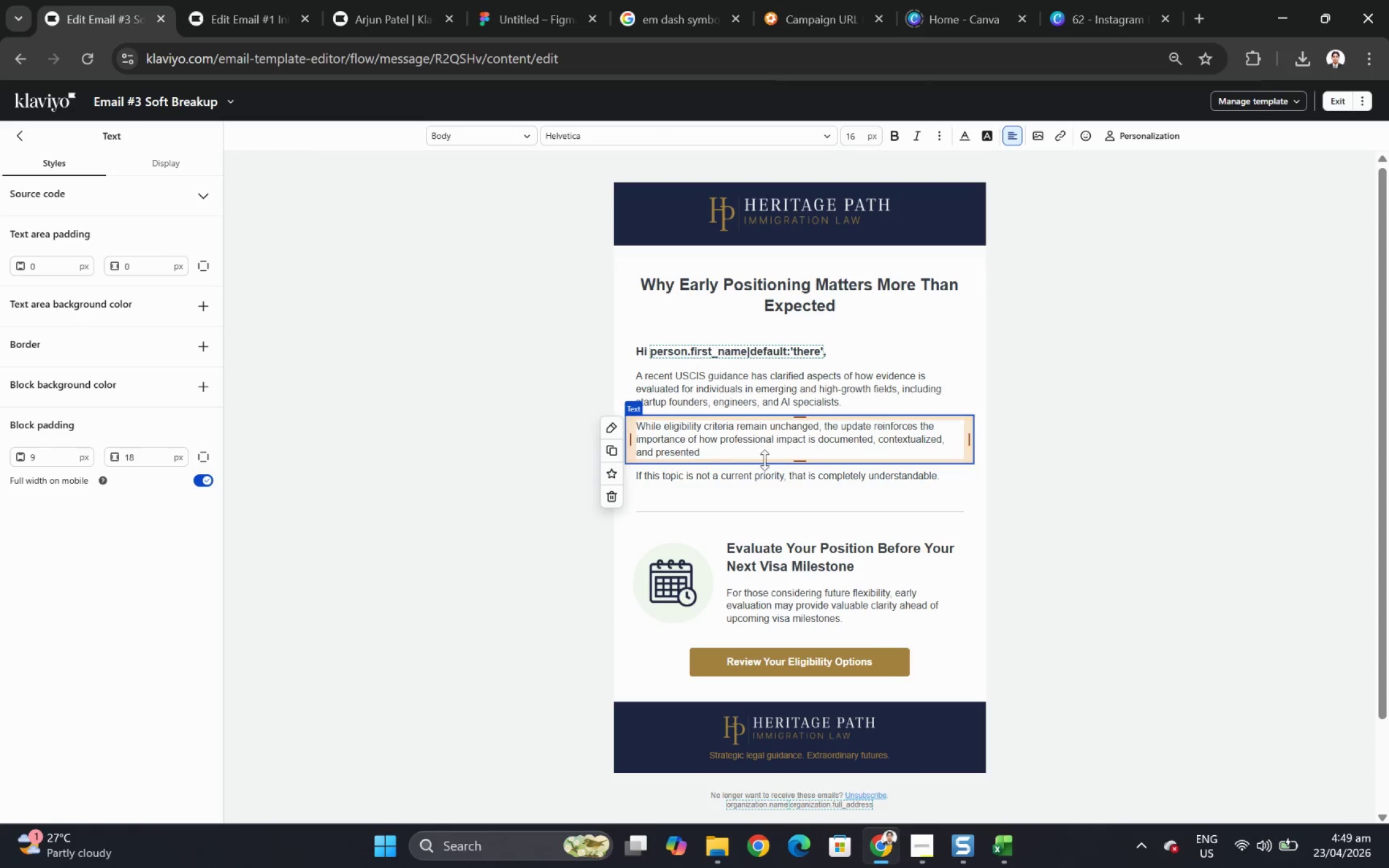 
key(Control+V)
 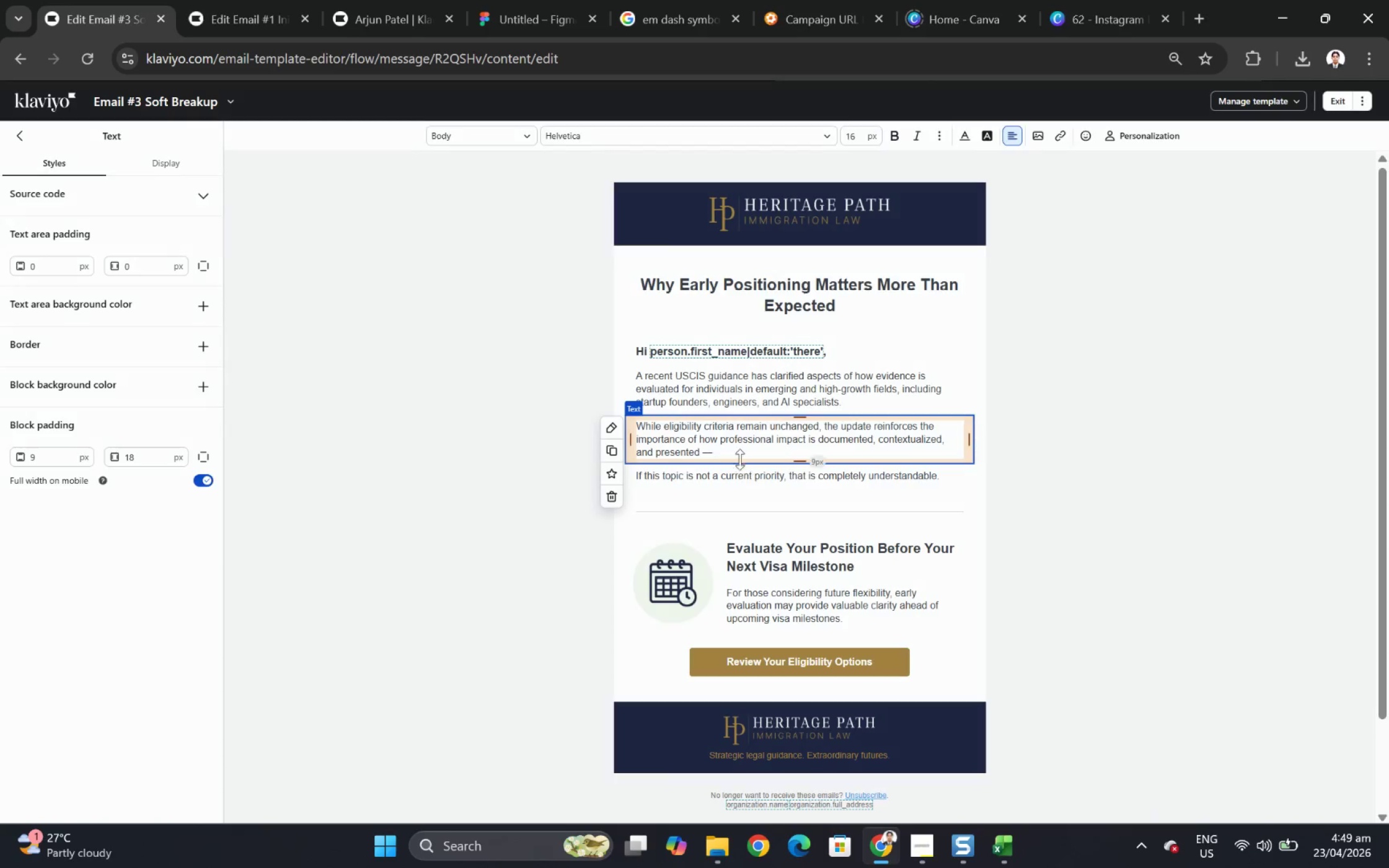 
left_click([737, 452])
 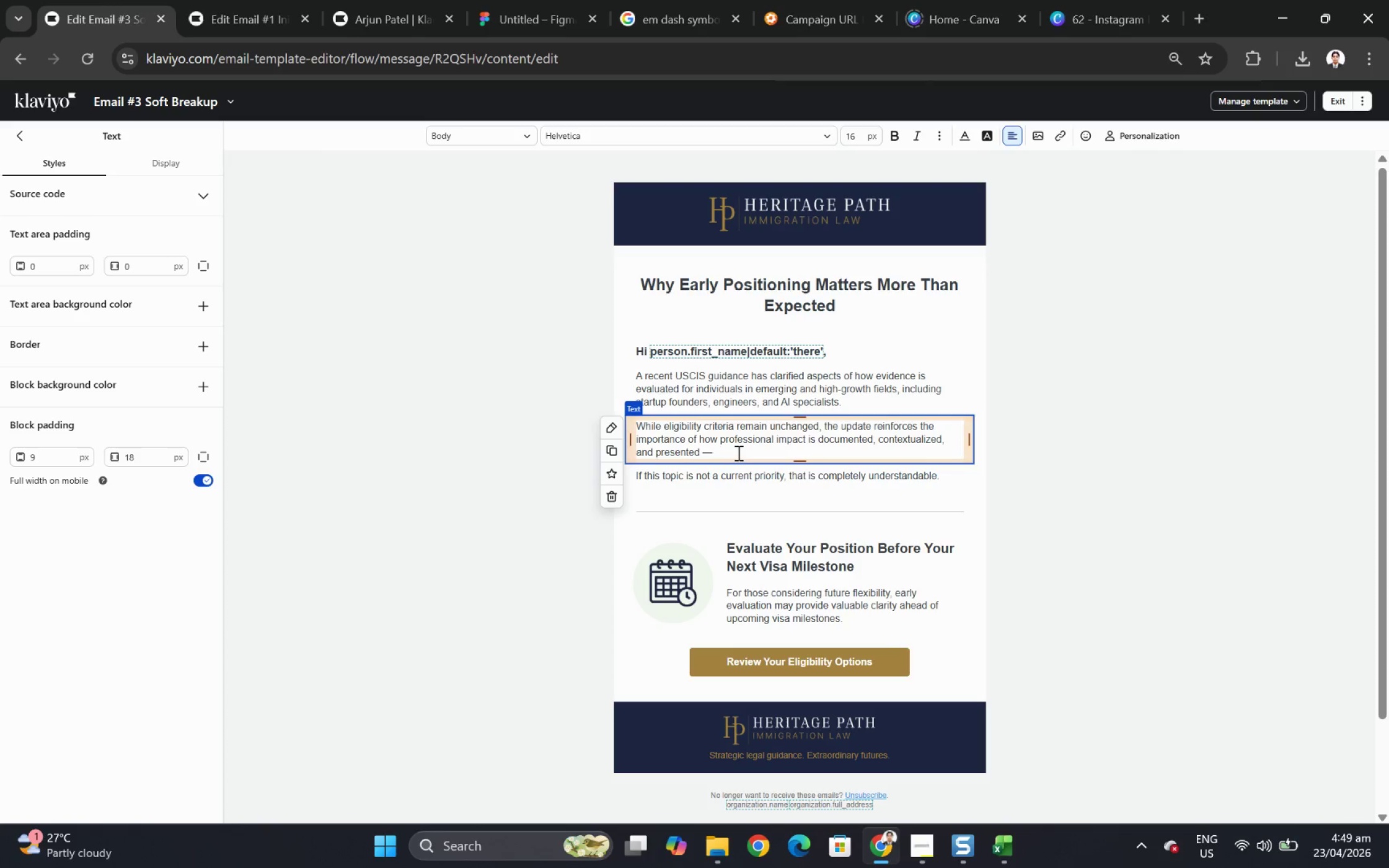 
type( especially for candidates working in less traditional or rapidly evolving domains.)
 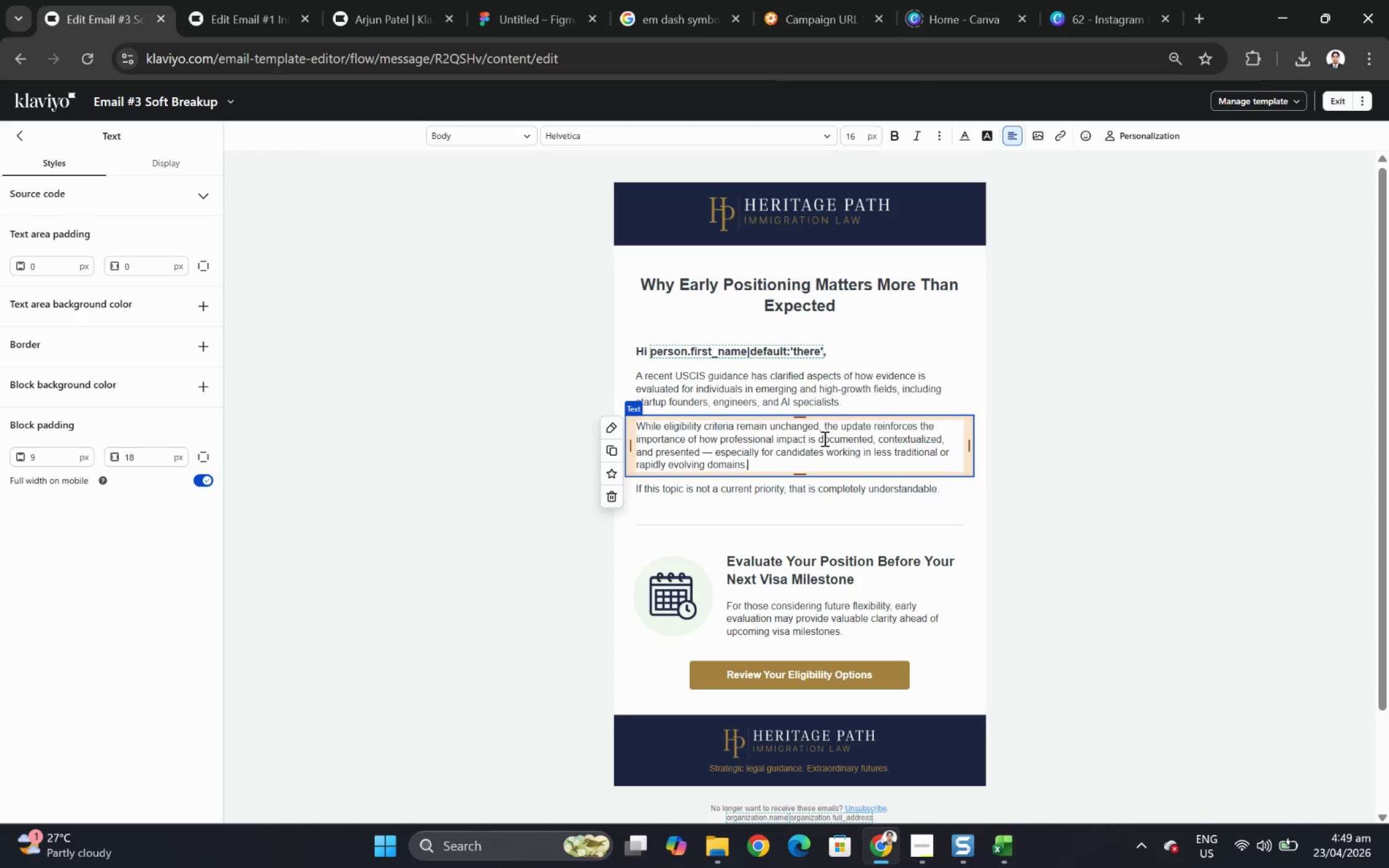 
left_click_drag(start_coordinate=[819, 439], to_coordinate=[699, 451])
 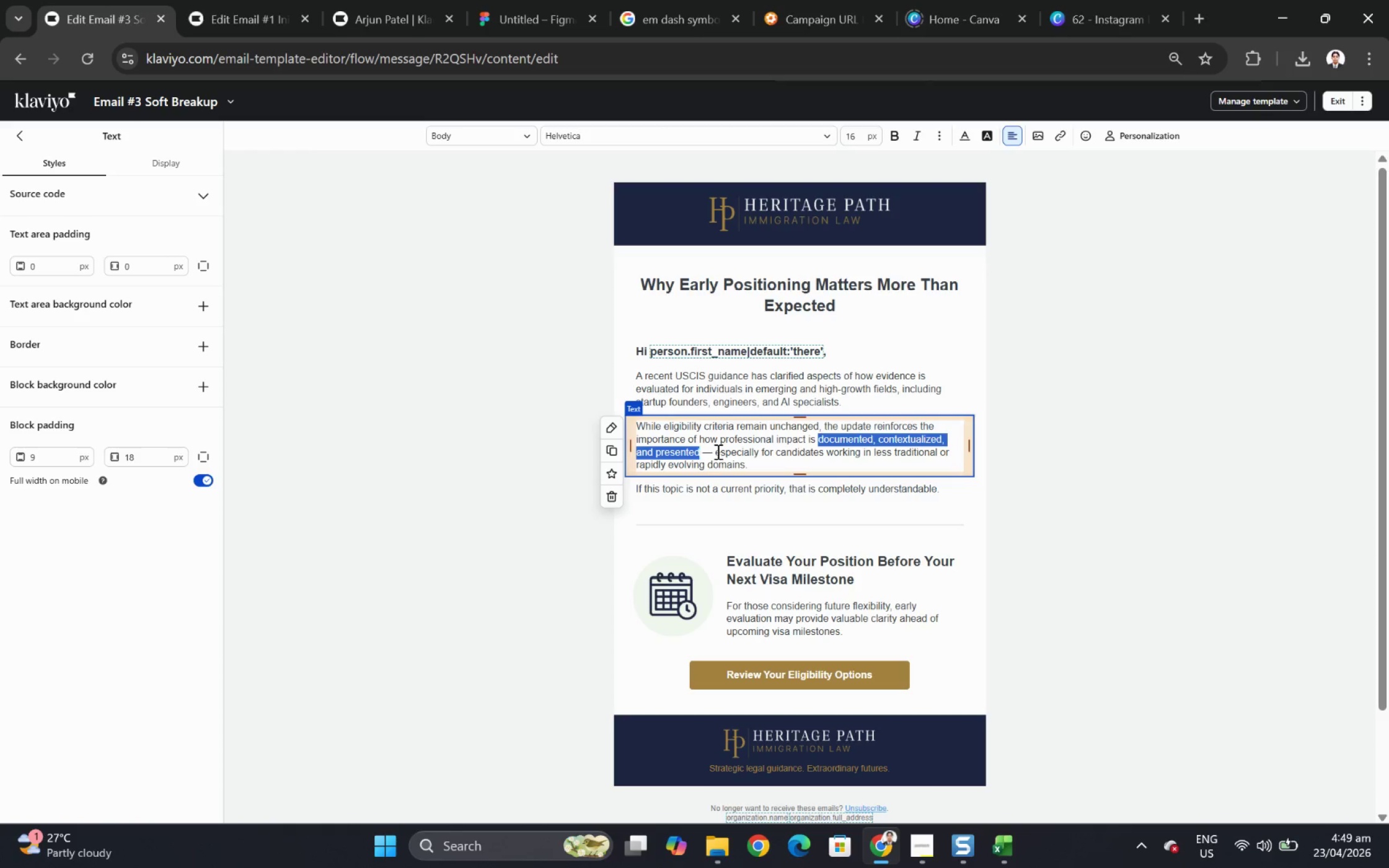 
key(Control+B)
 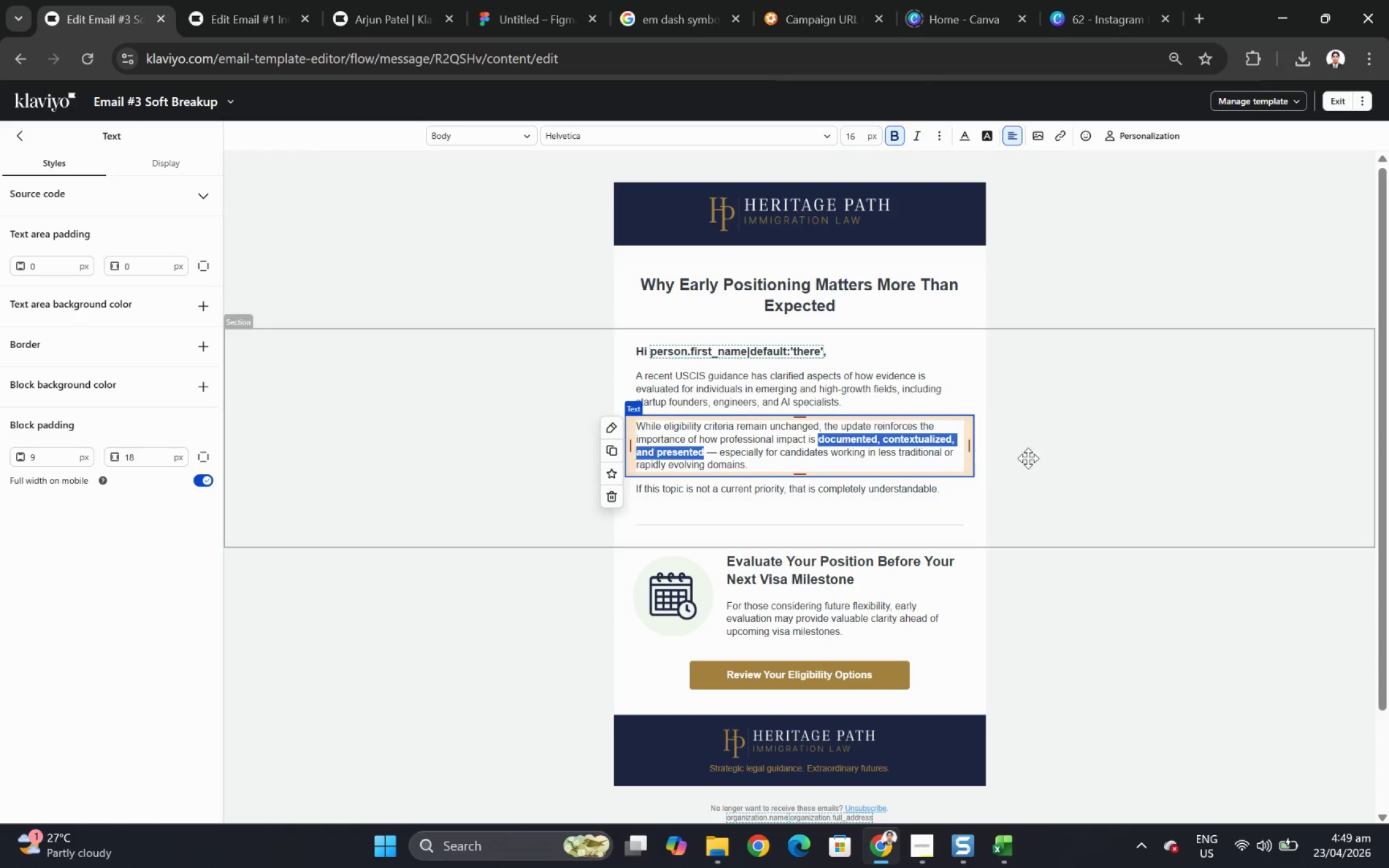 
left_click([1109, 450])
 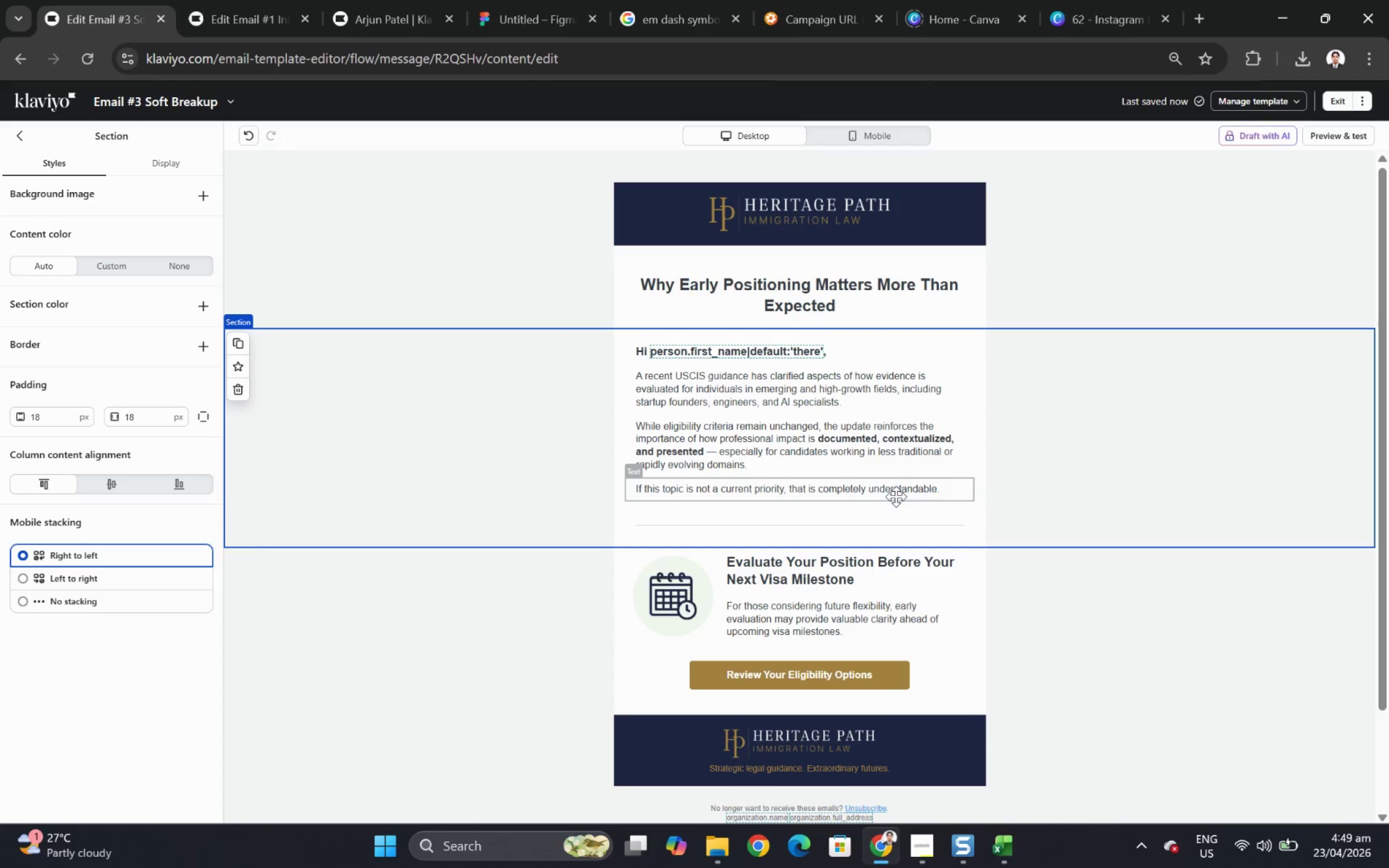 
double_click([896, 496])
 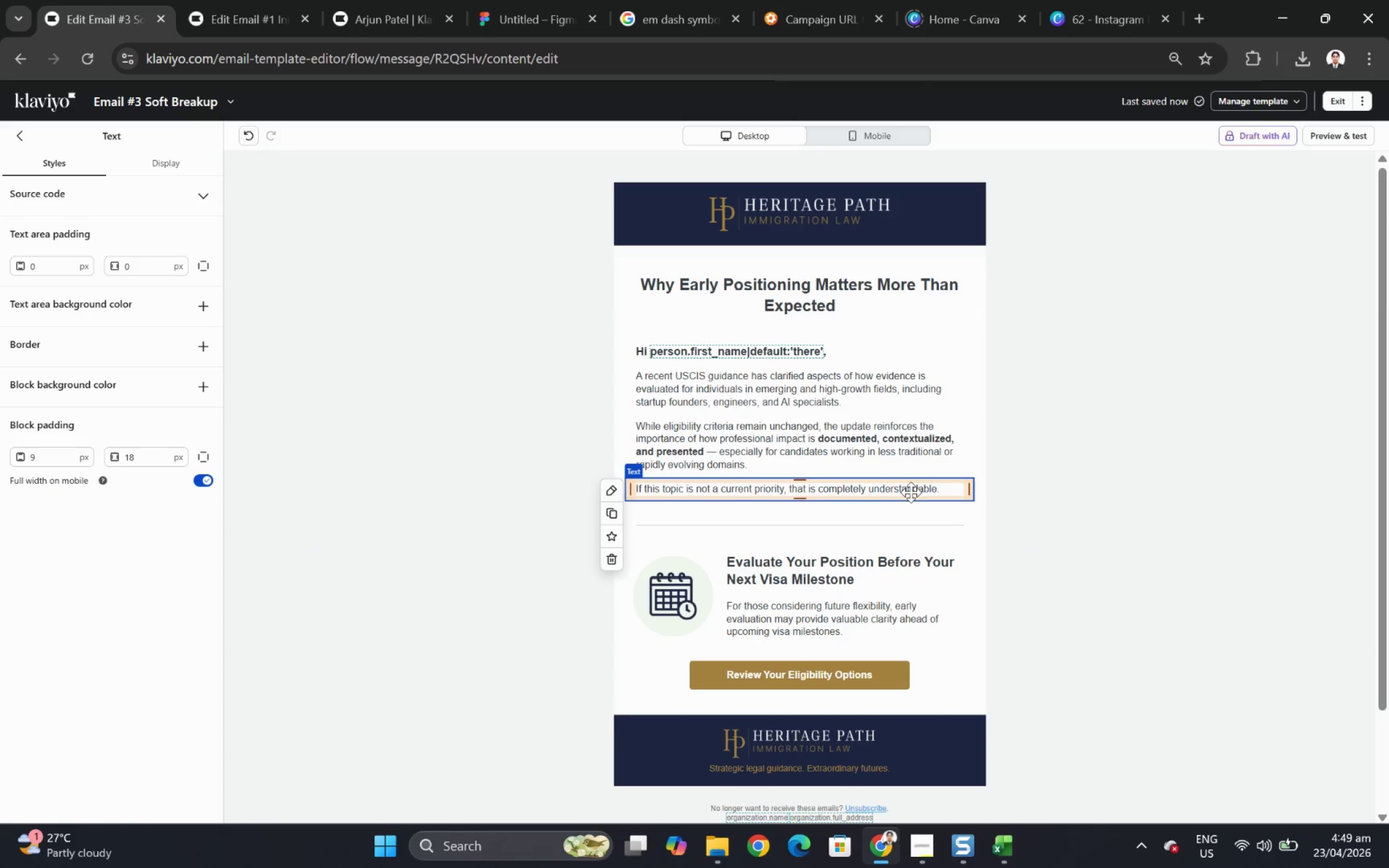 
double_click([909, 488])
 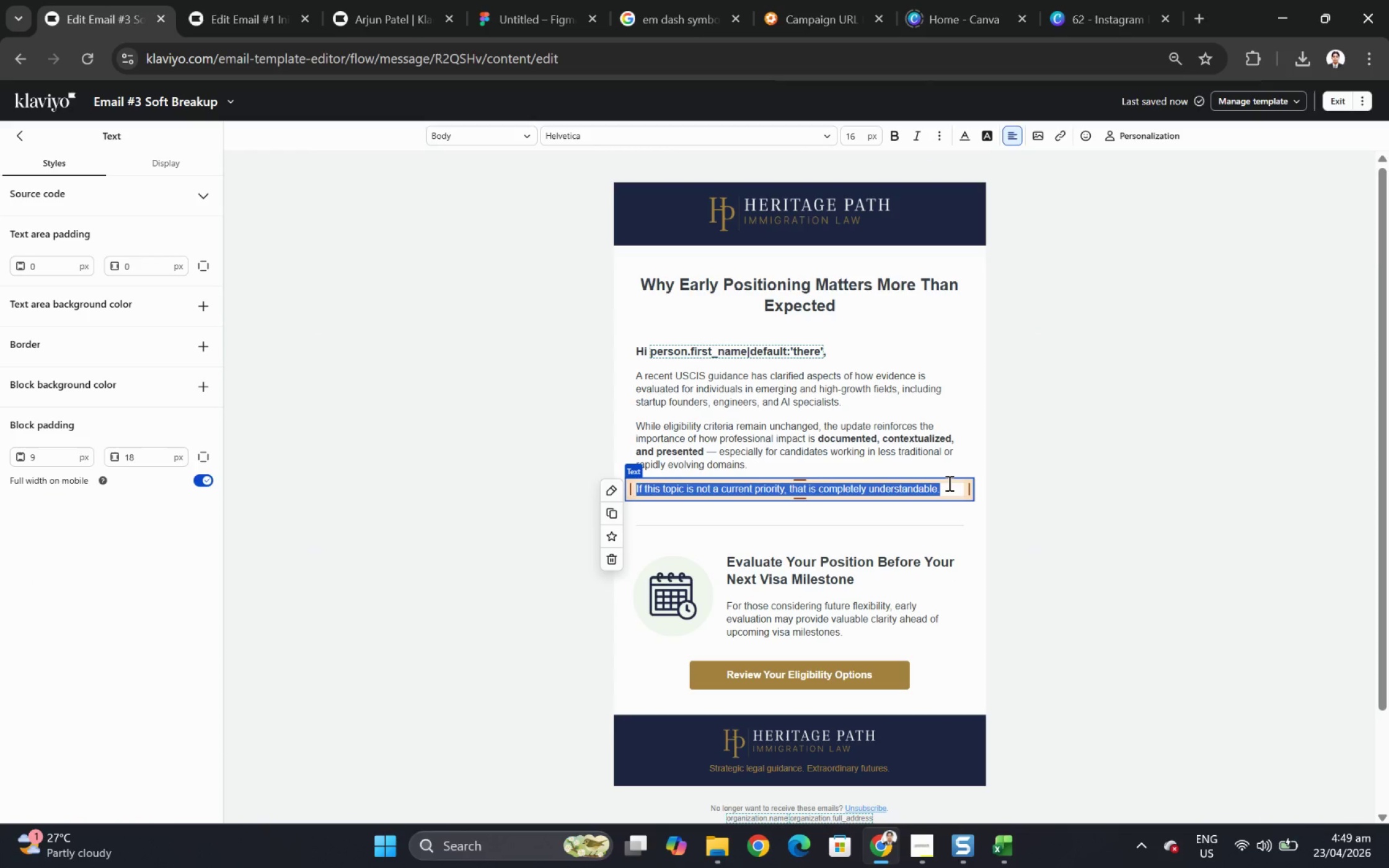 
wait(8.01)
 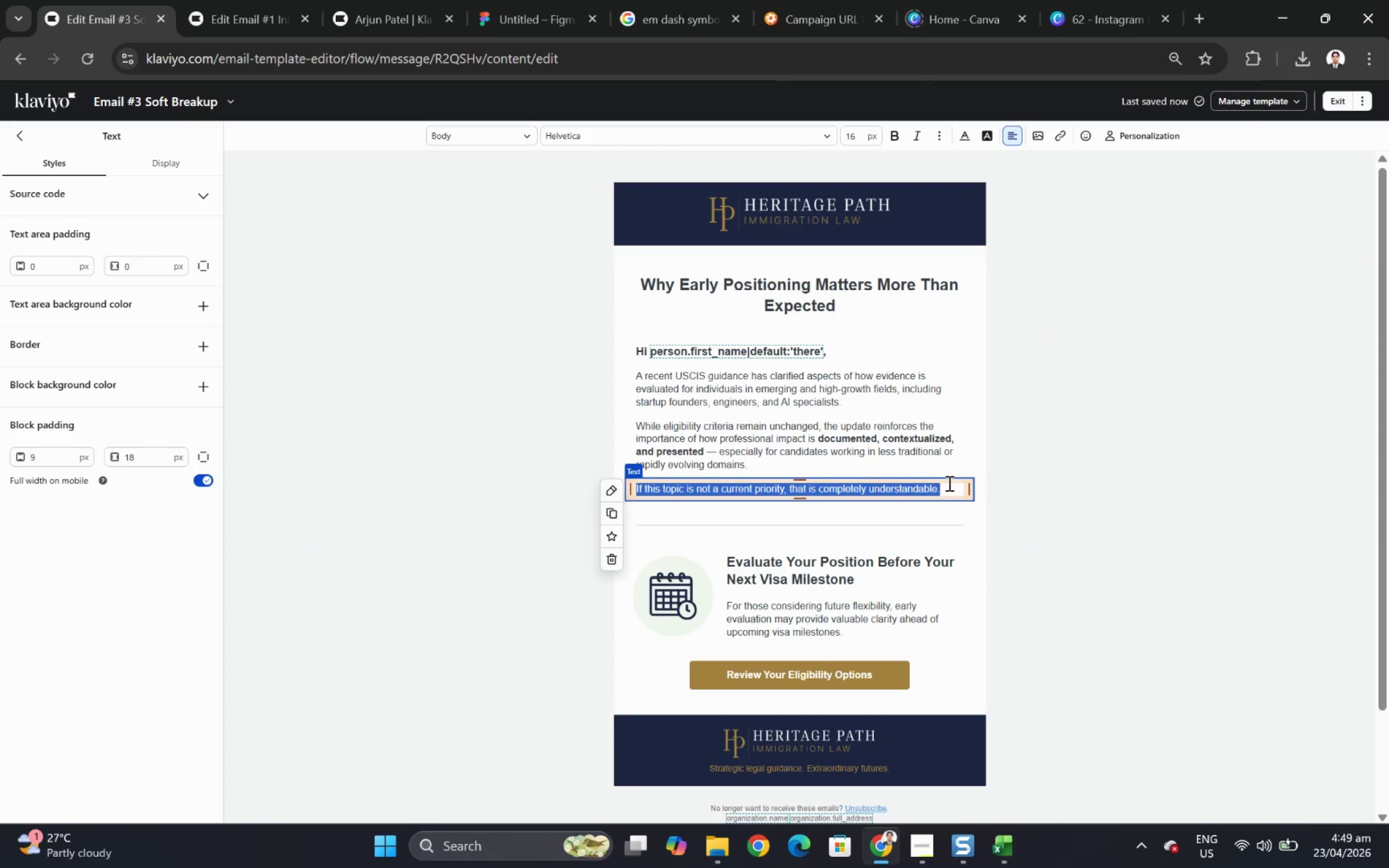 
type(For many technical professionals.)
key(Backspace)
type(, the challenge is not a lack of qualification, but how achievements are positioned within the O-1 framework.)
 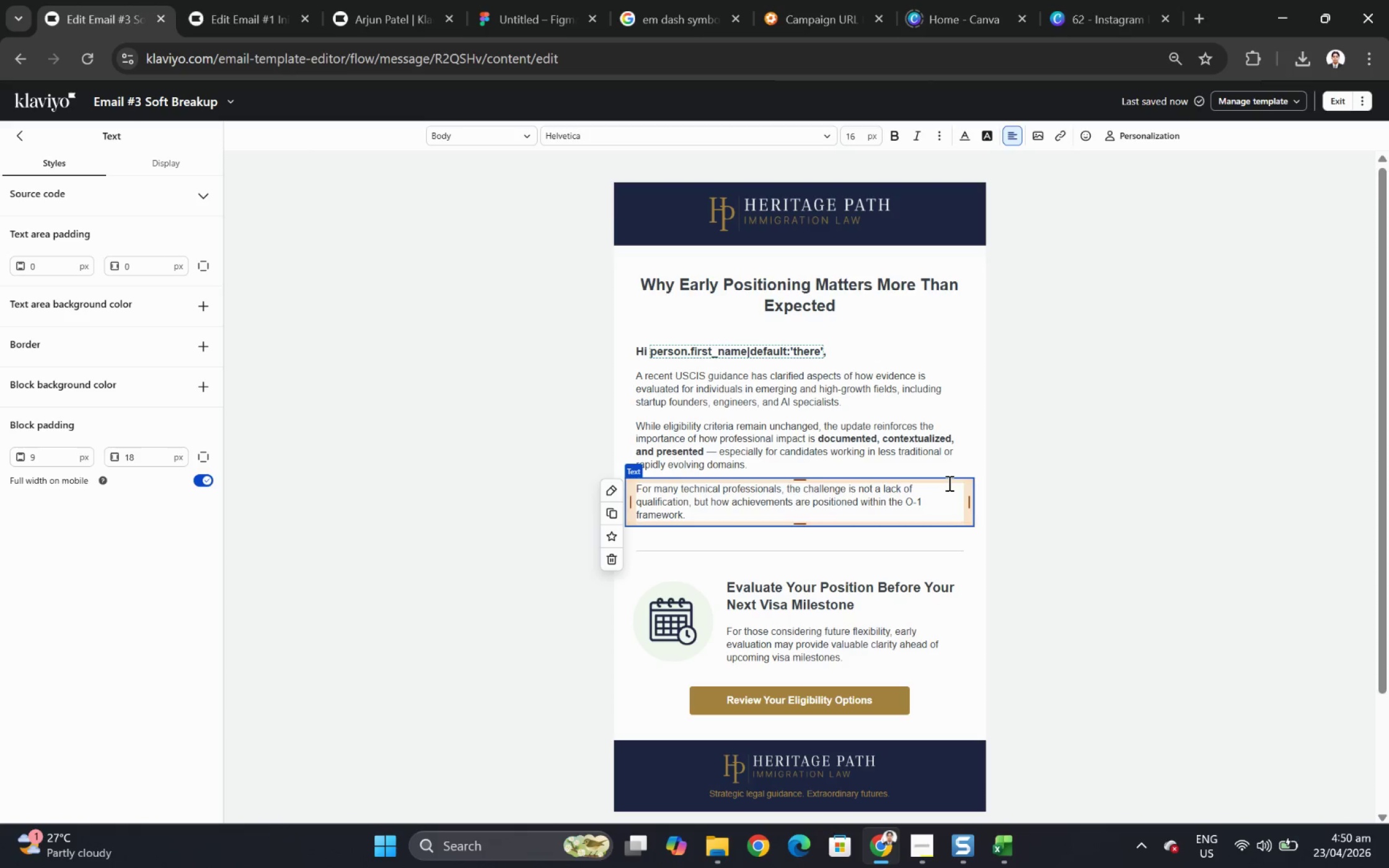 
left_click([1259, 514])
 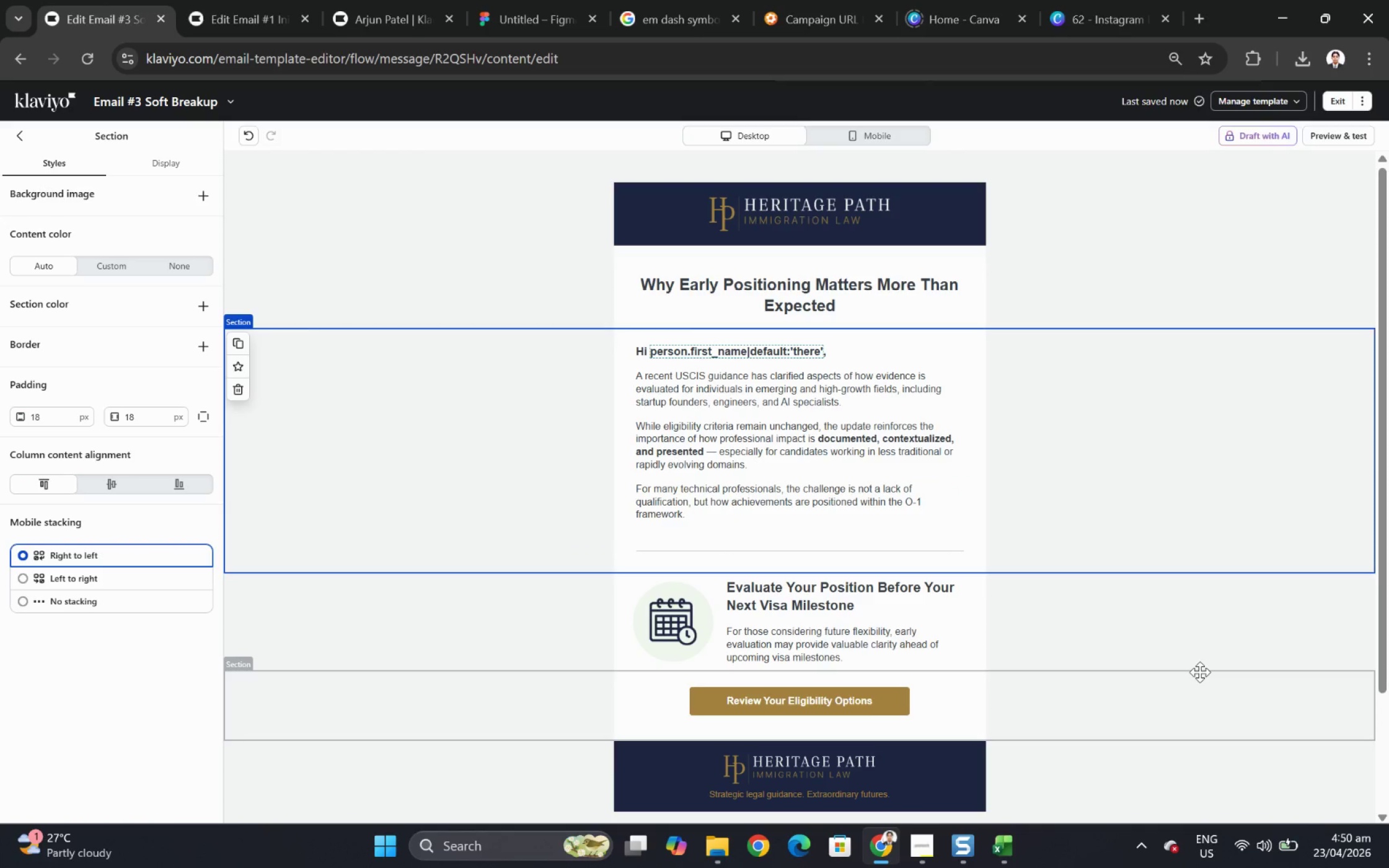 
wait(8.81)
 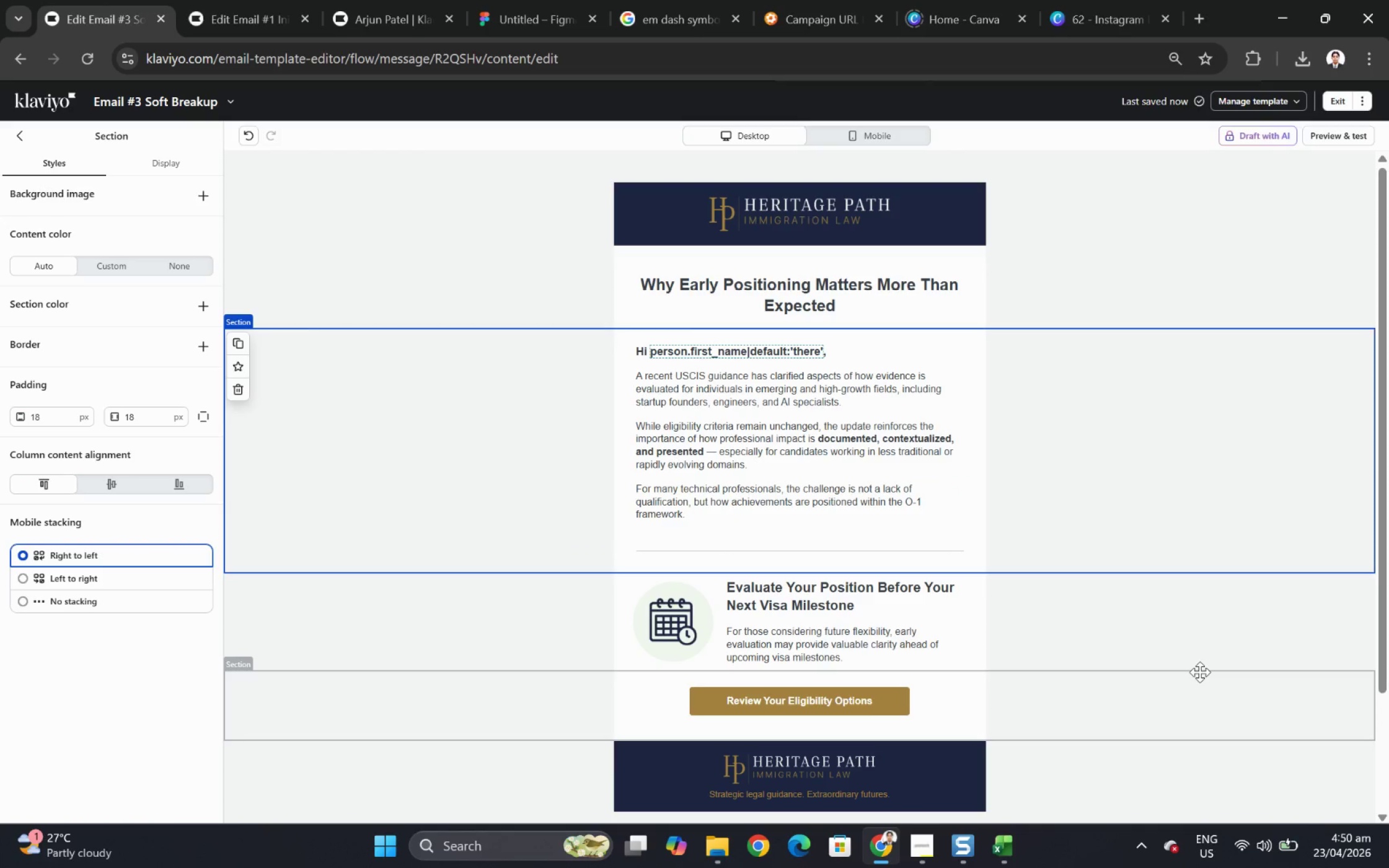 
left_click([941, 496])
 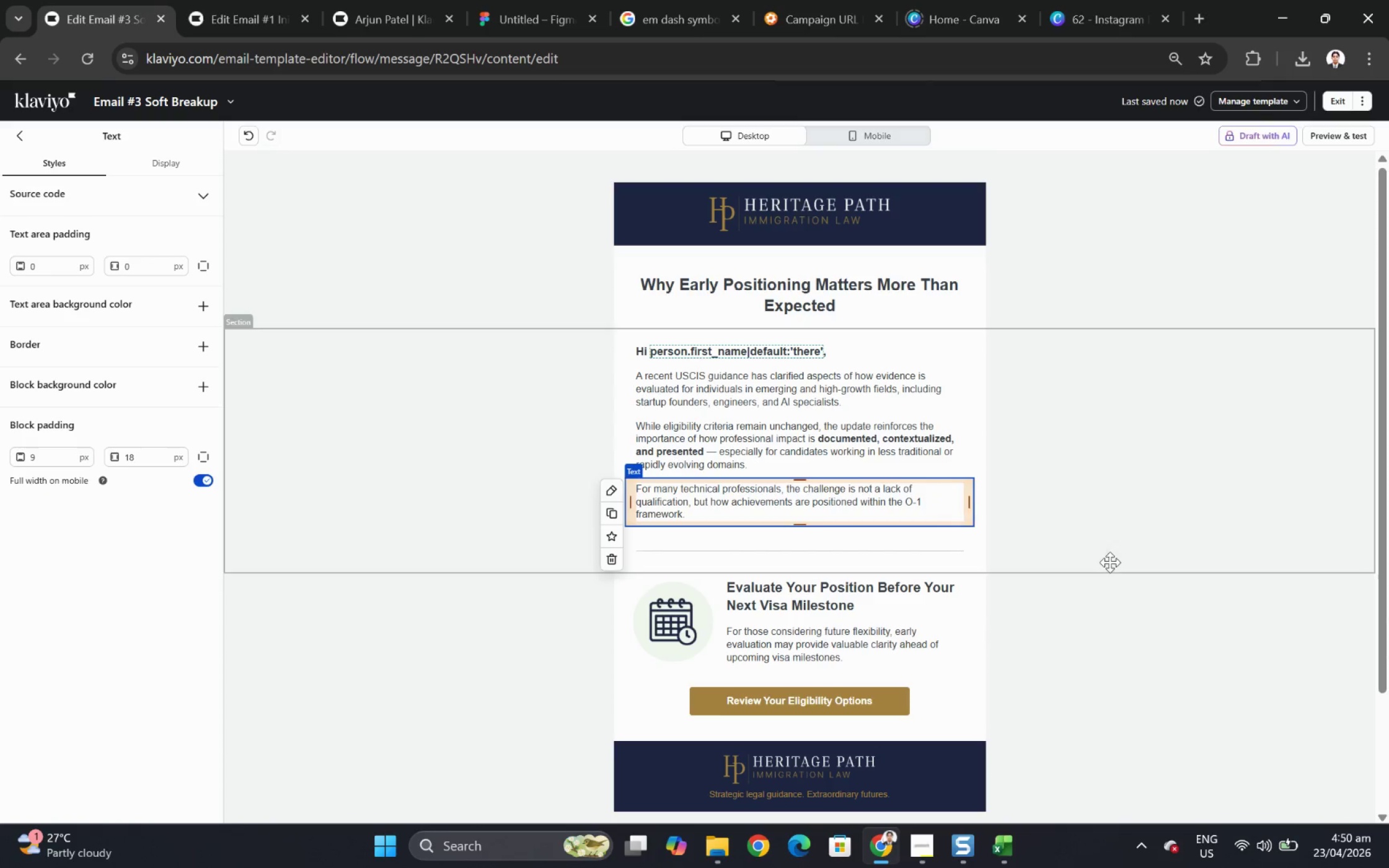 
left_click([1110, 563])
 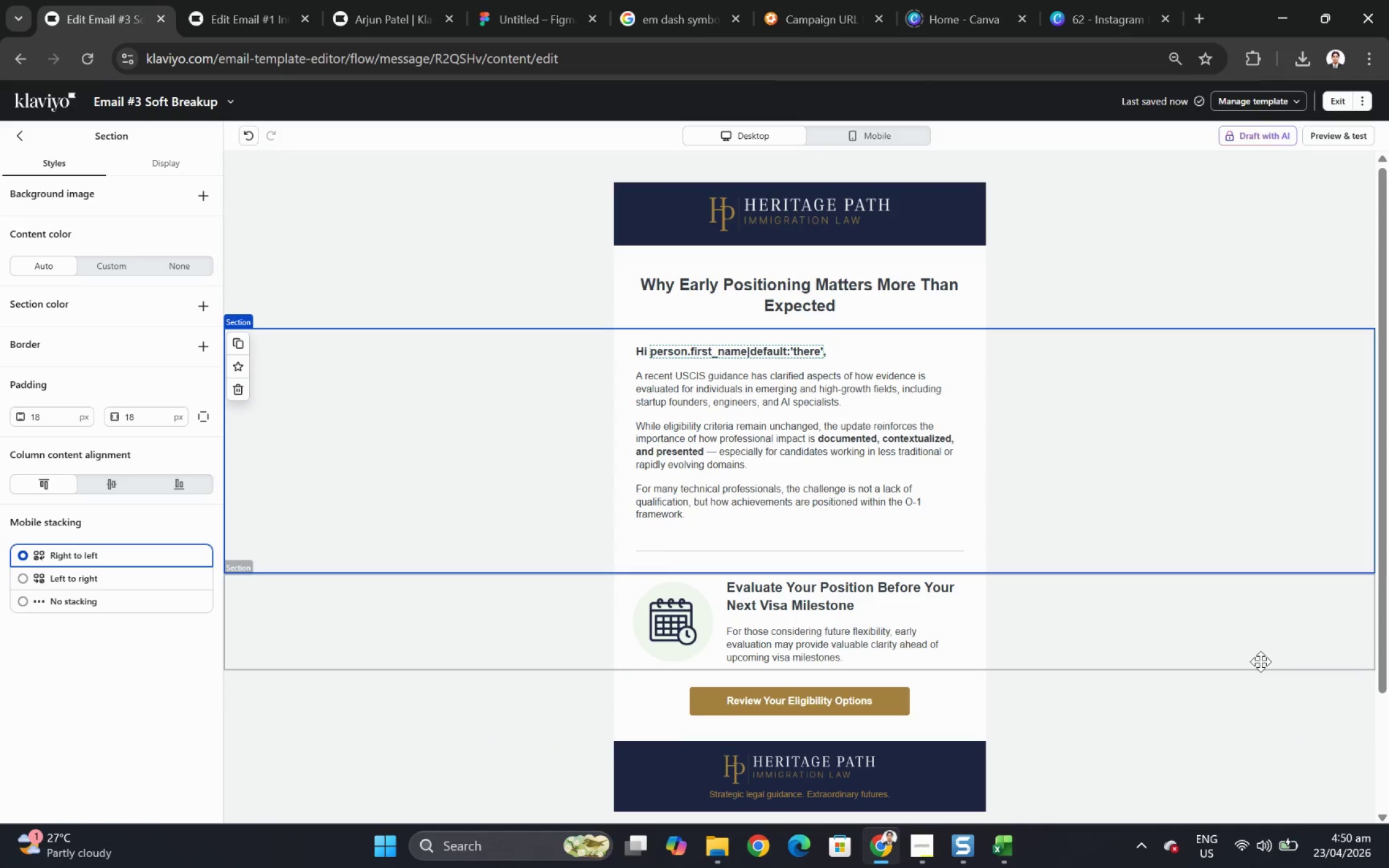 
wait(10.68)
 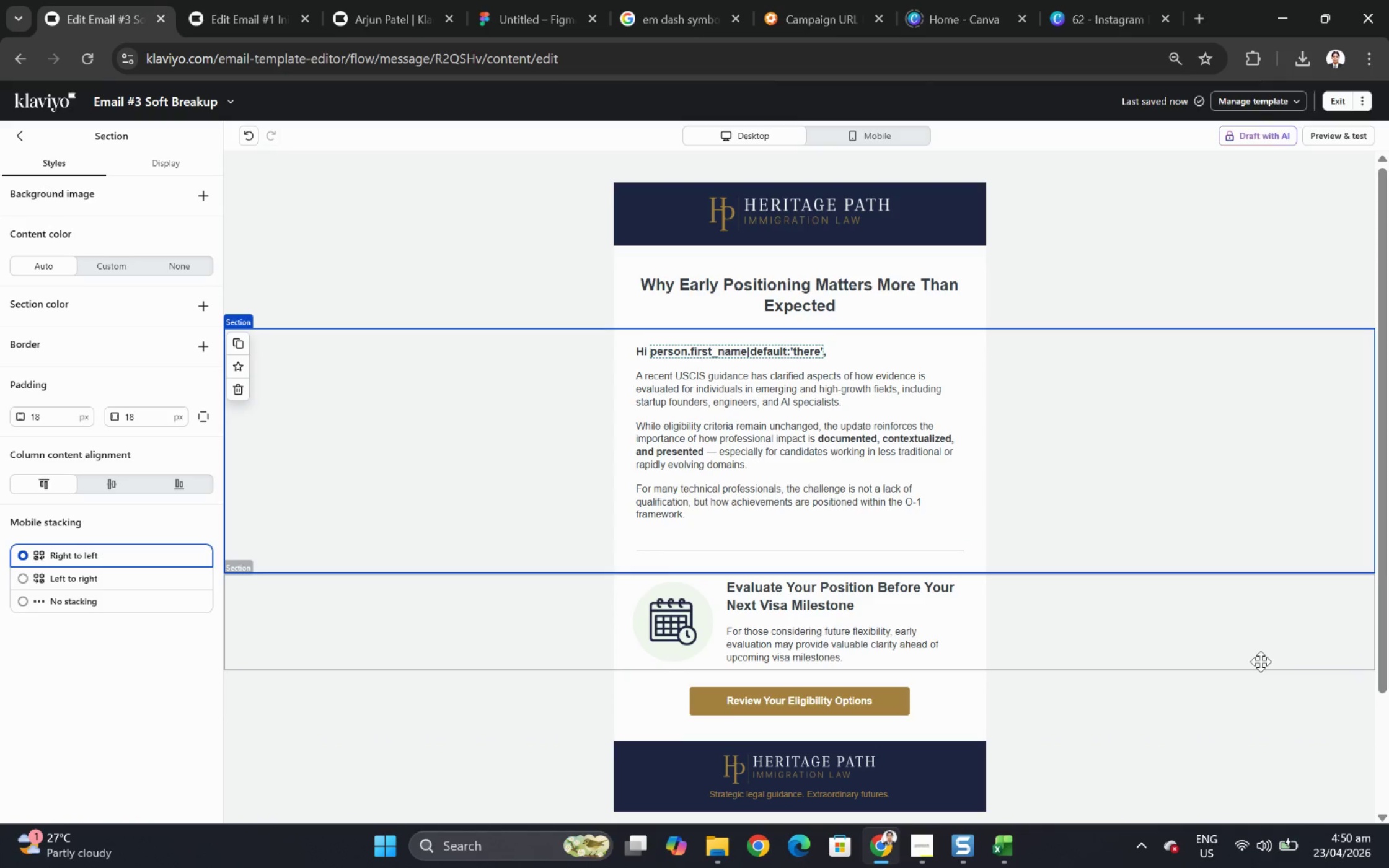 
double_click([849, 502])
 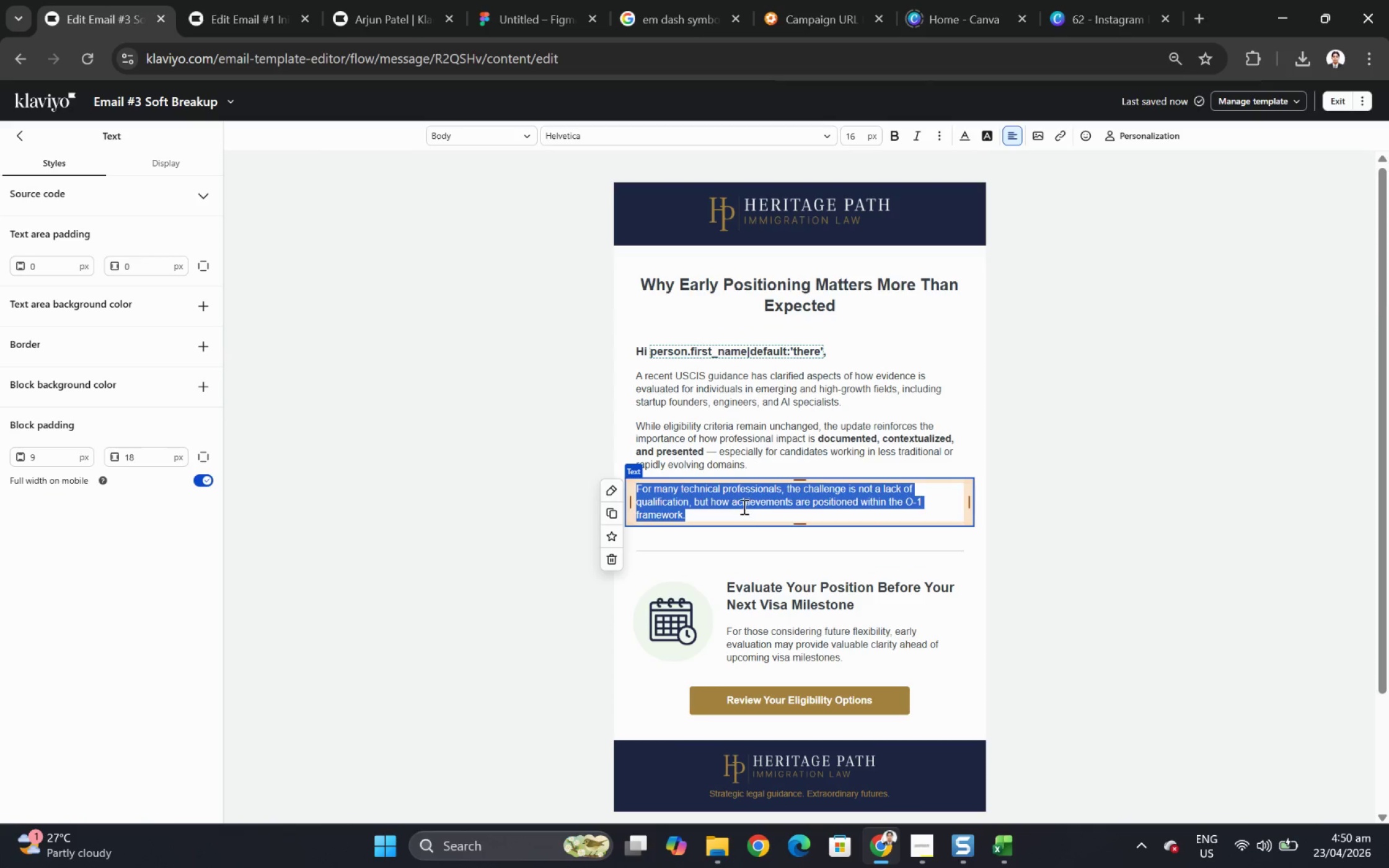 
left_click([739, 504])
 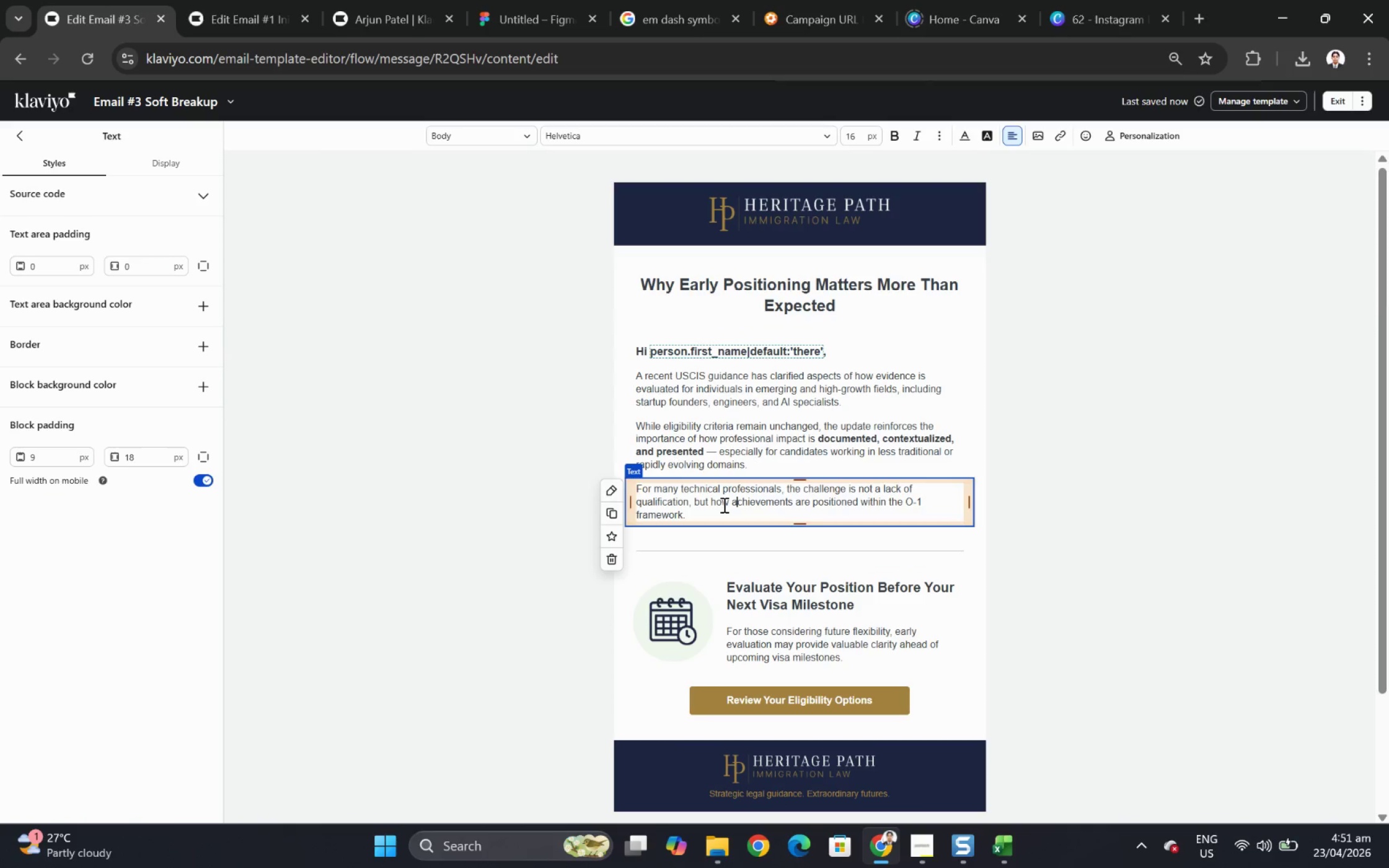 
wait(7.33)
 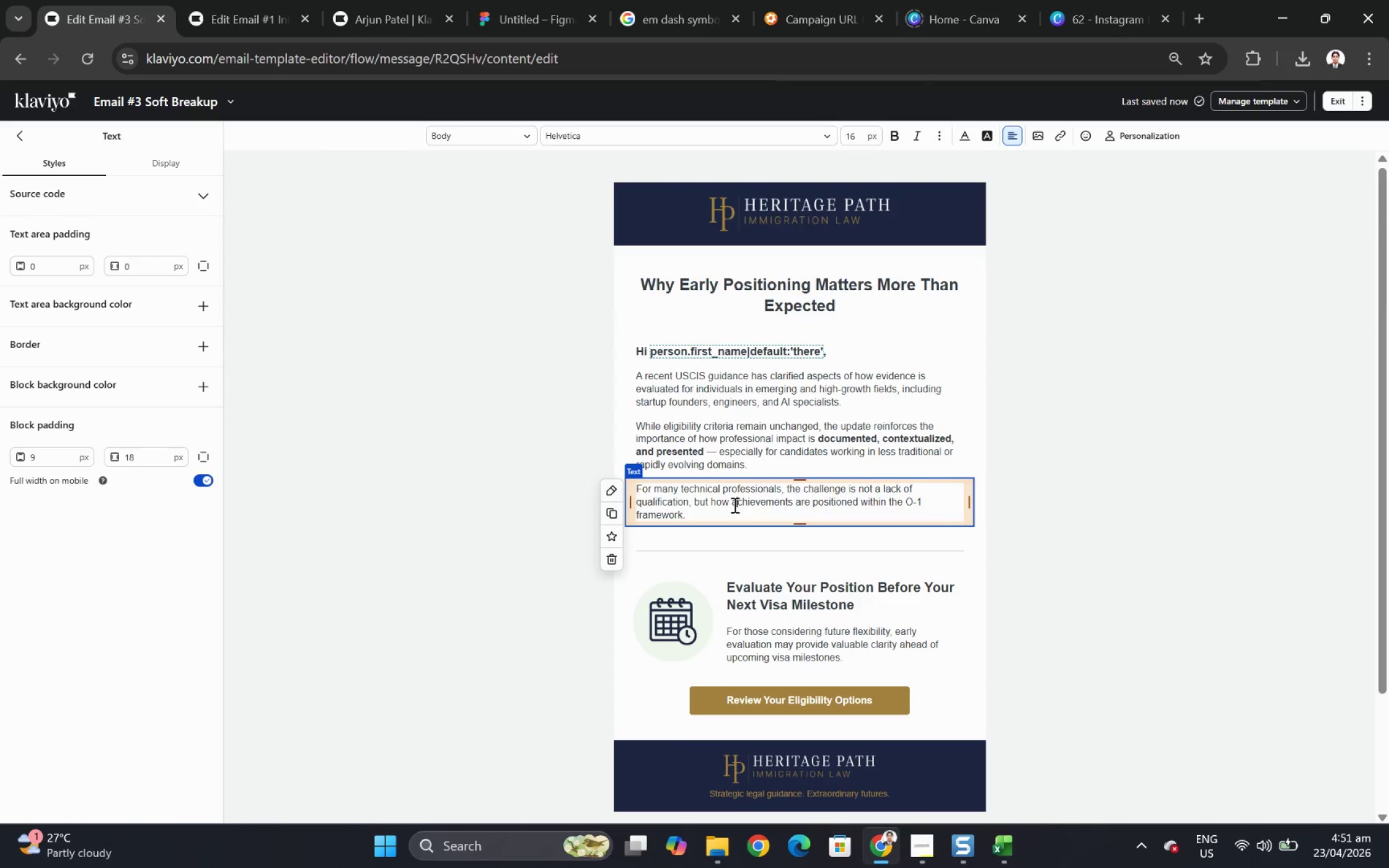 
left_click_drag(start_coordinate=[711, 500], to_coordinate=[801, 511])
 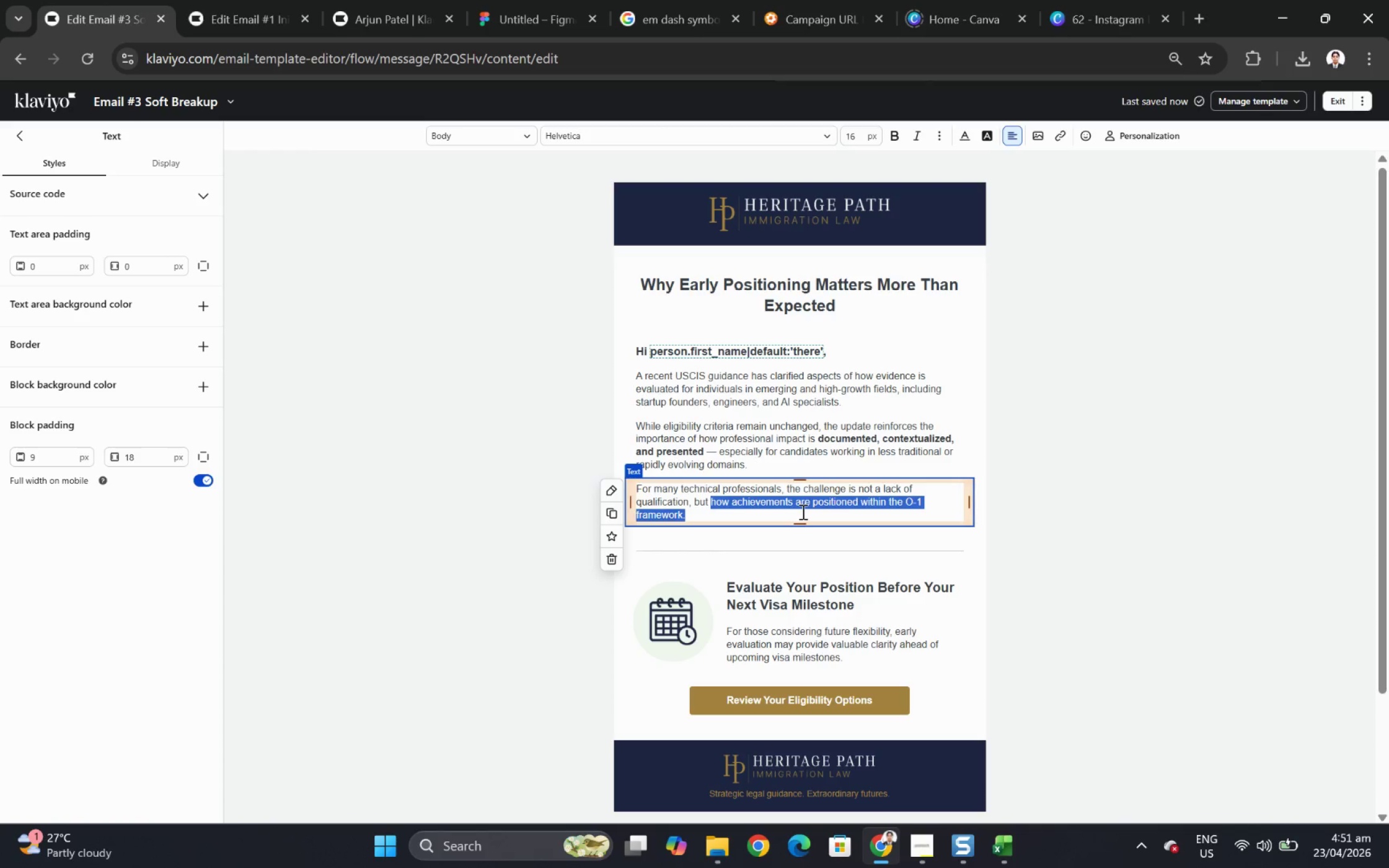 
key(Control+B)
 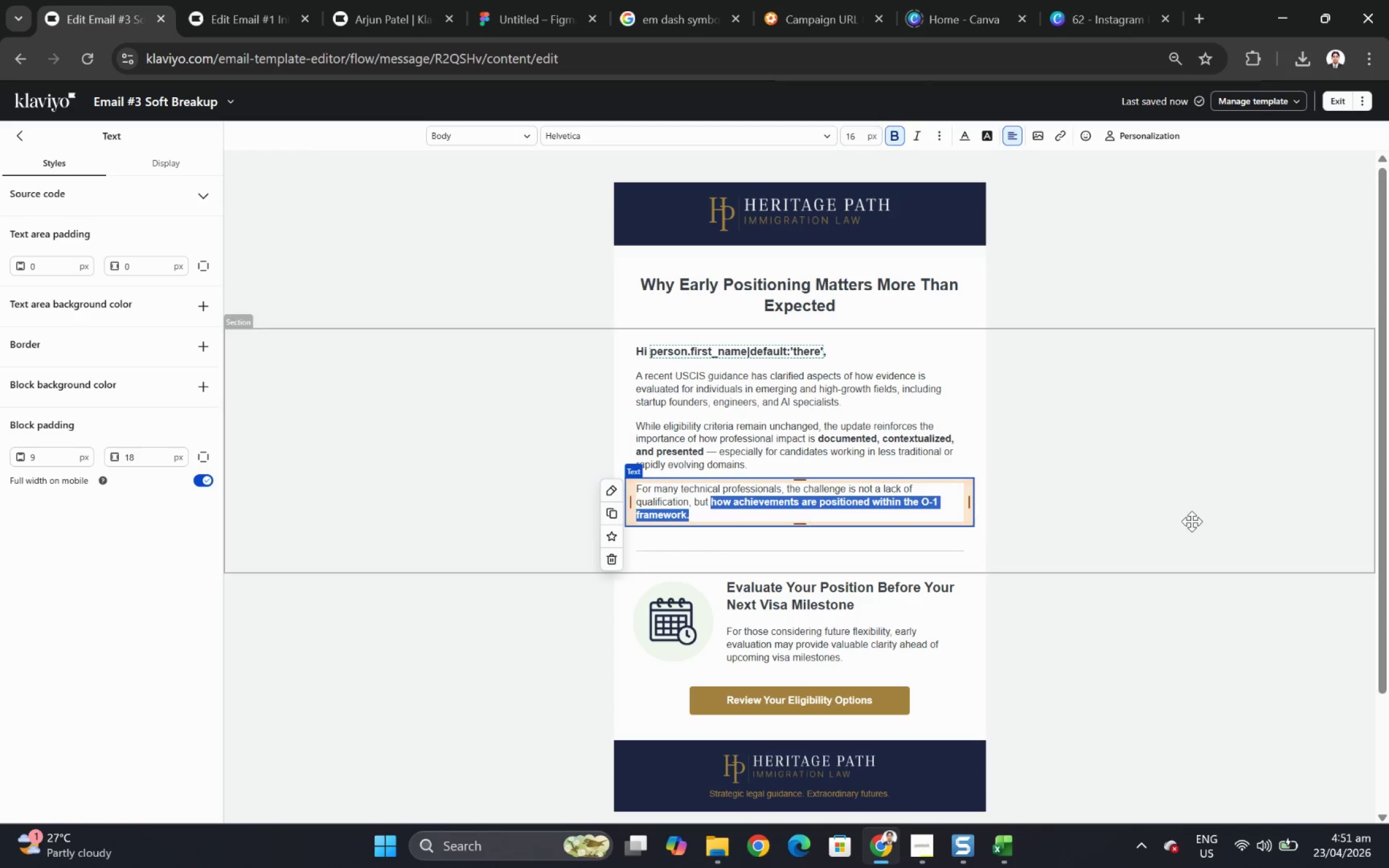 
left_click([1191, 521])
 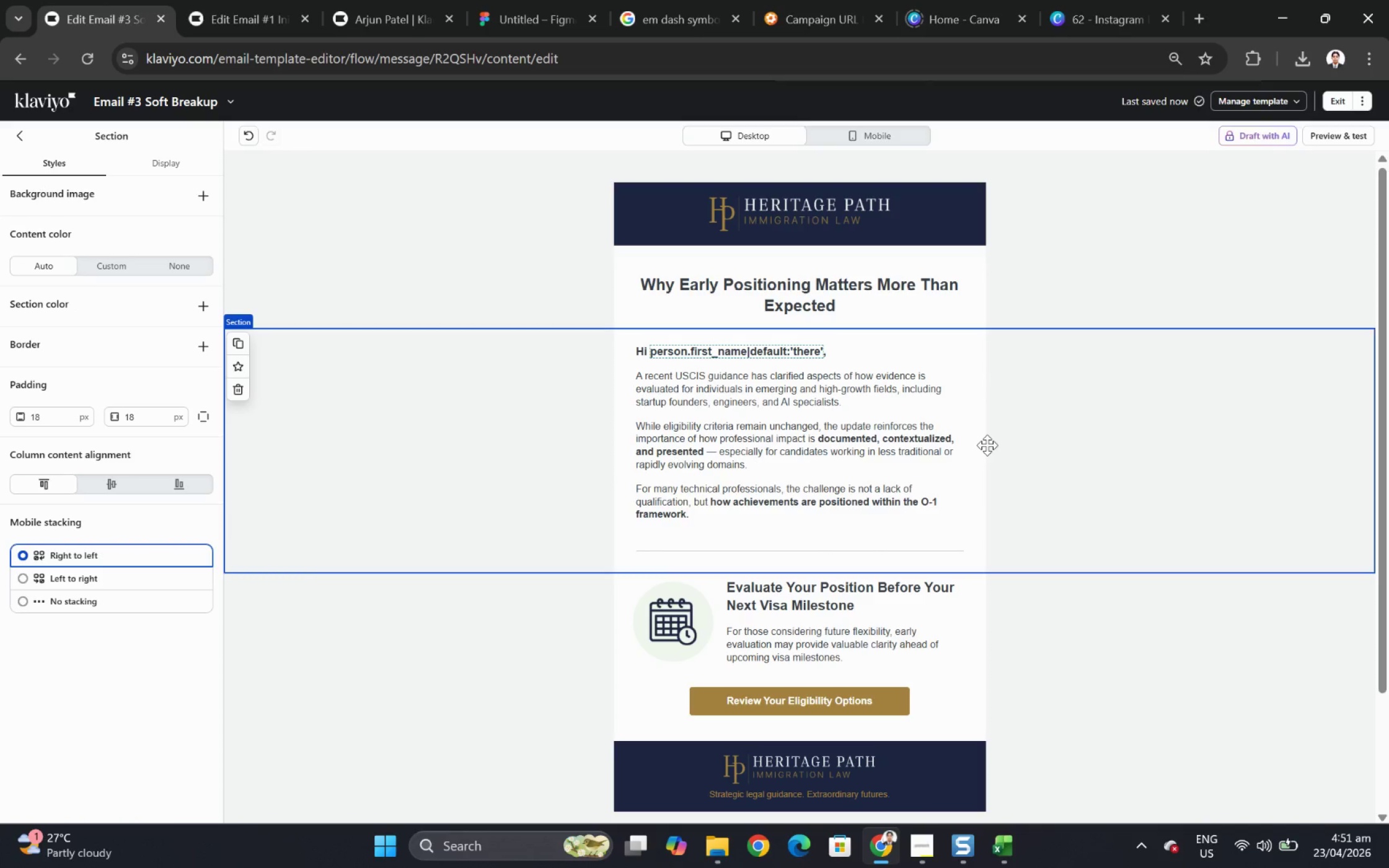 
scroll: coordinate [1060, 491], scroll_direction: down, amount: 1.0
 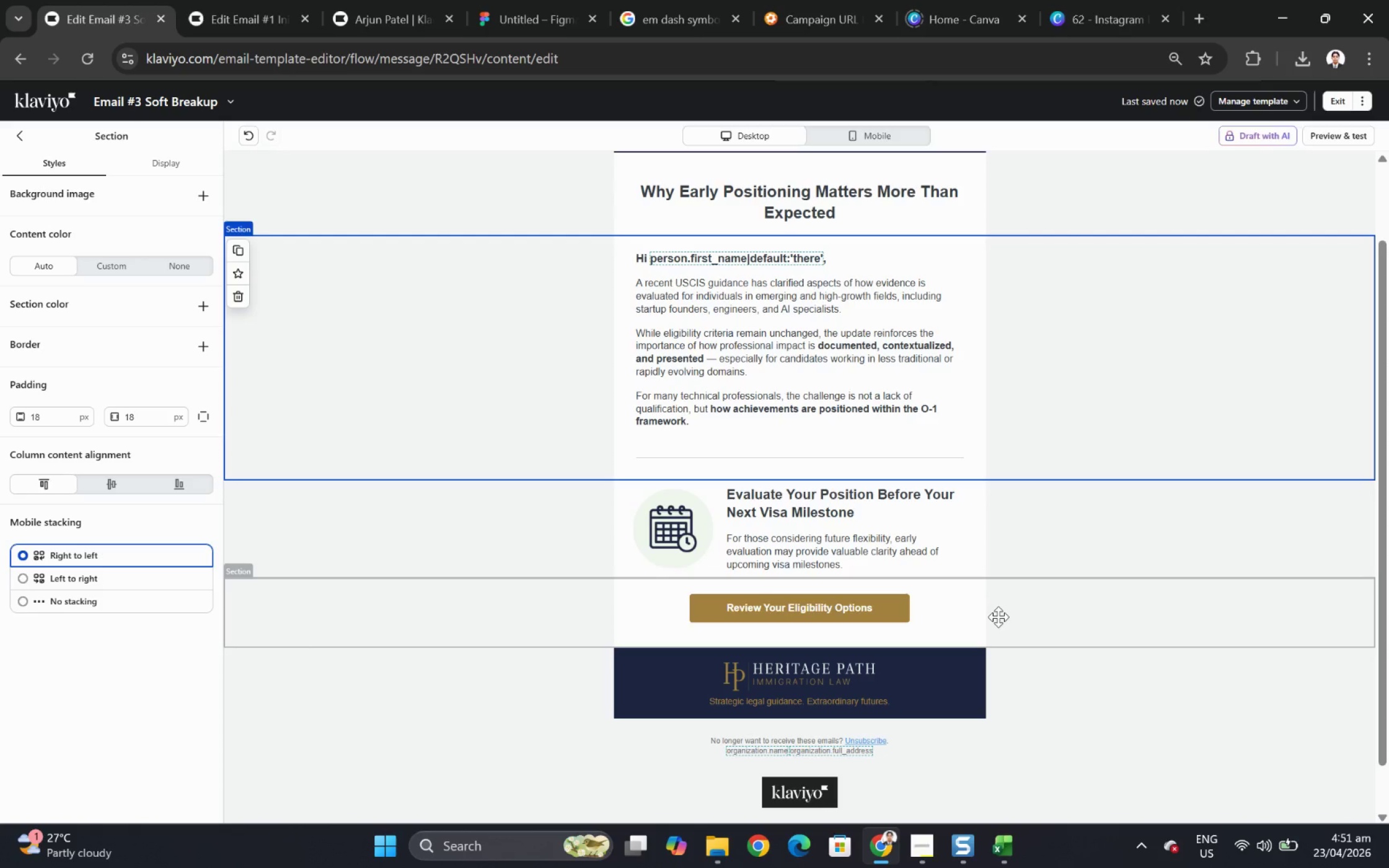 
wait(40.4)
 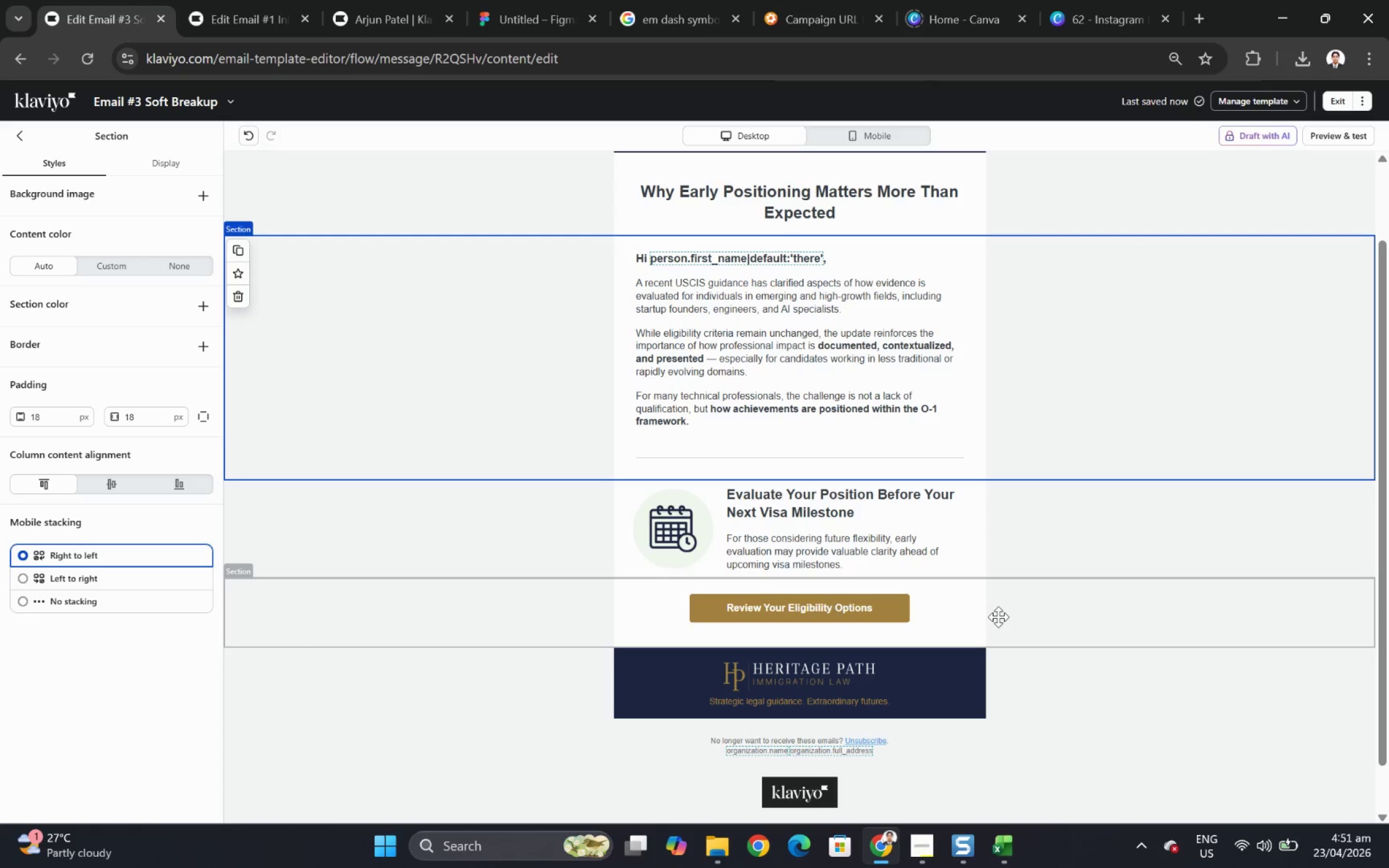 
double_click([896, 566])
 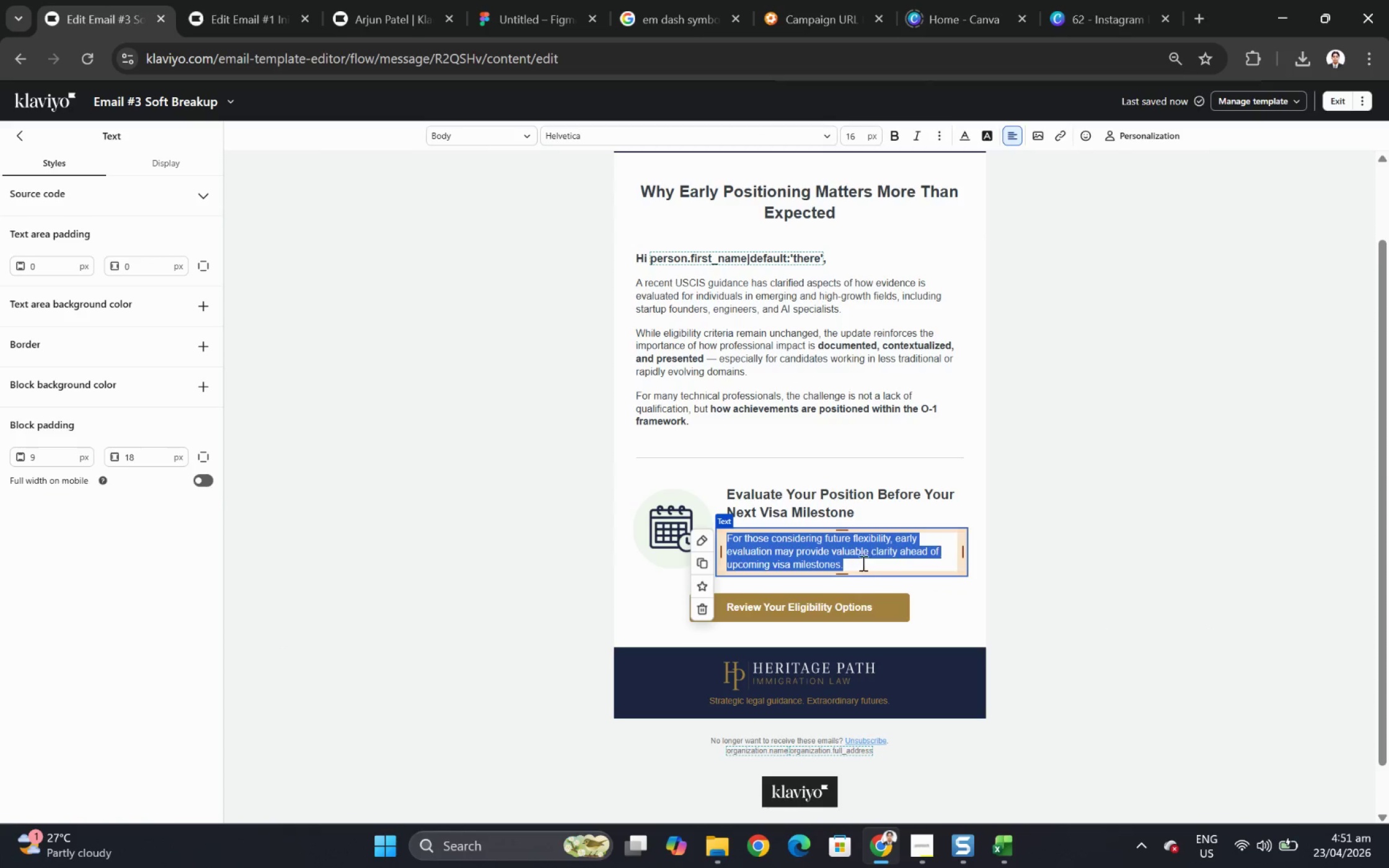 
left_click([862, 560])
 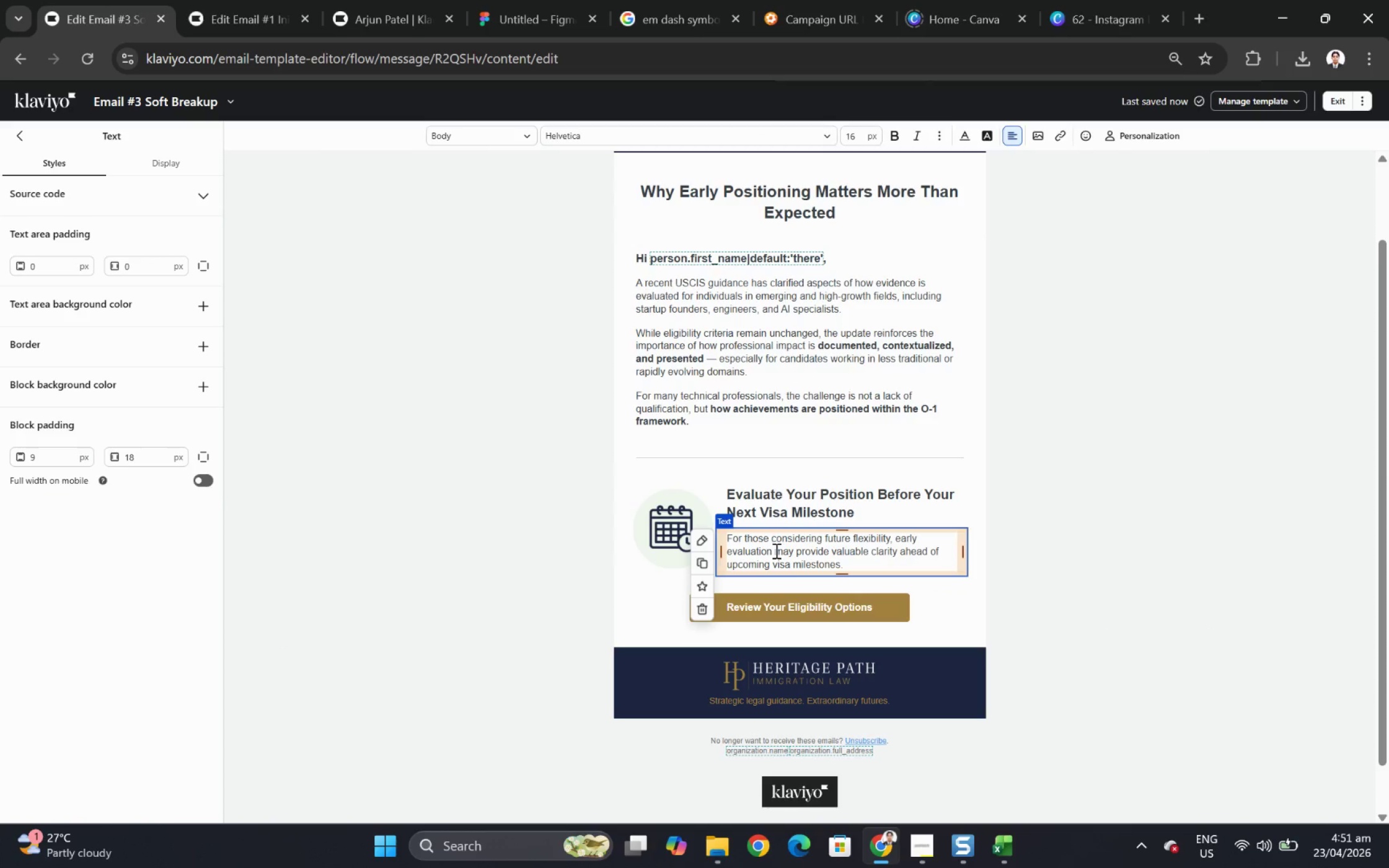 
left_click_drag(start_coordinate=[779, 551], to_coordinate=[864, 562])
 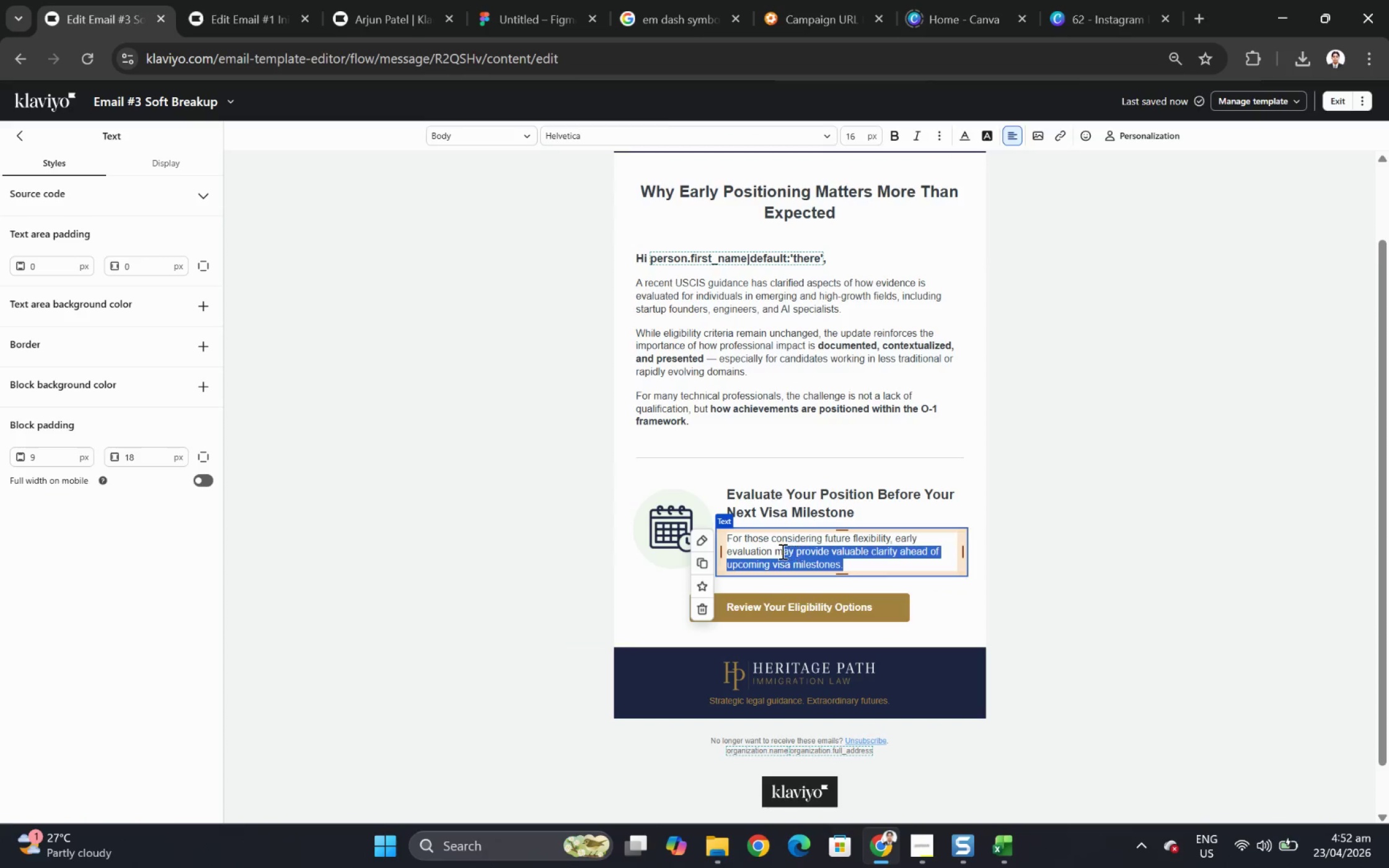 
left_click([775, 550])
 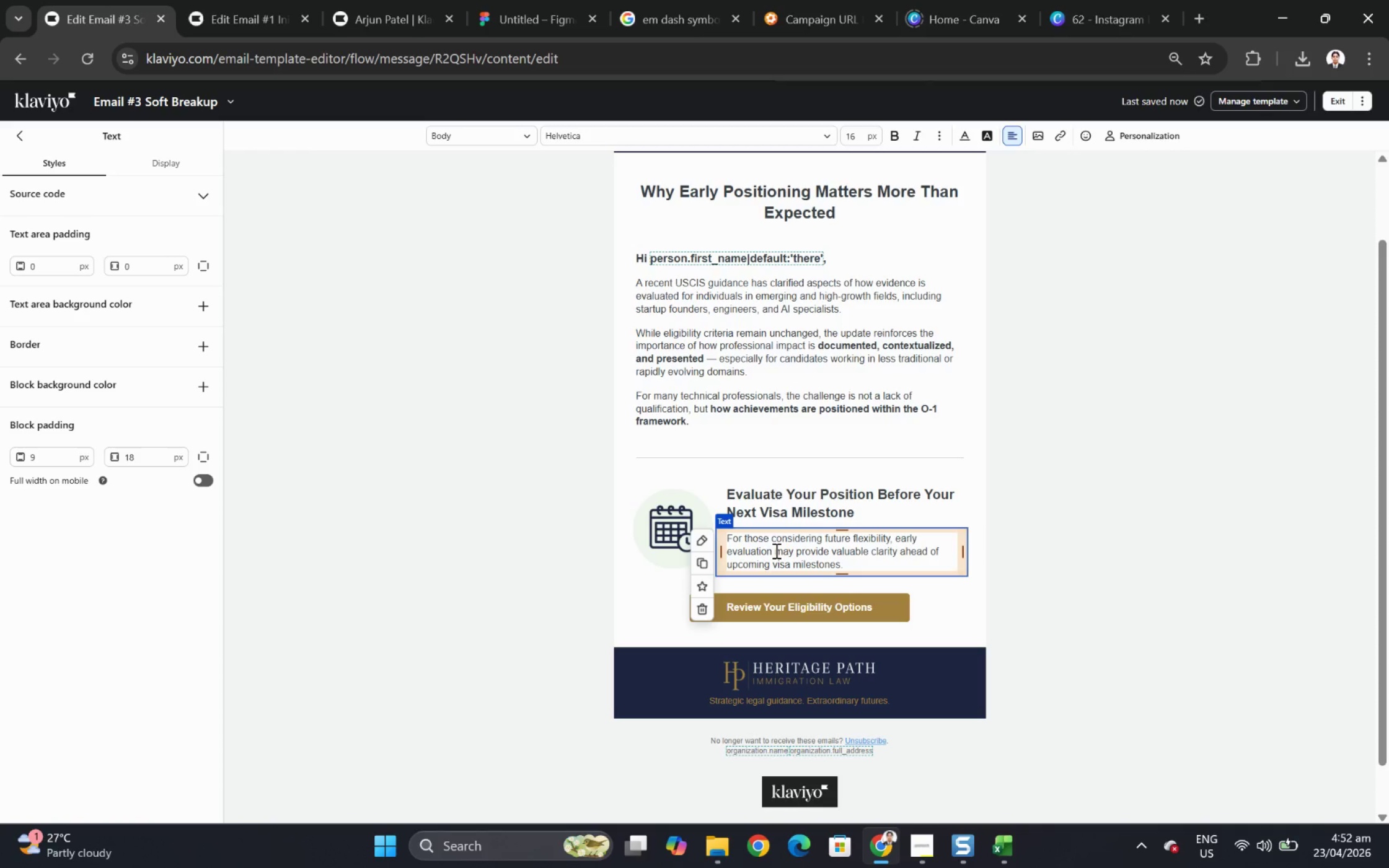 
left_click_drag(start_coordinate=[775, 550], to_coordinate=[854, 562])
 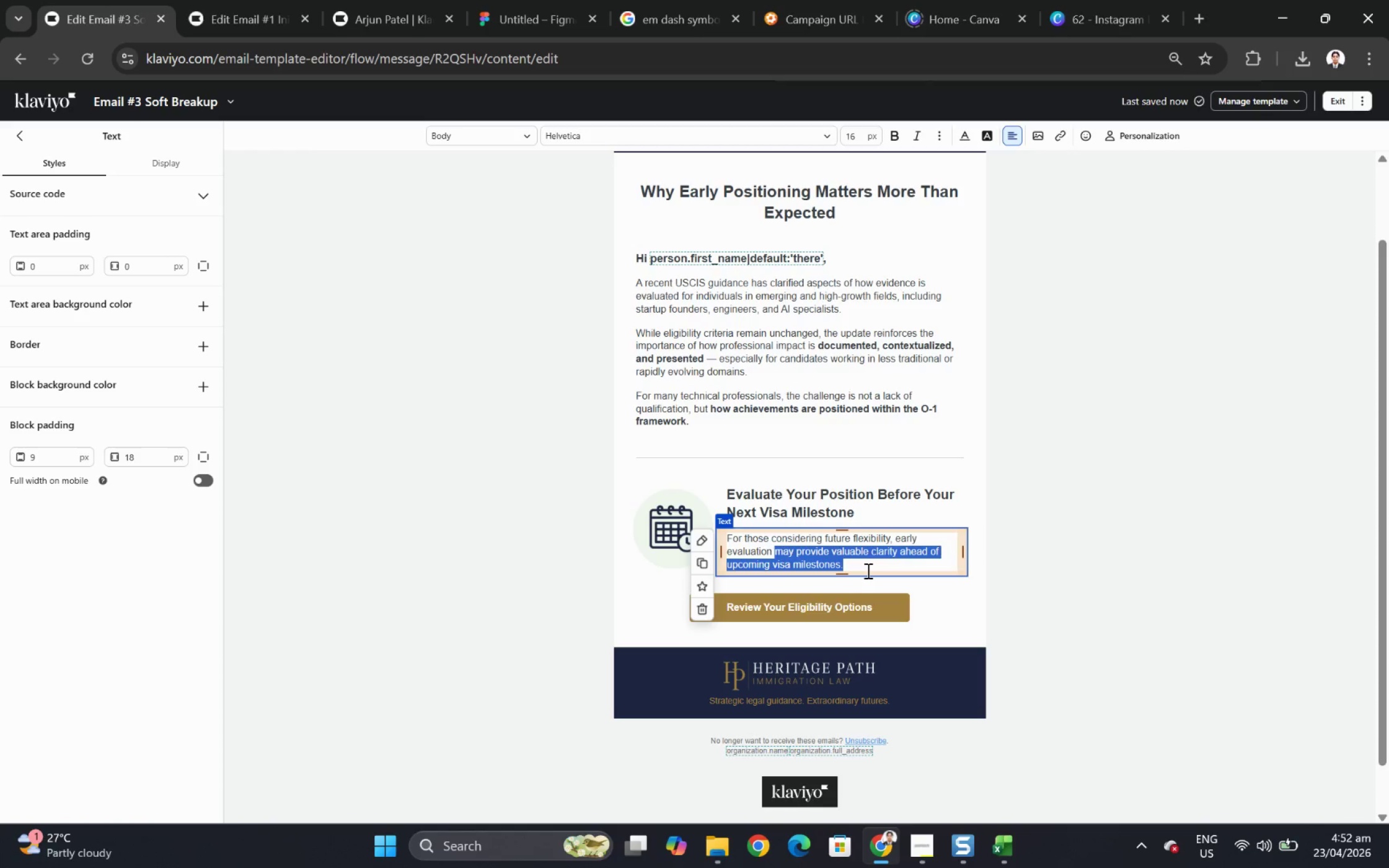 
type(can help identify gaps, strengthen supporting evidence, and align professional work with how USCIS reviews O-1 criteria.)
 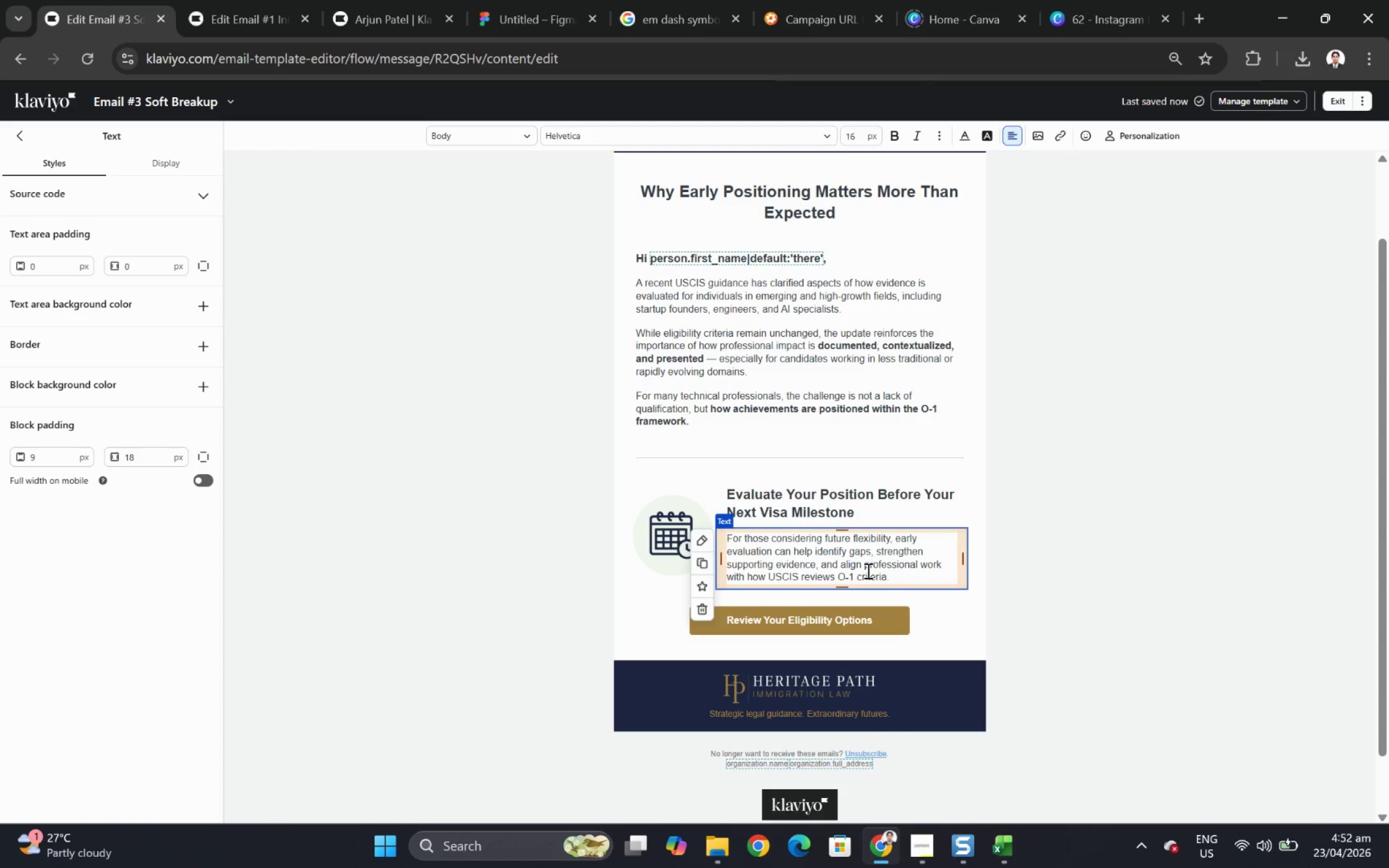 
left_click([545, 537])
 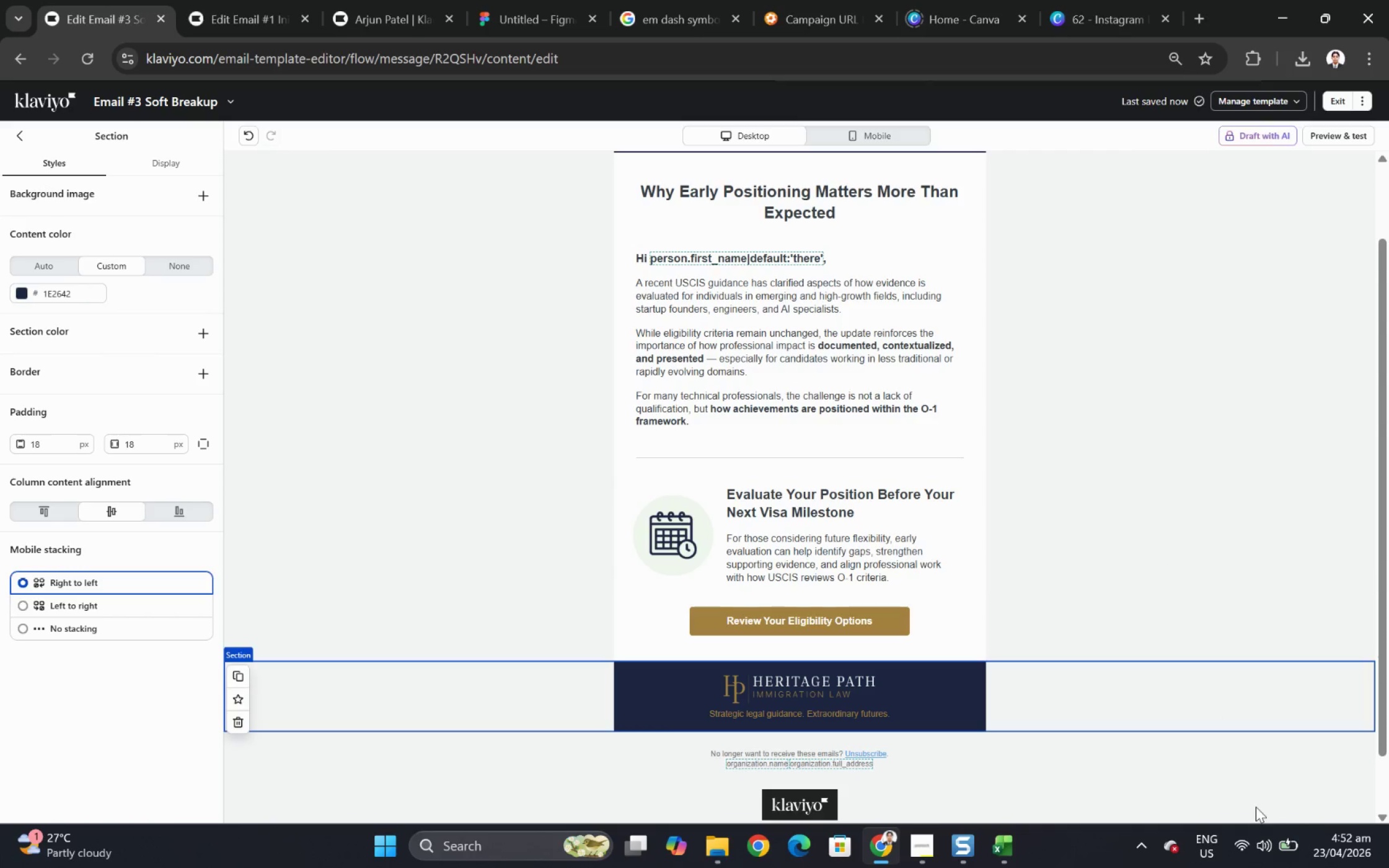 
wait(5.67)
 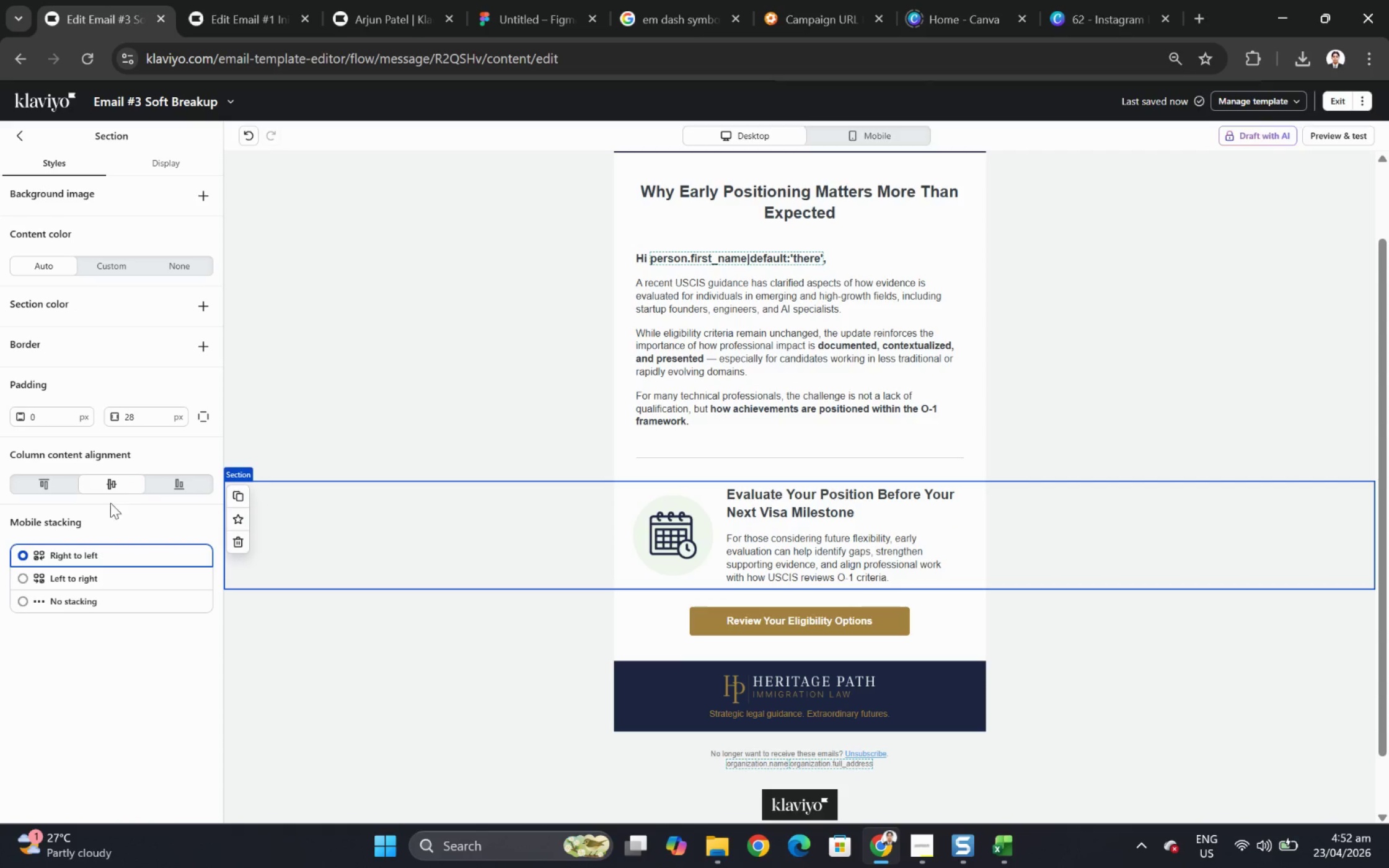 
left_click([866, 142])
 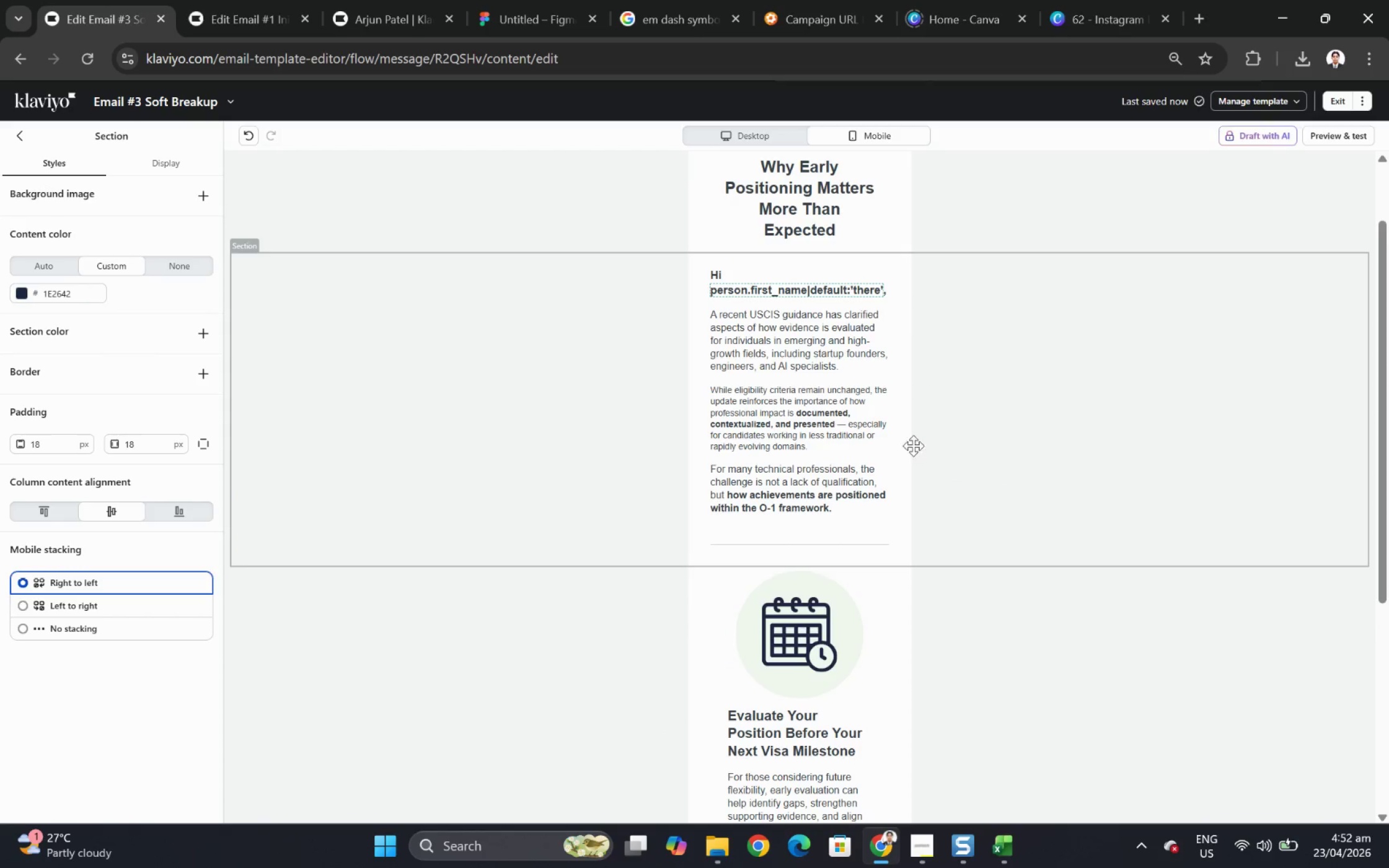 
scroll: coordinate [911, 481], scroll_direction: down, amount: 3.0
 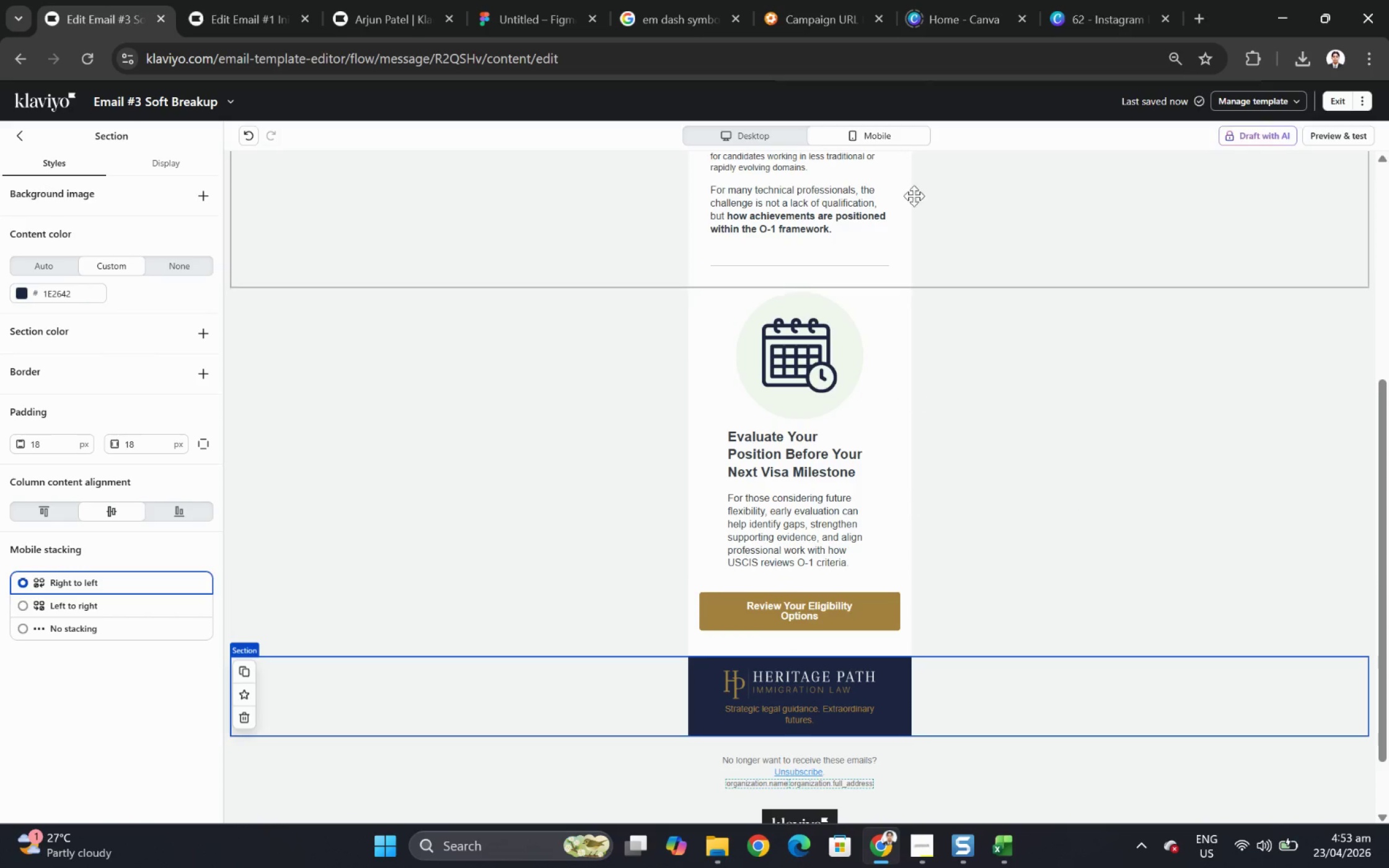 
wait(7.47)
 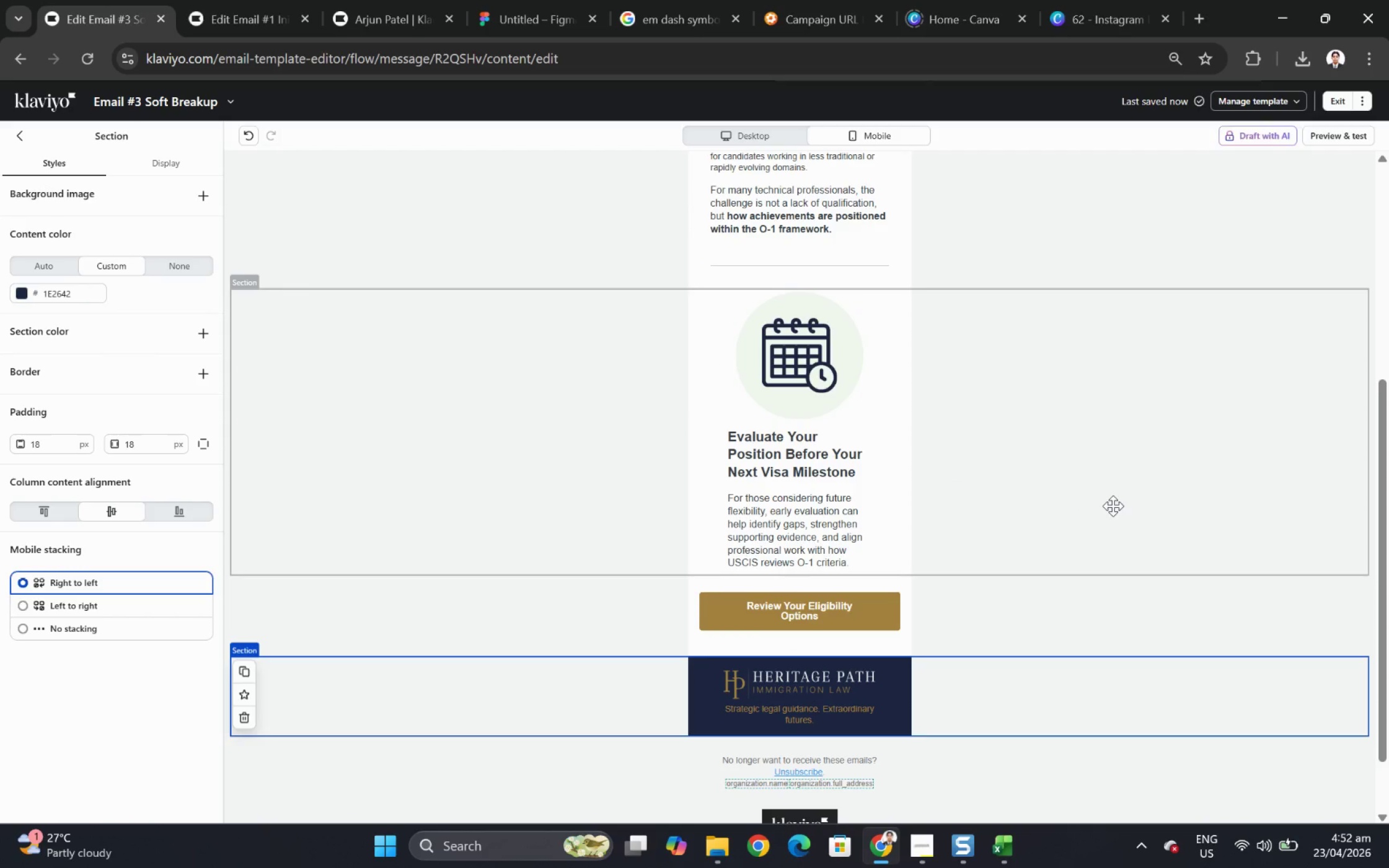 
left_click([796, 524])
 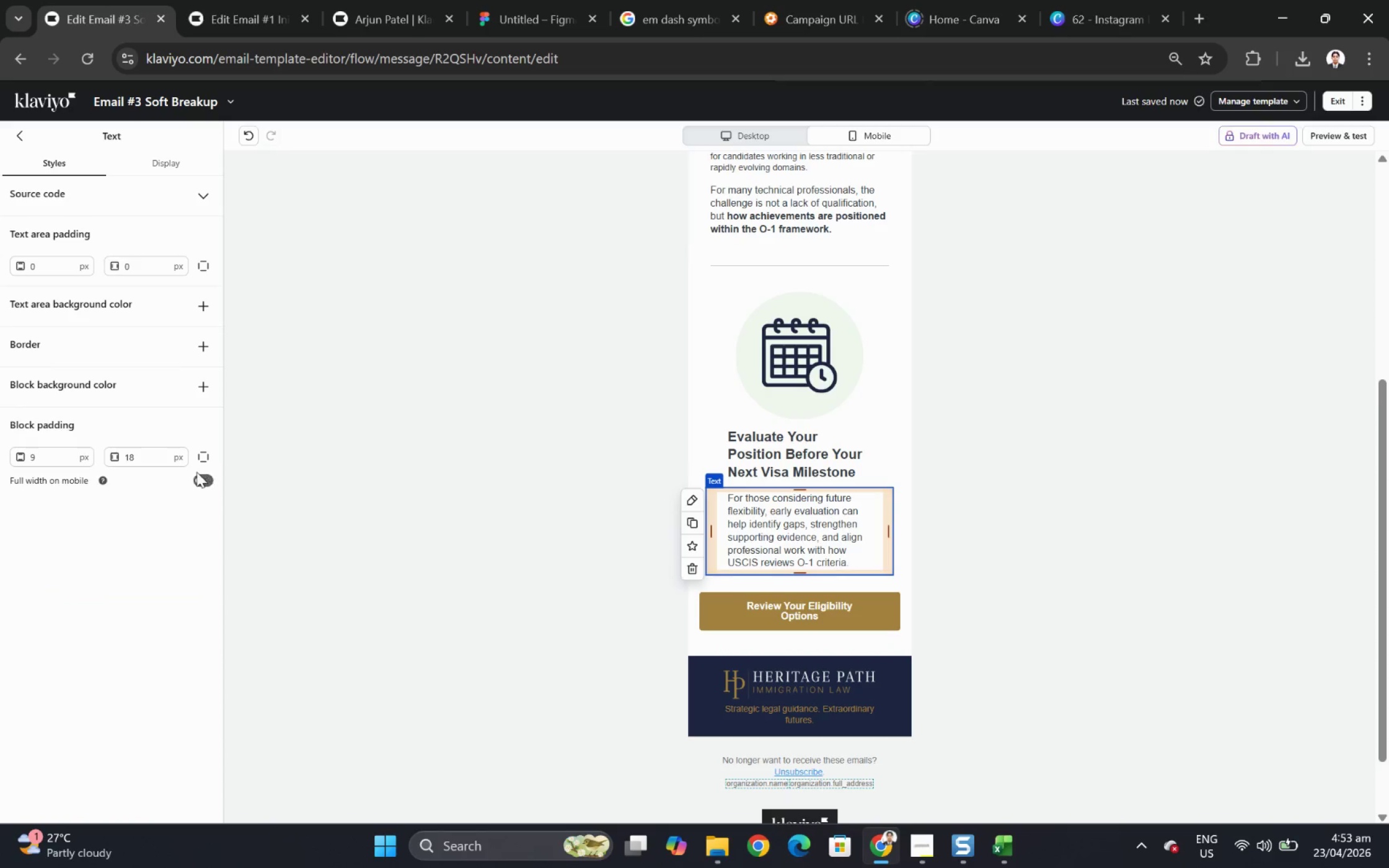 
left_click([198, 485])
 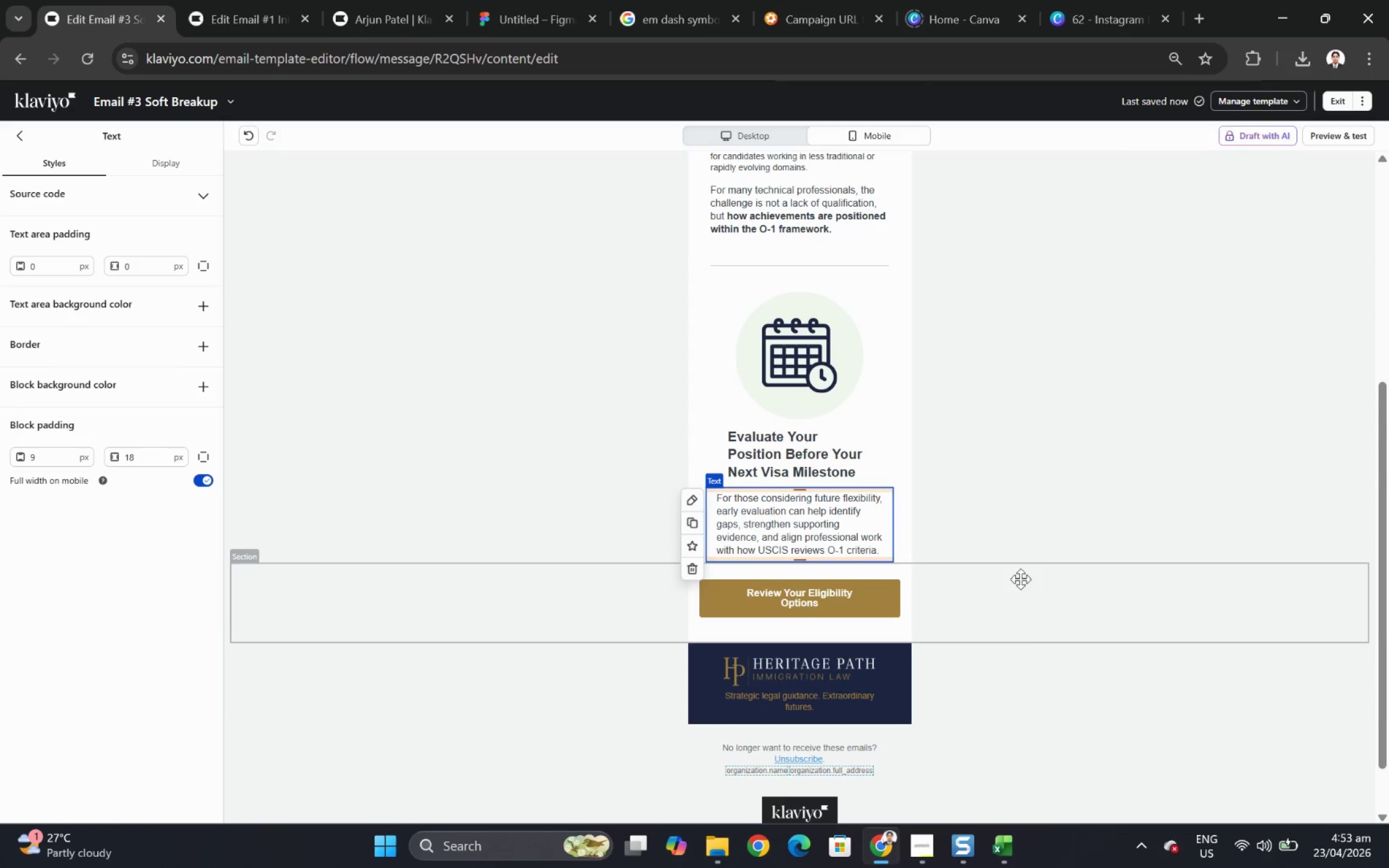 
left_click([1015, 674])
 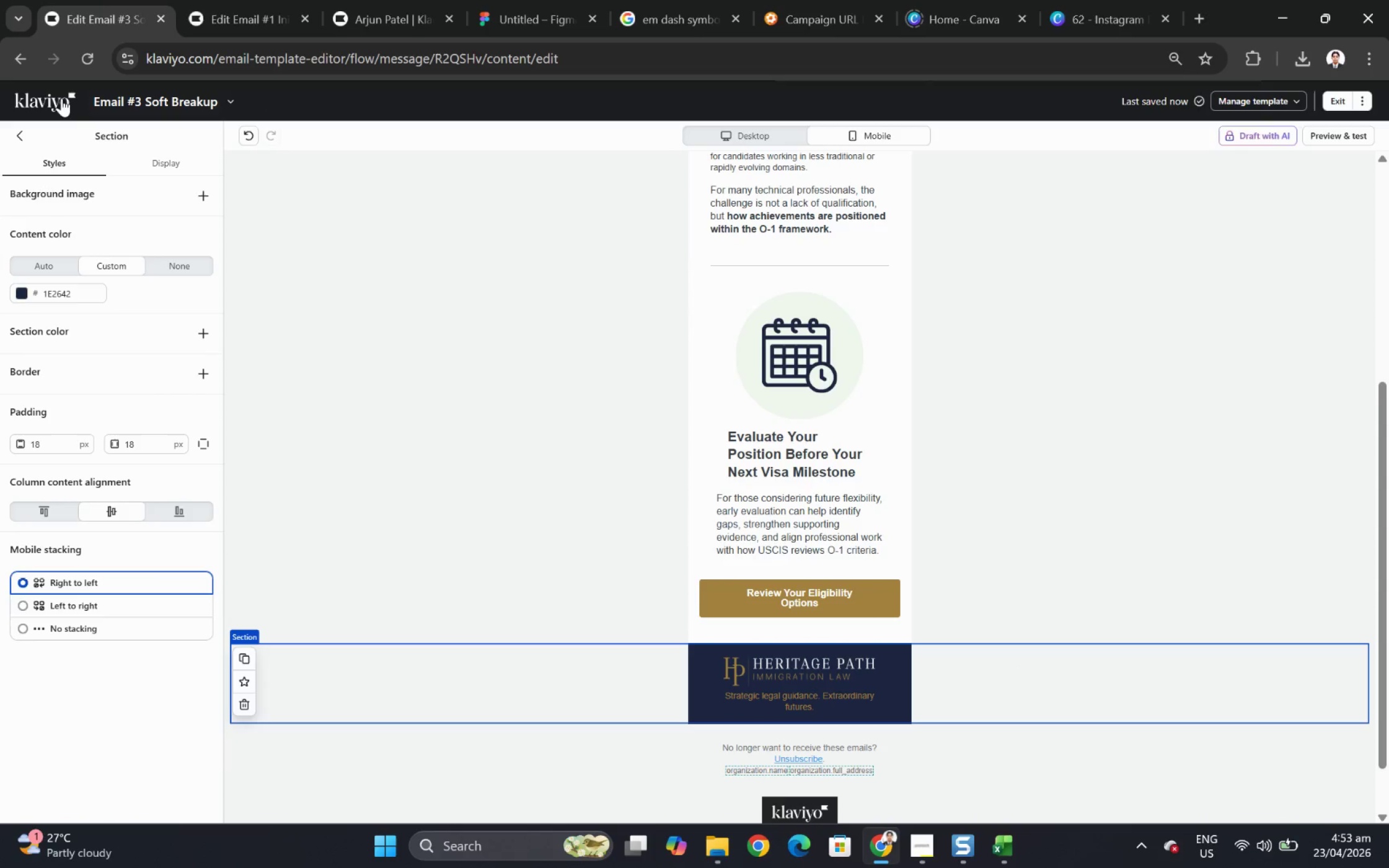 
wait(8.46)
 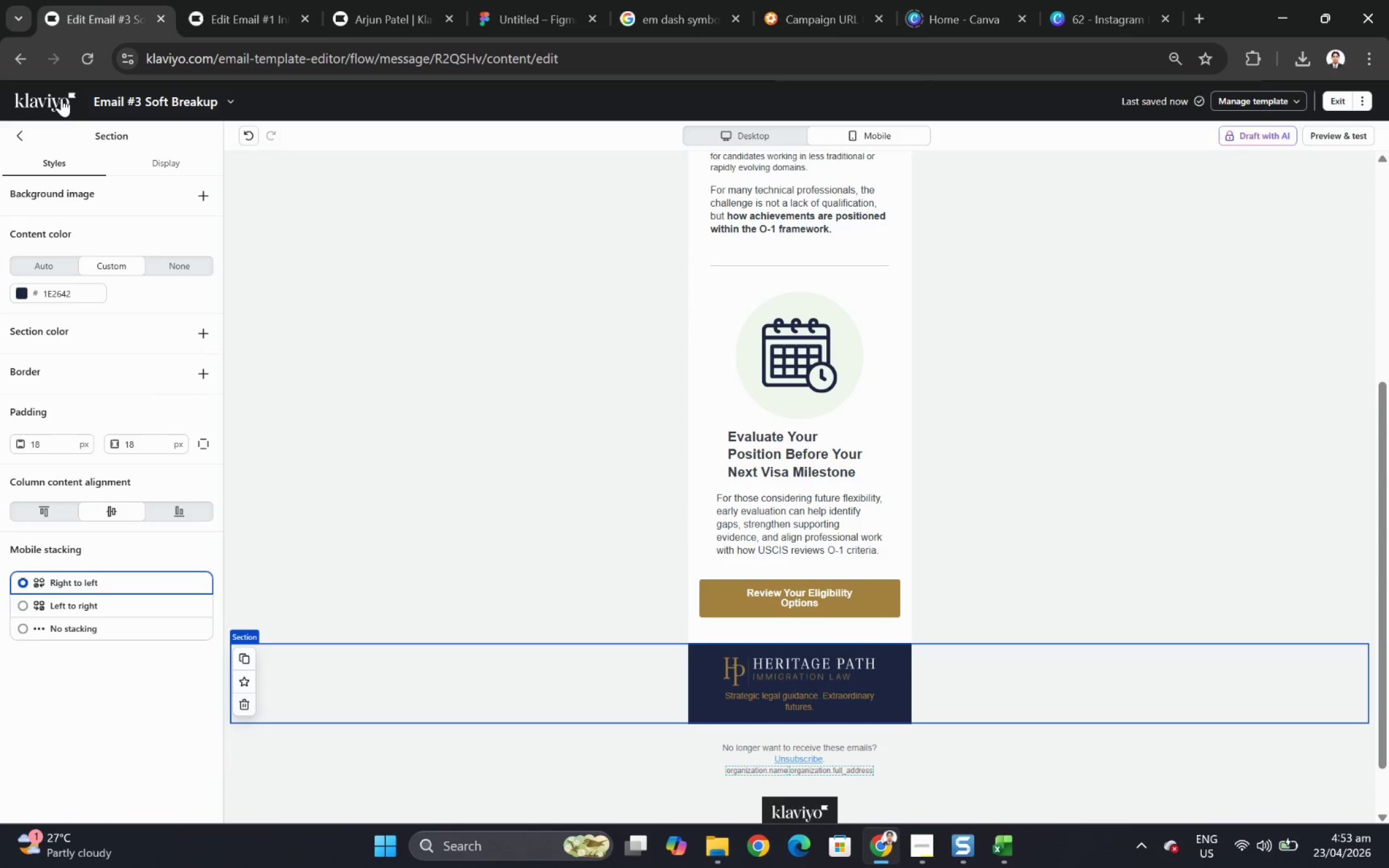 
left_click([793, 442])
 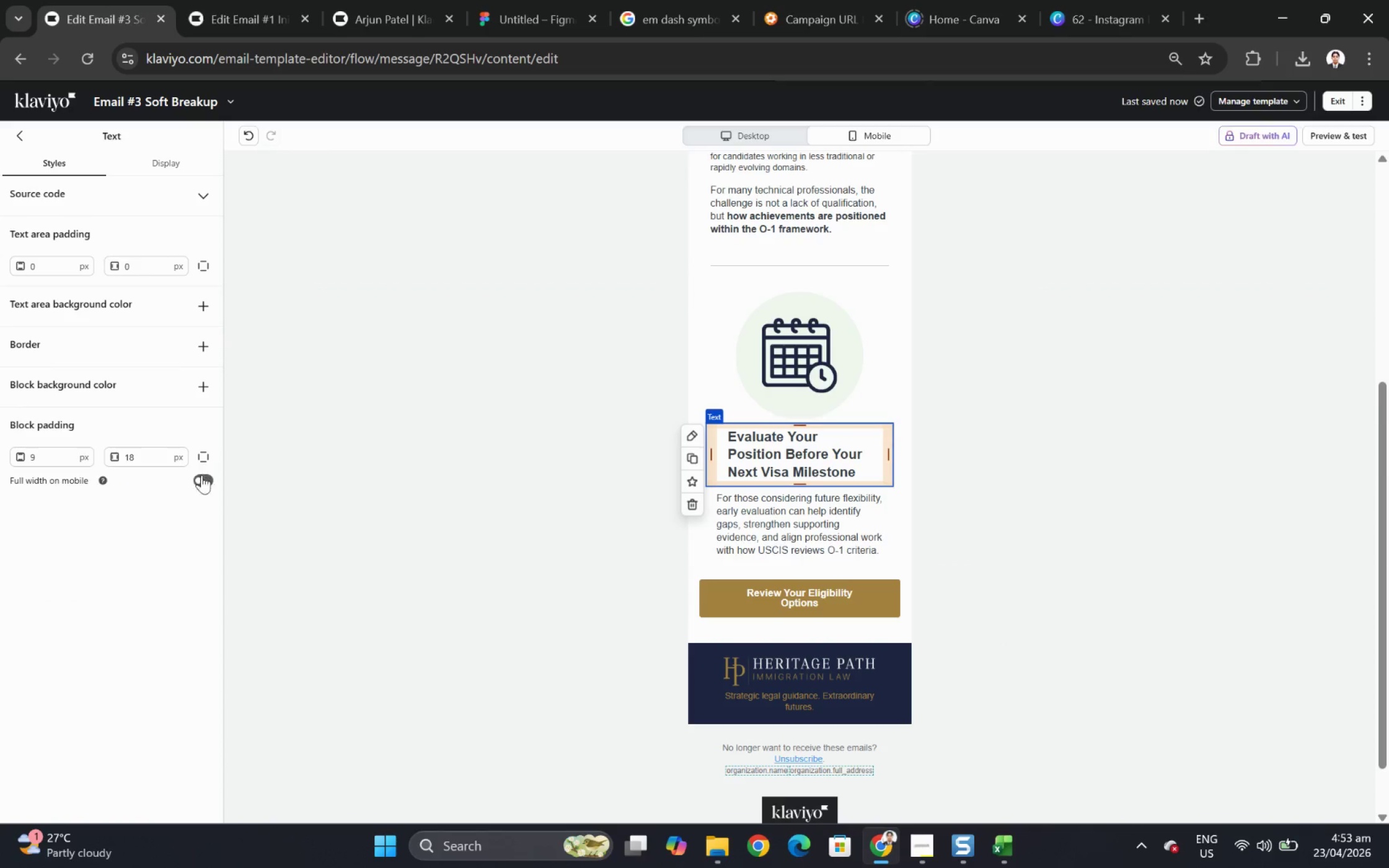 
left_click([203, 476])
 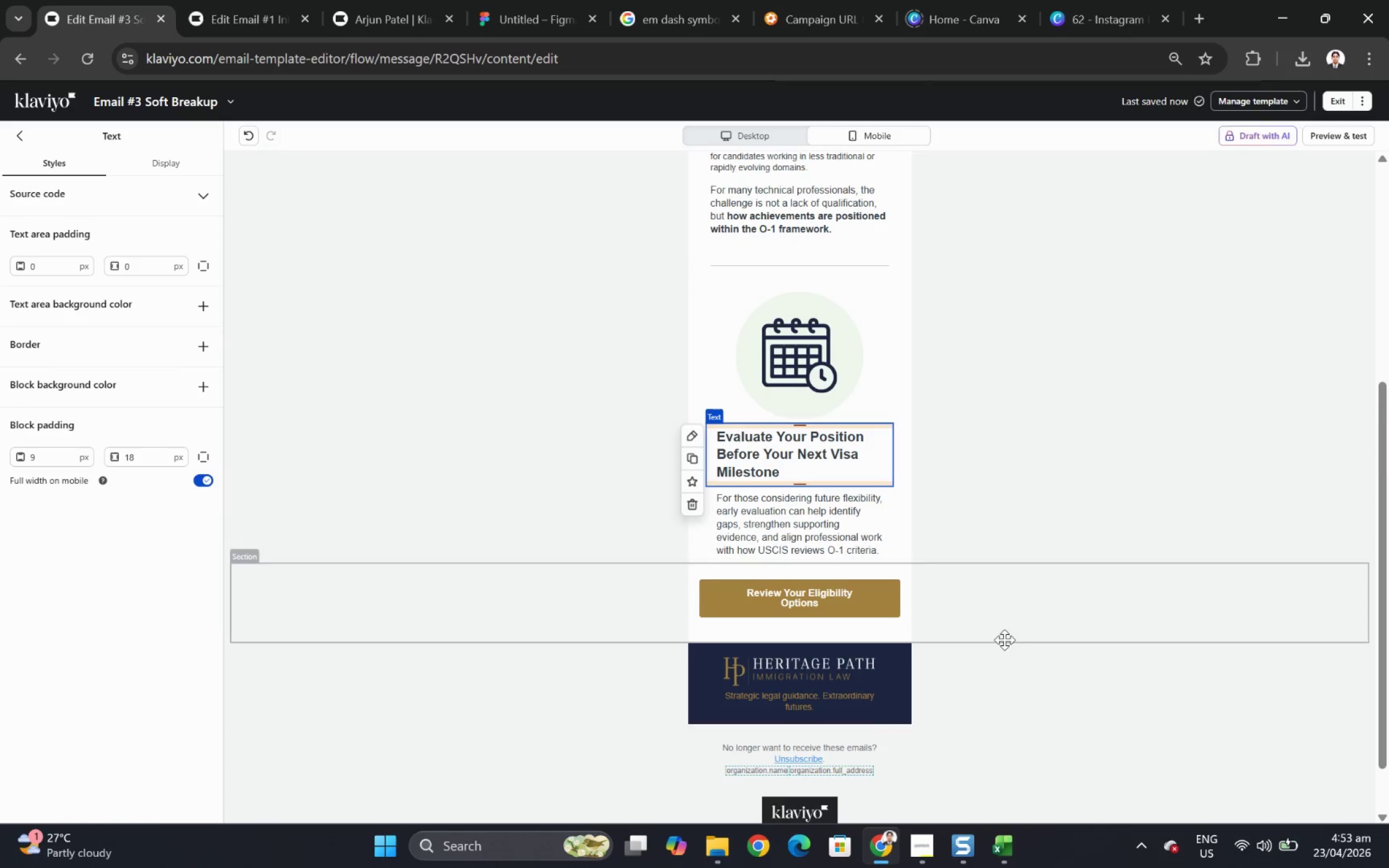 
left_click([1031, 662])
 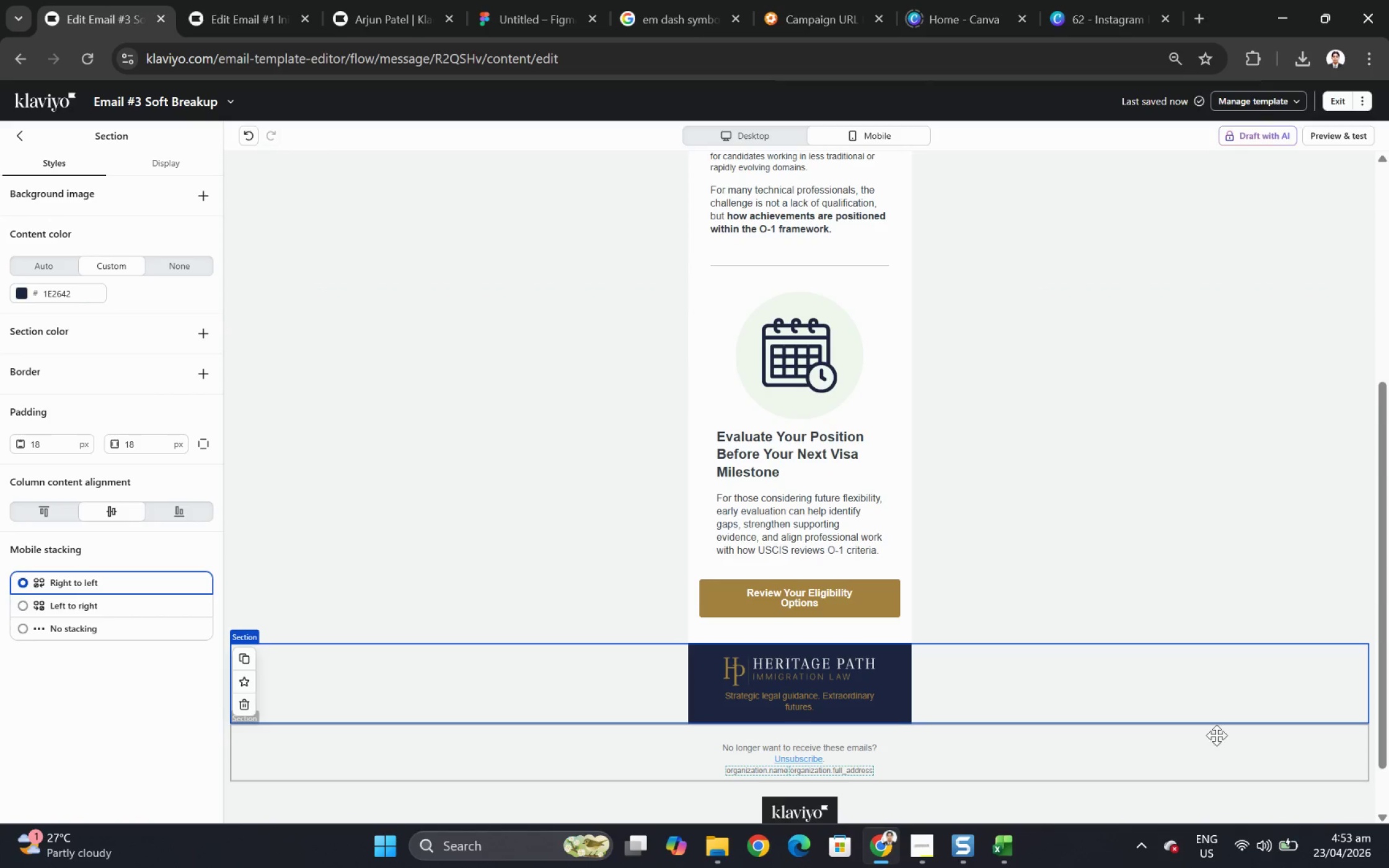 
scroll: coordinate [1203, 615], scroll_direction: up, amount: 3.0
 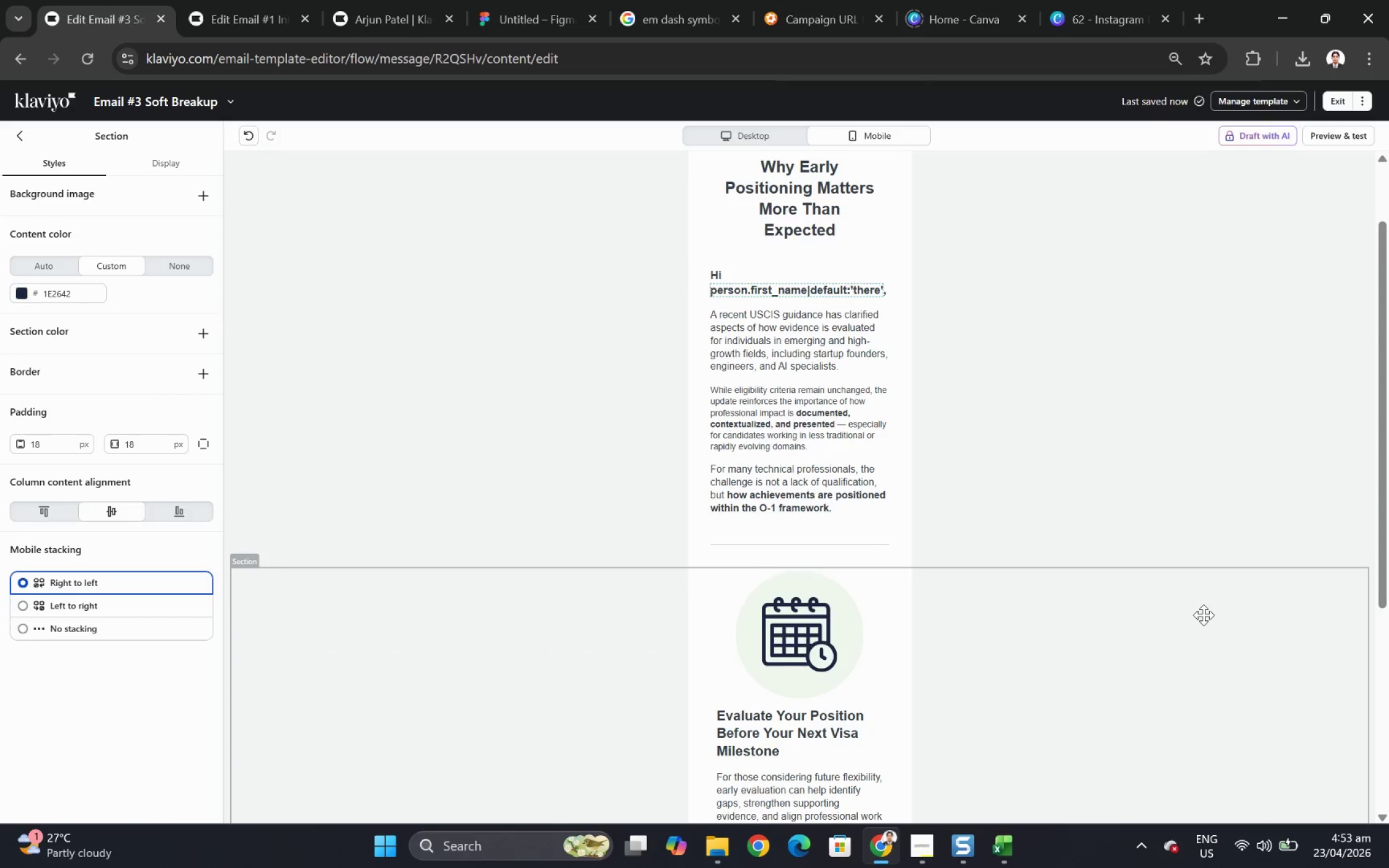 
scroll: coordinate [1203, 615], scroll_direction: down, amount: 1.0
 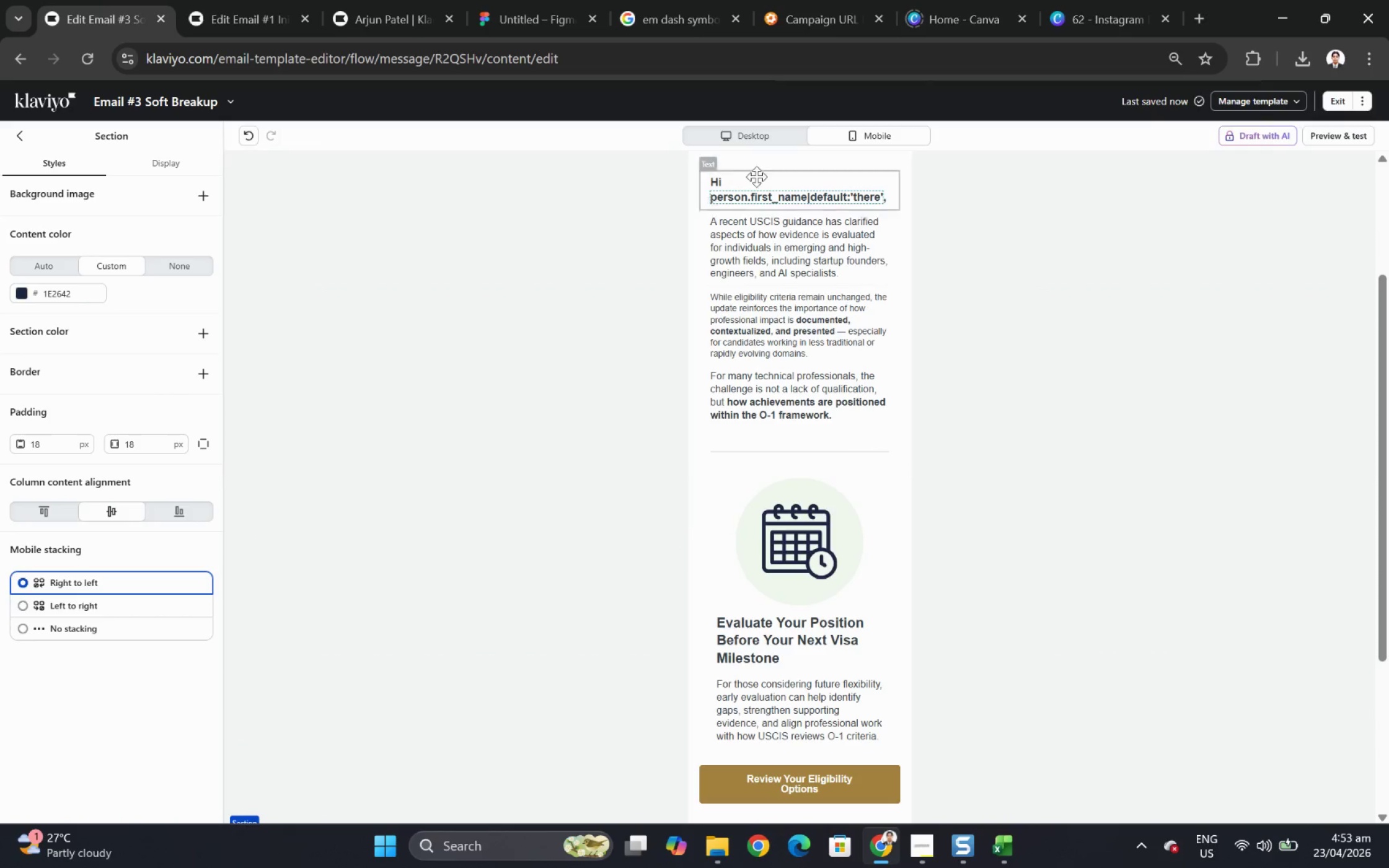 
left_click([717, 132])
 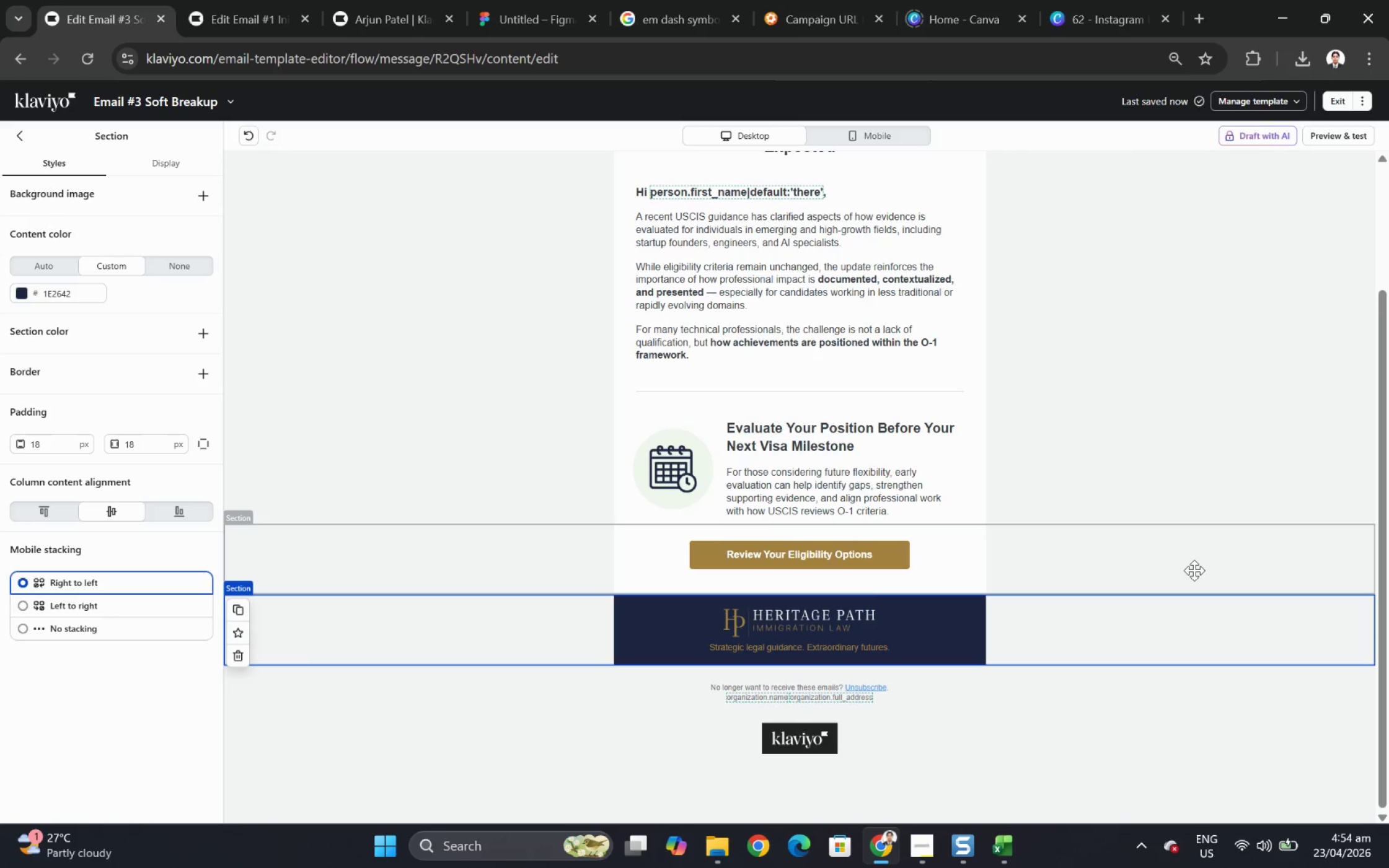 
wait(46.32)
 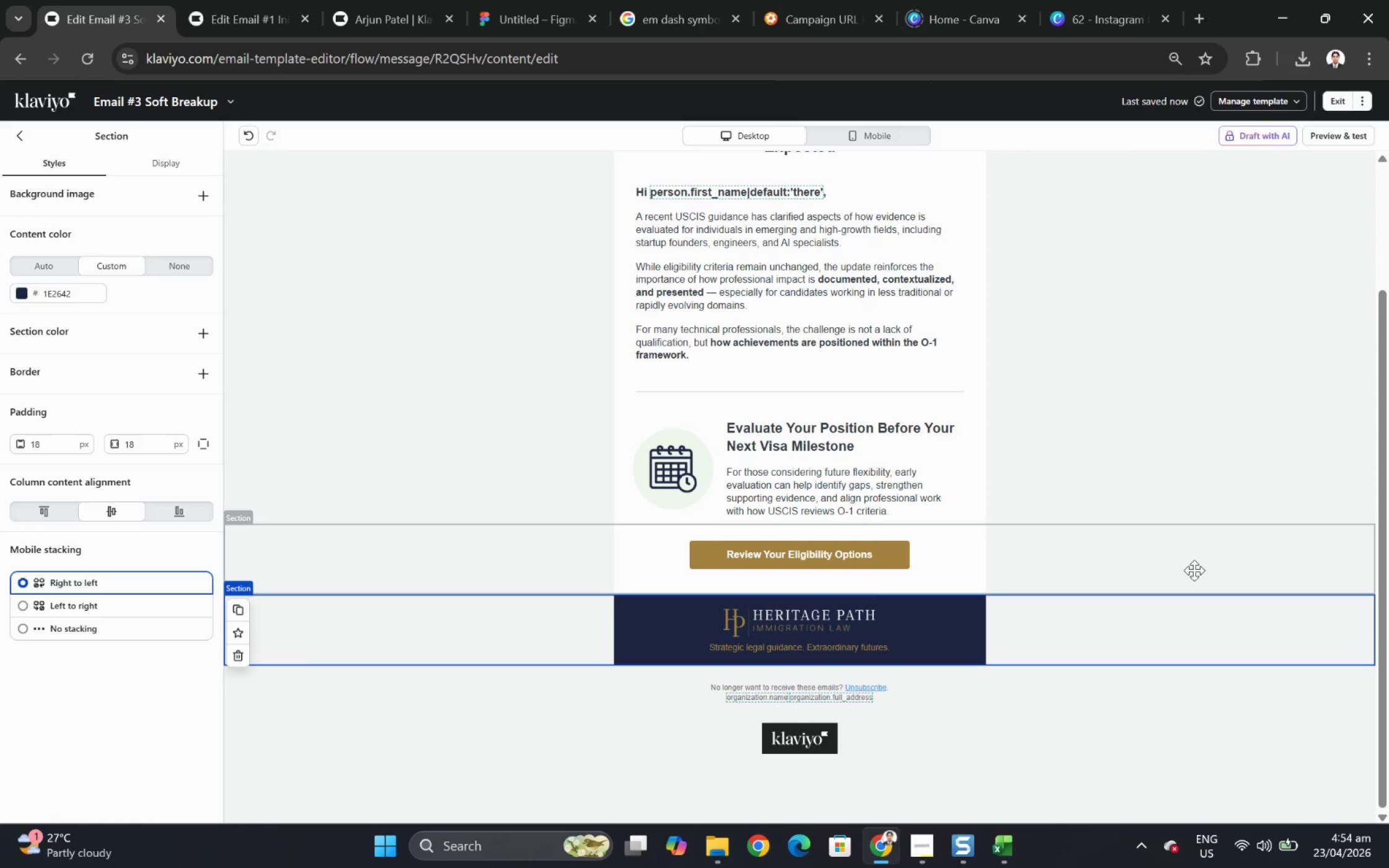 
left_click([970, 552])
 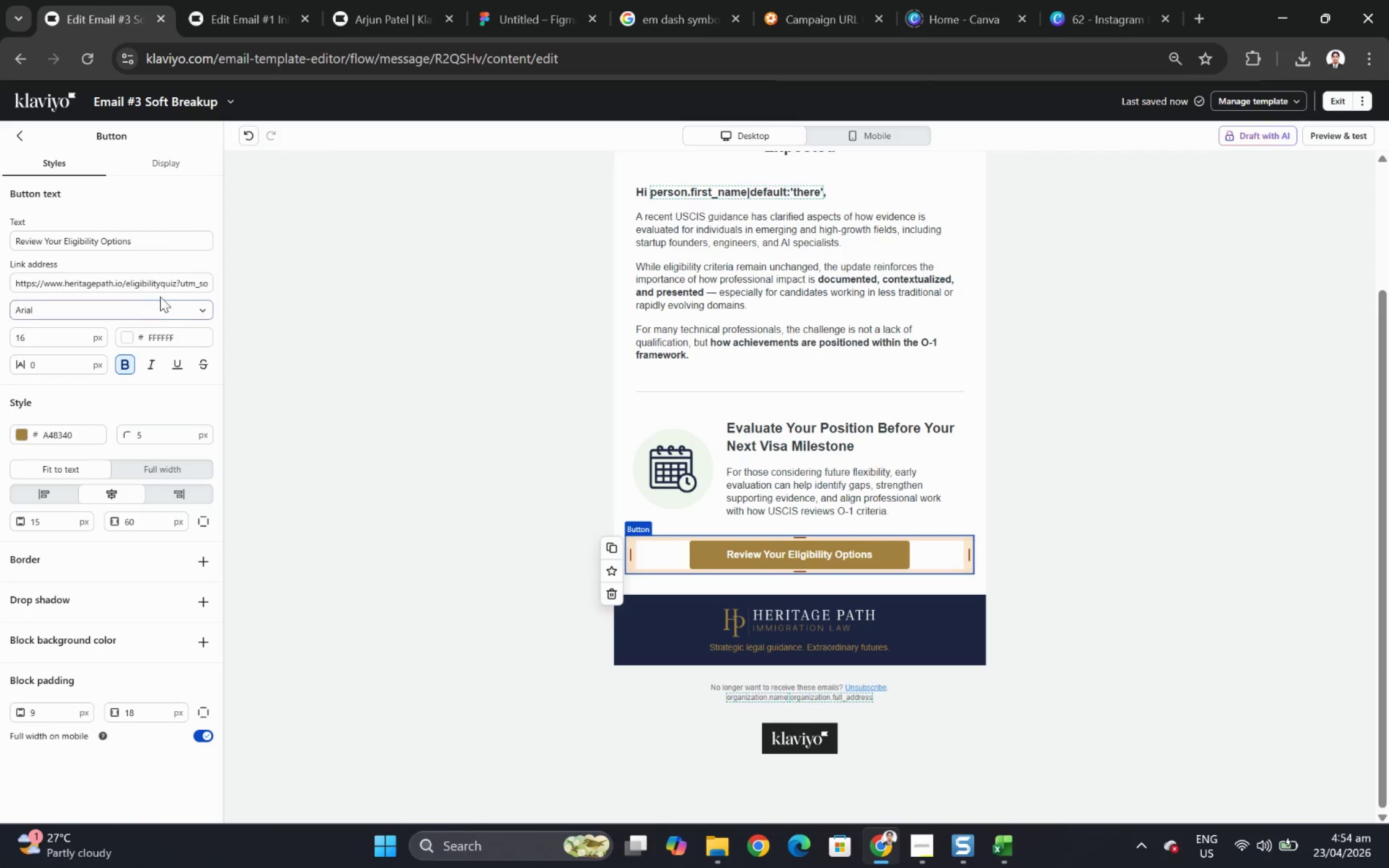 
left_click([167, 287])
 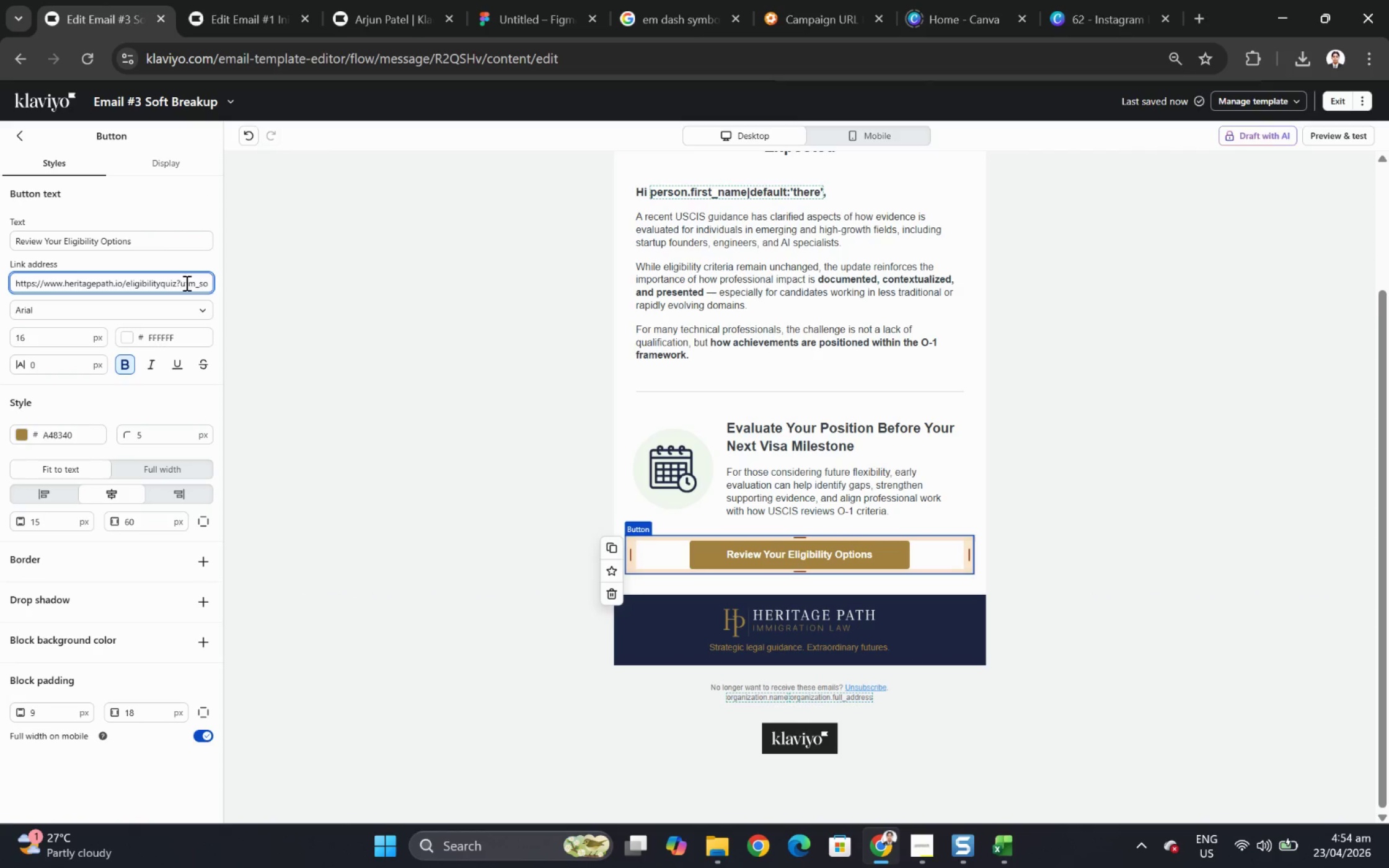 
left_click_drag(start_coordinate=[185, 283], to_coordinate=[217, 283])
 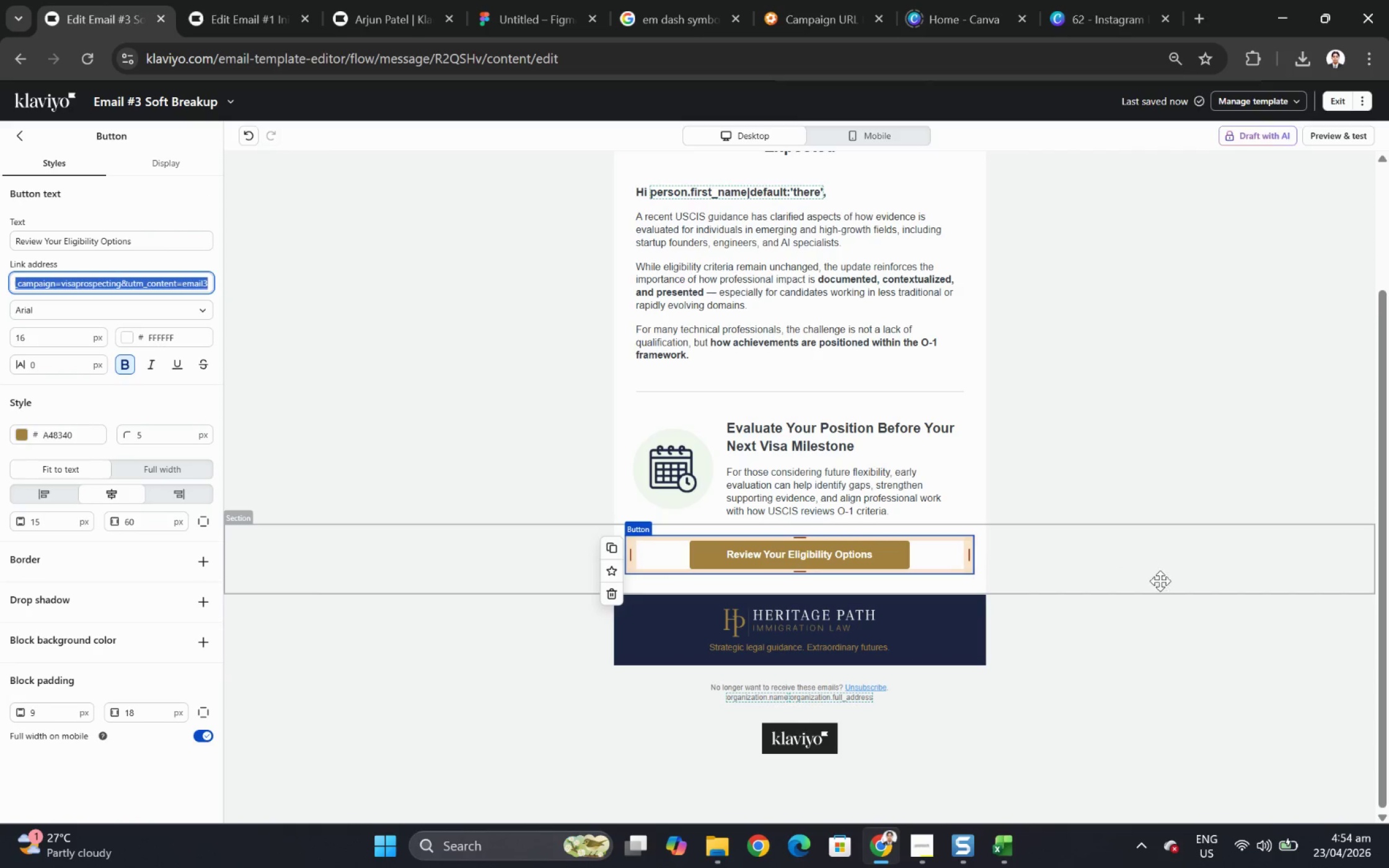 
left_click([1157, 547])
 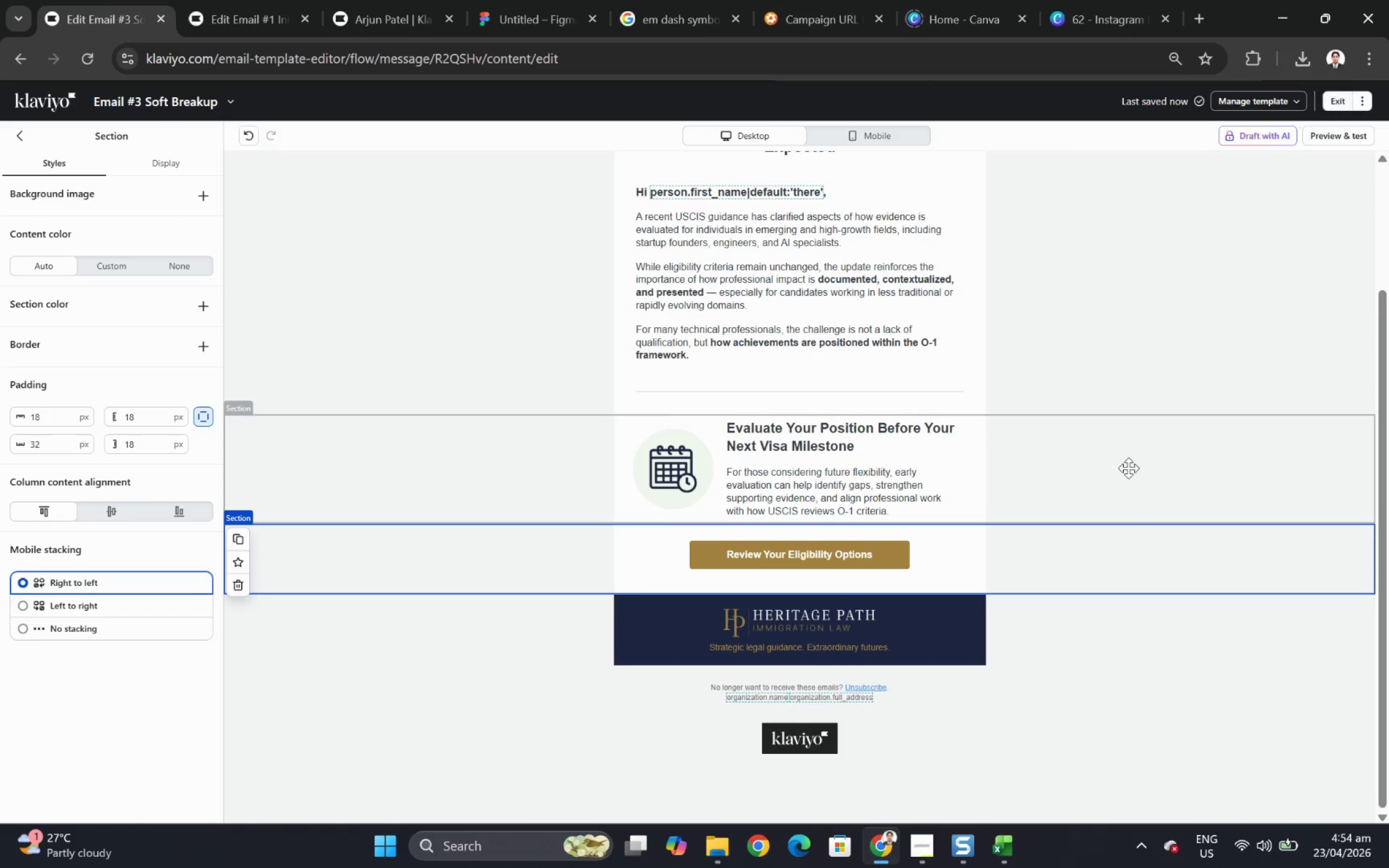 
scroll: coordinate [1155, 486], scroll_direction: up, amount: 2.0
 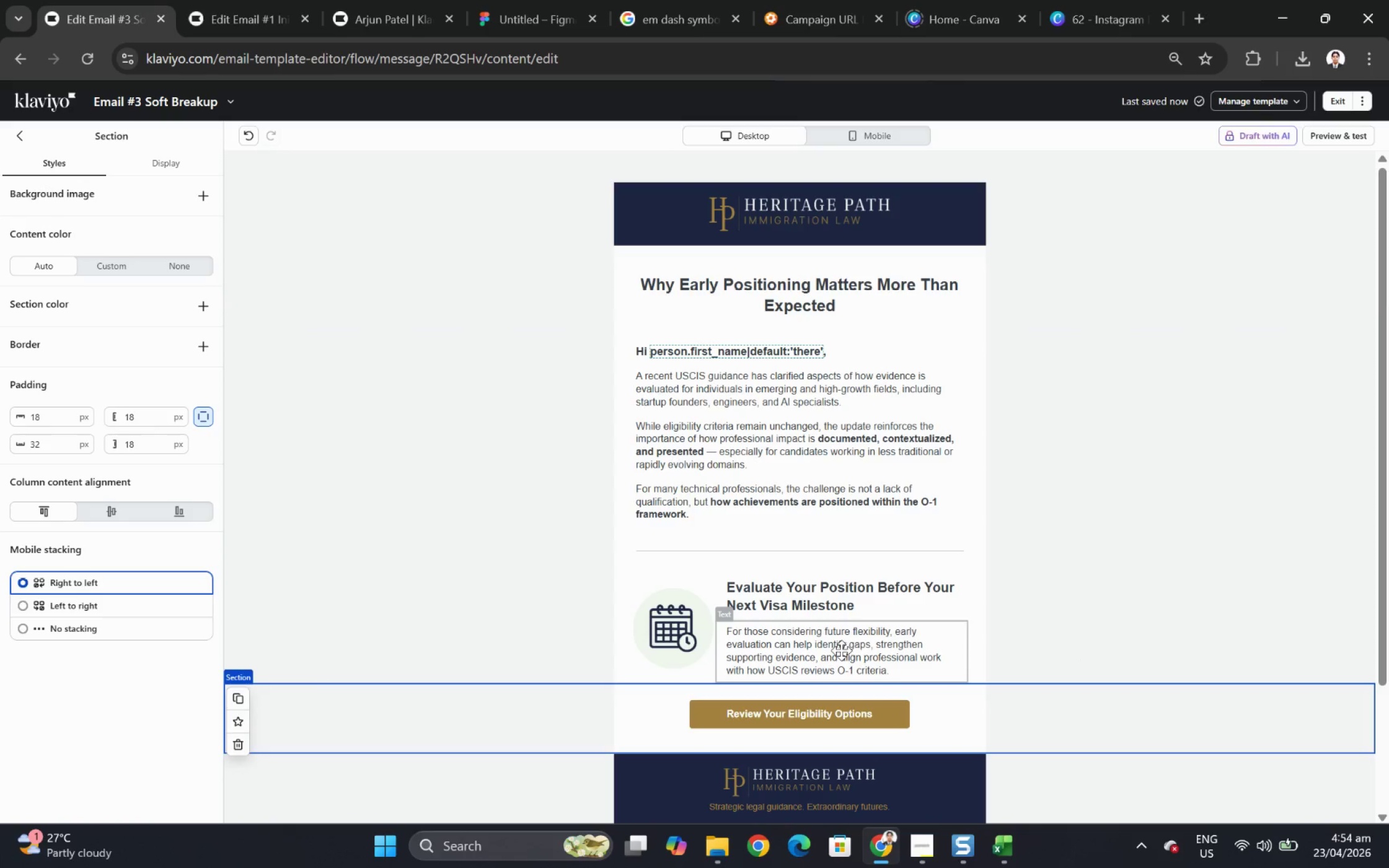 
wait(5.01)
 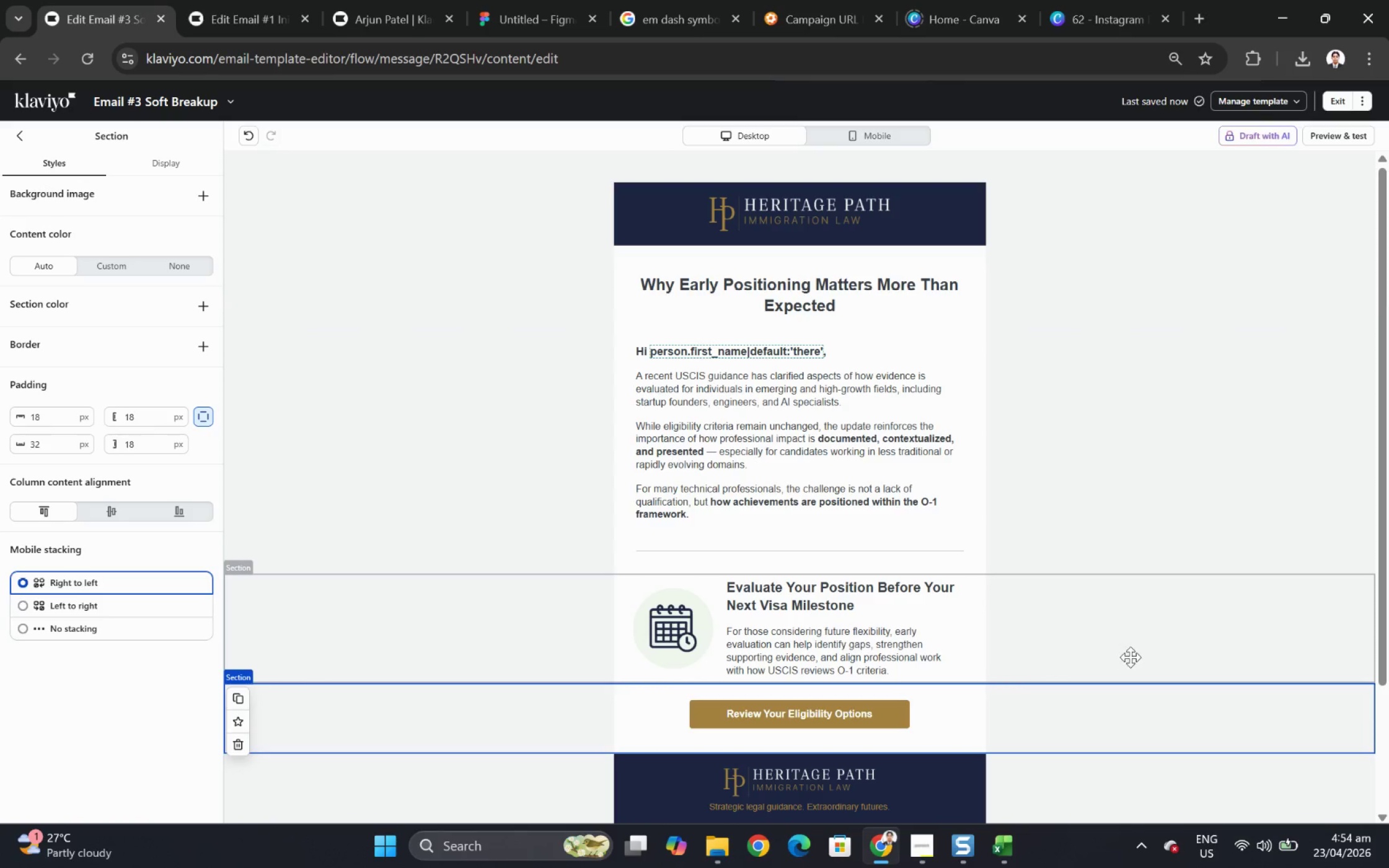 
left_click([886, 612])
 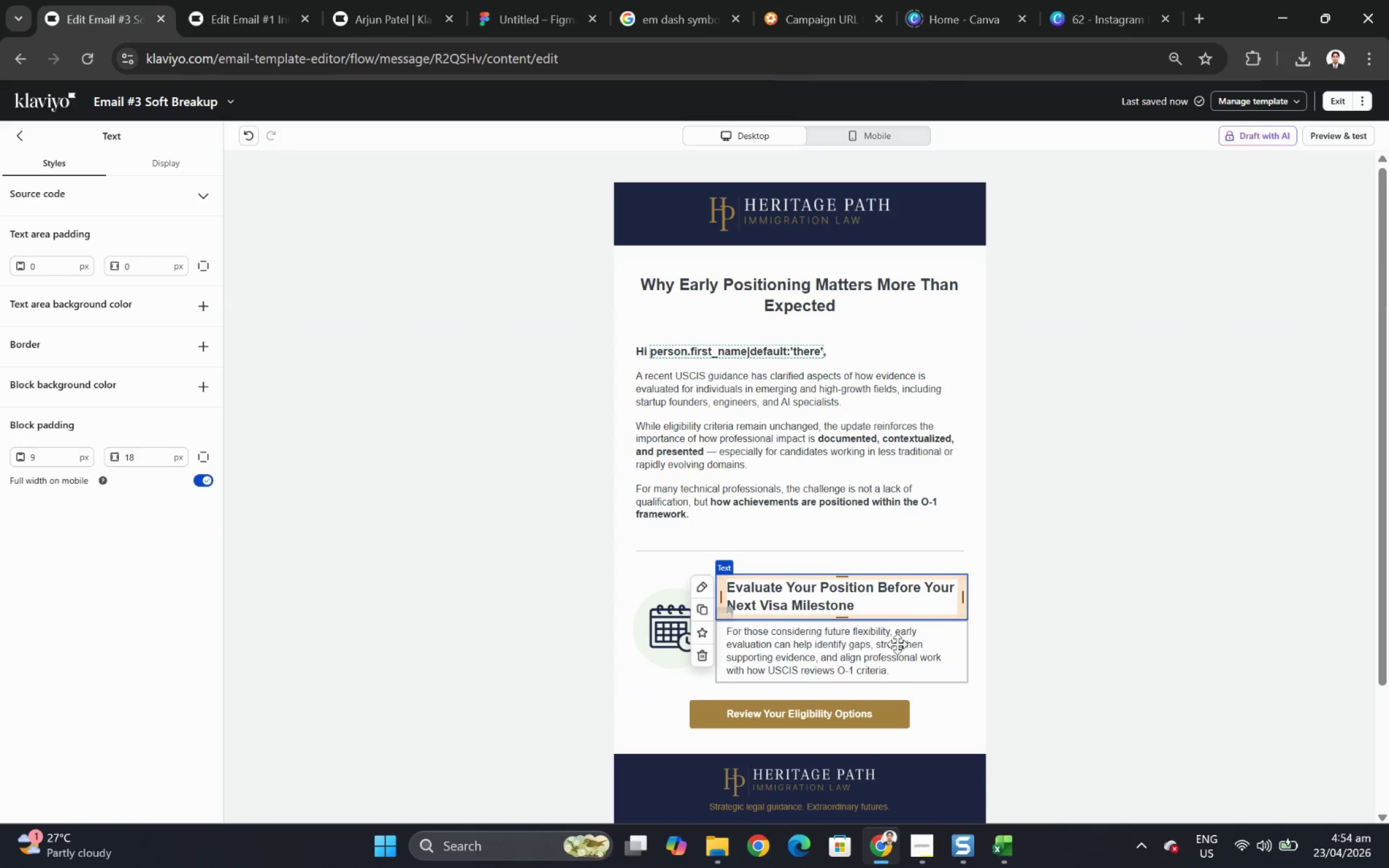 
left_click([898, 644])
 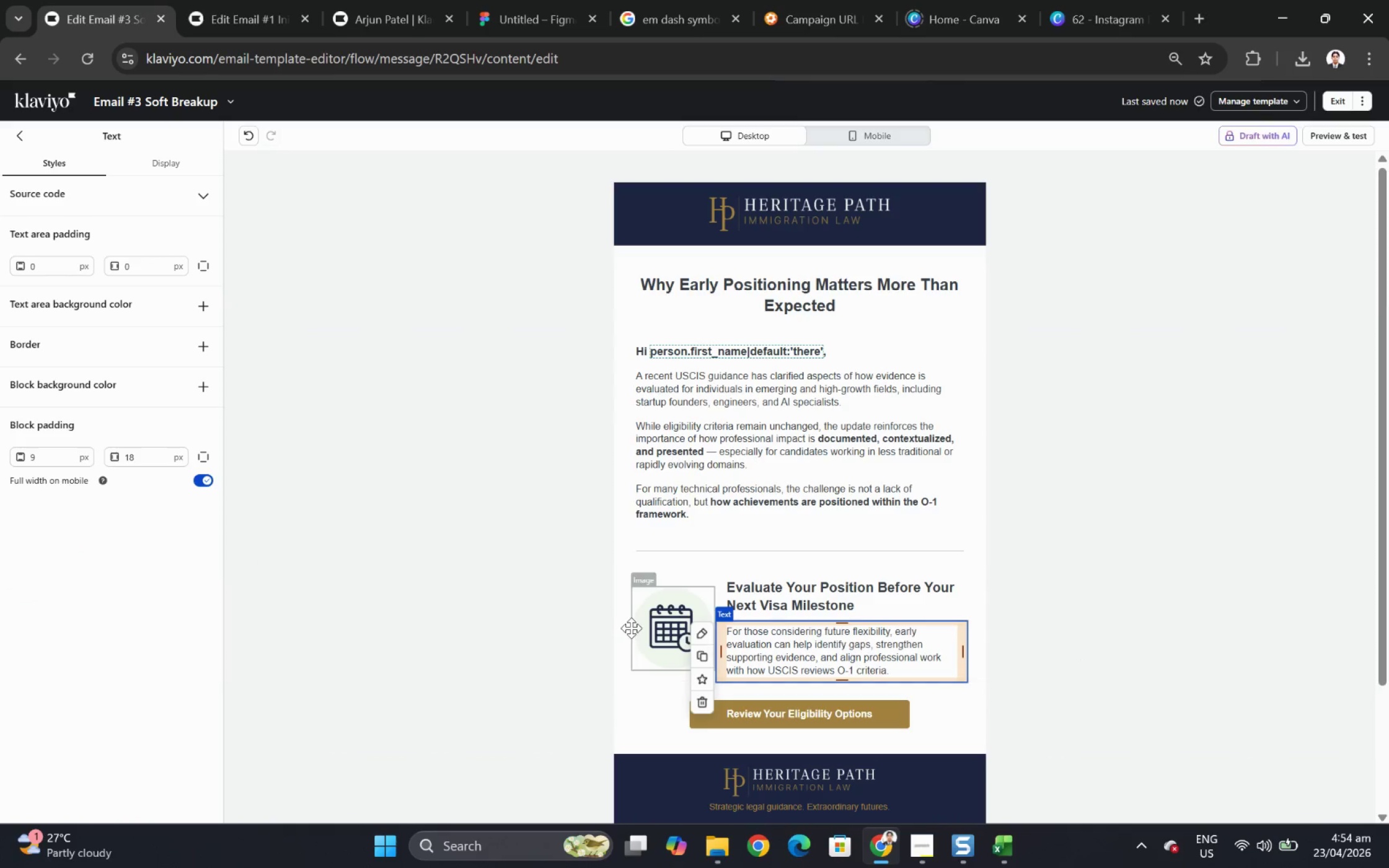 
left_click([655, 627])
 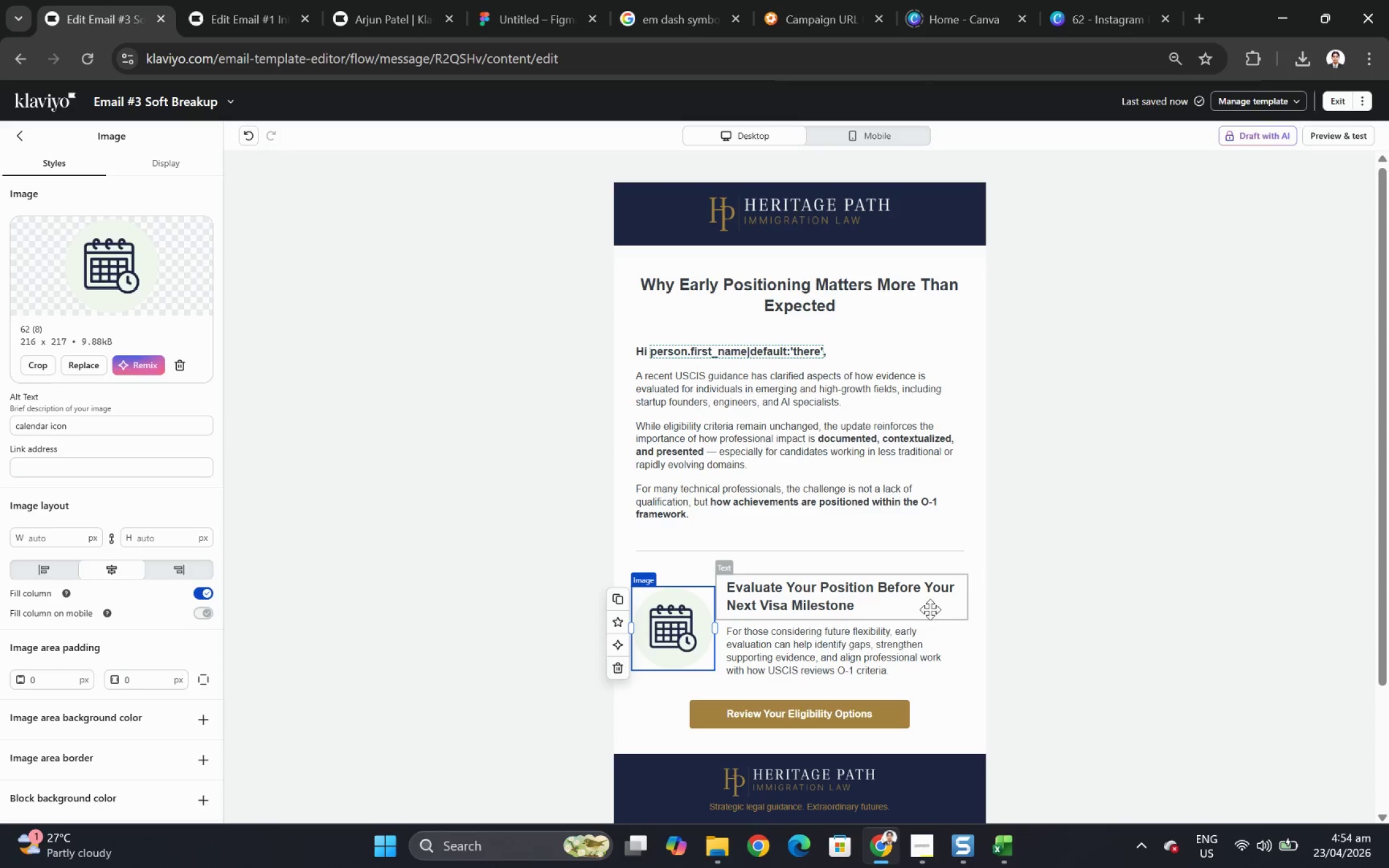 
wait(6.05)
 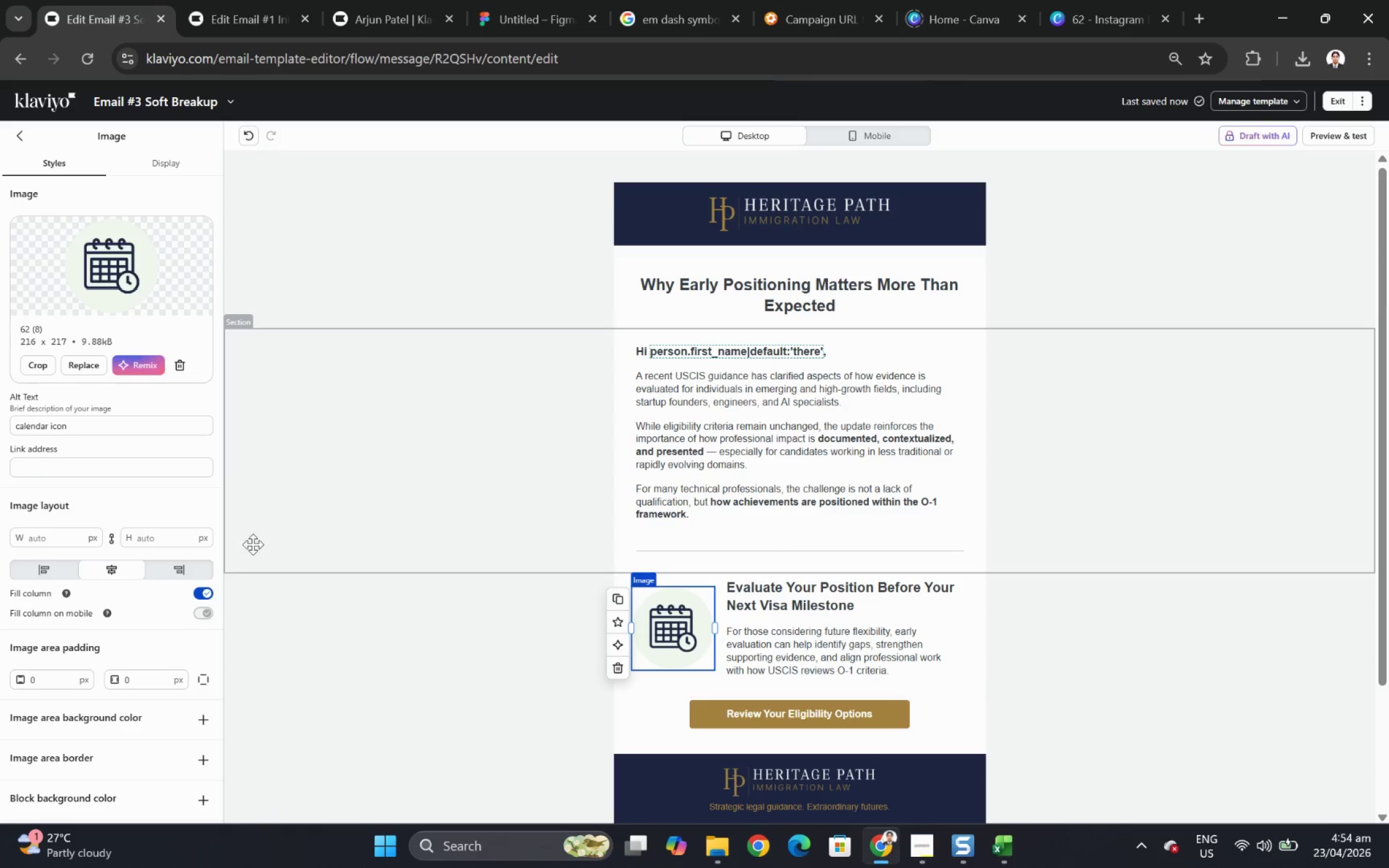 
left_click([1176, 655])
 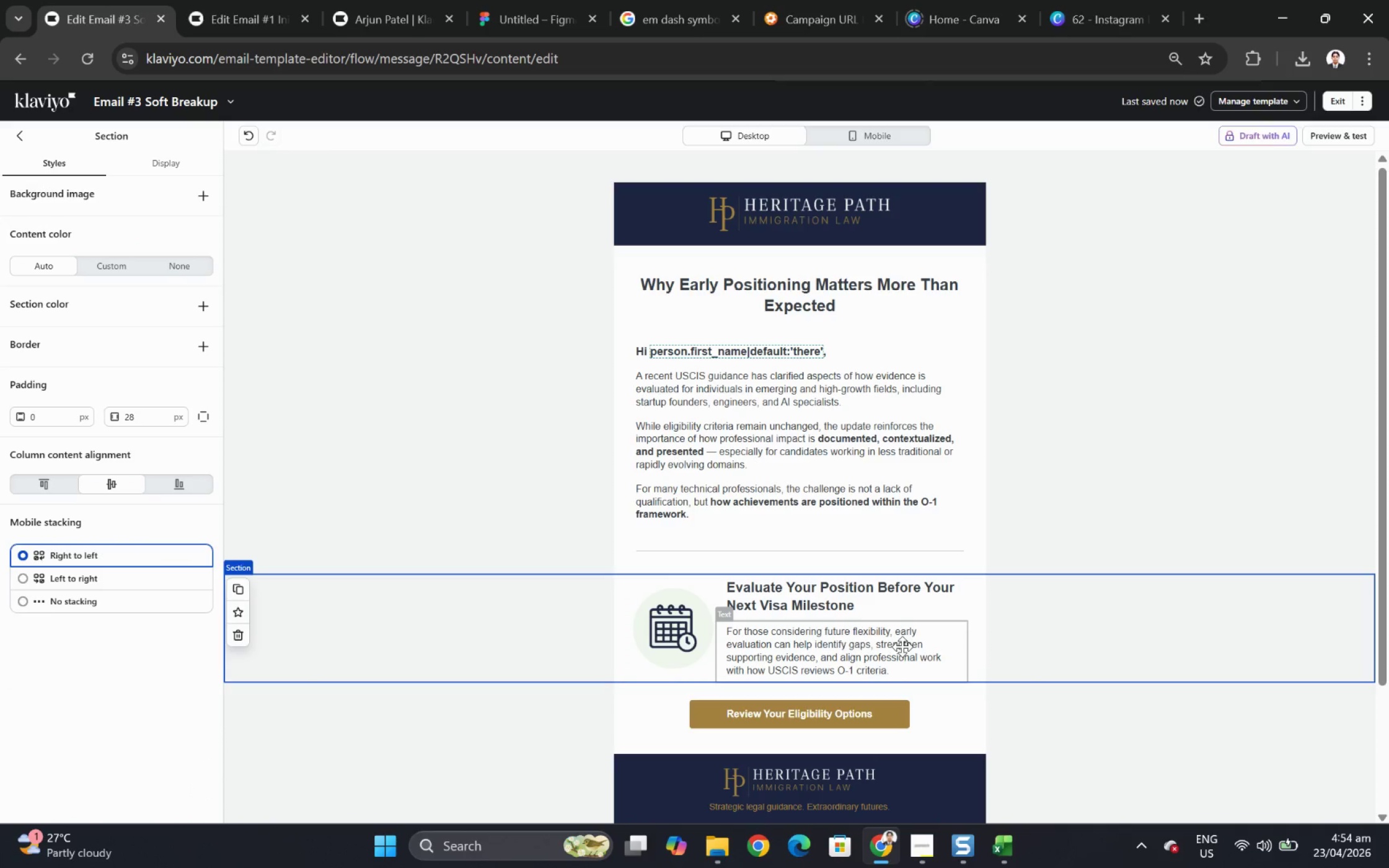 
left_click([669, 621])
 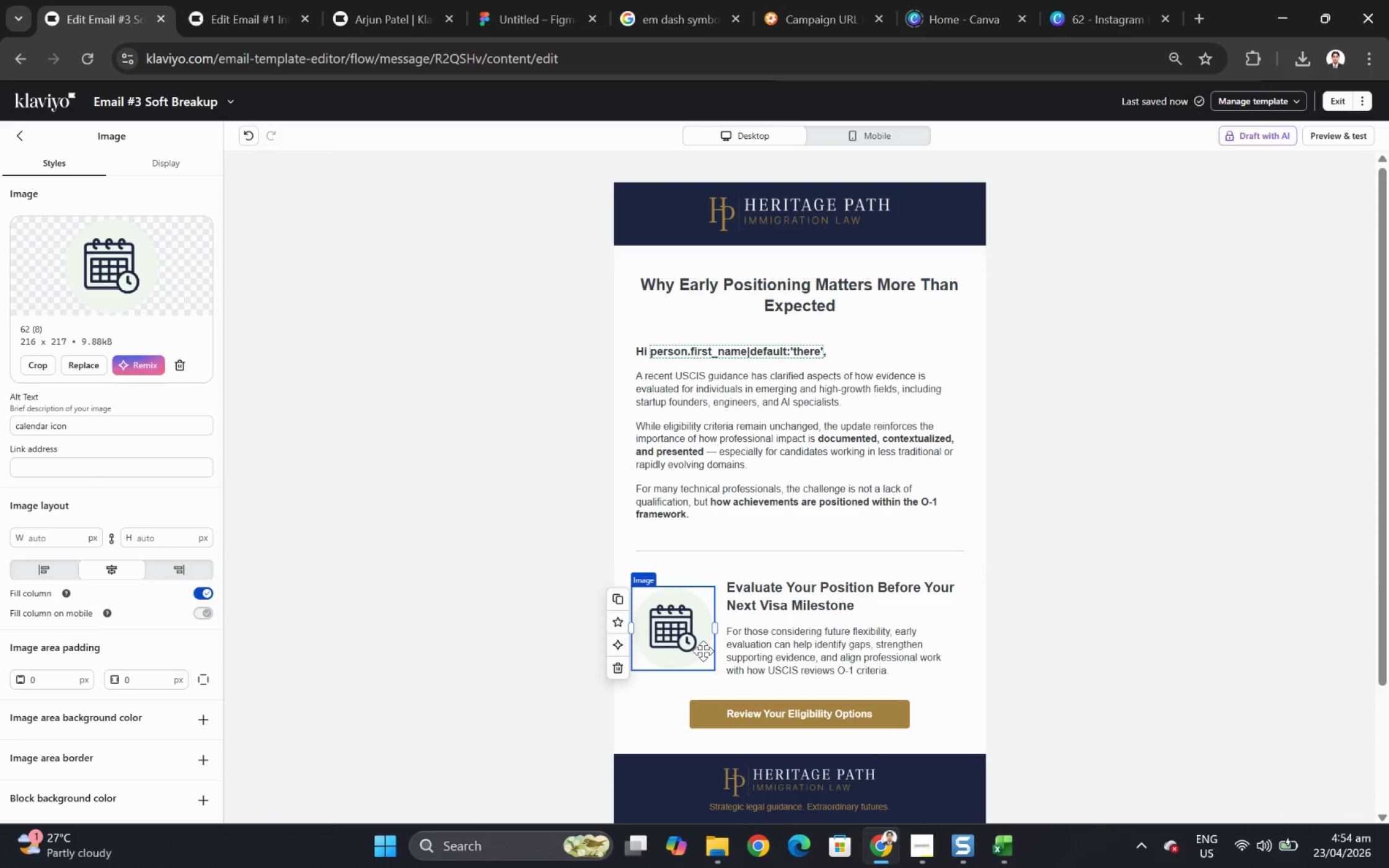 
left_click_drag(start_coordinate=[717, 627], to_coordinate=[734, 625])
 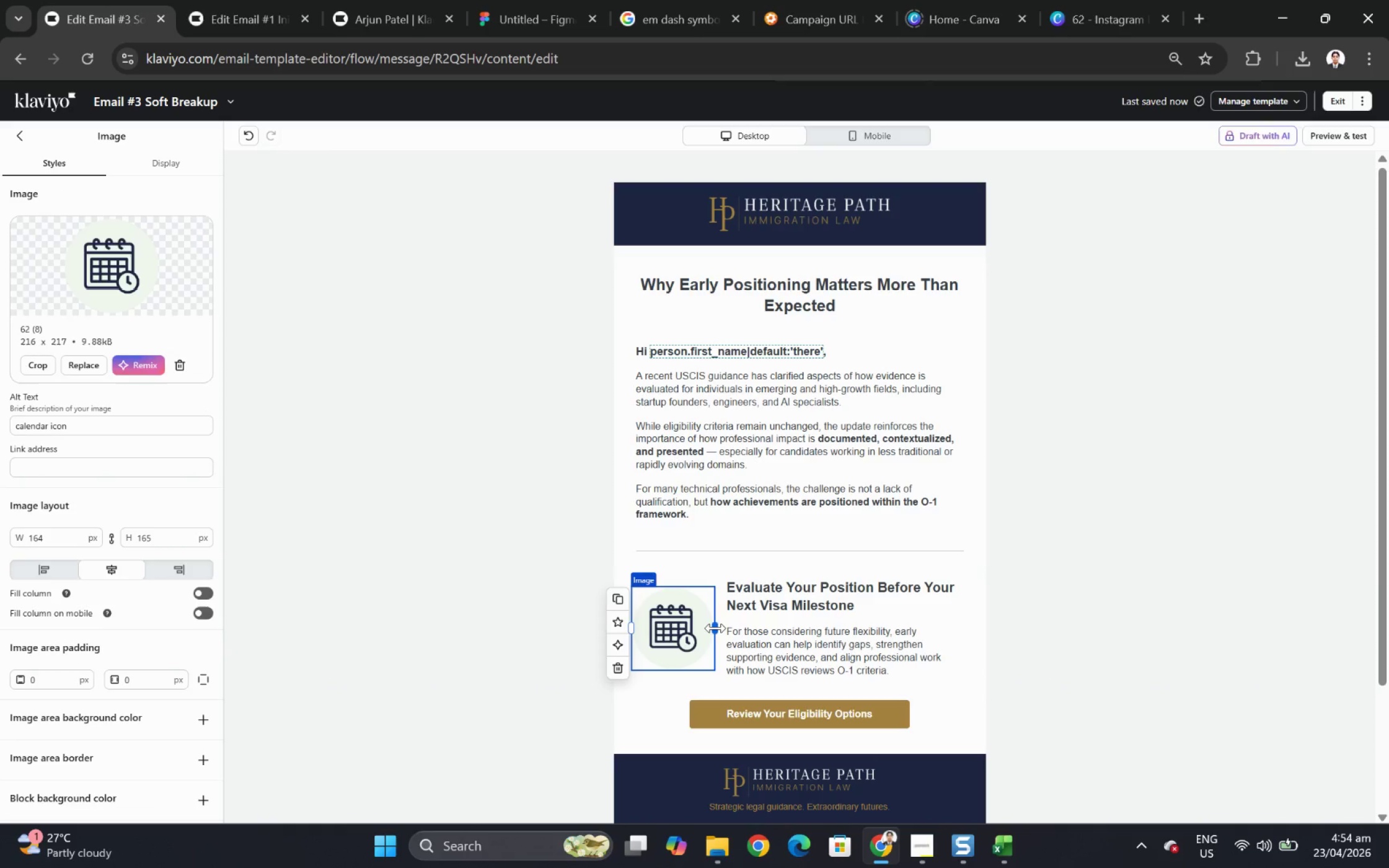 
left_click_drag(start_coordinate=[716, 628], to_coordinate=[723, 628])
 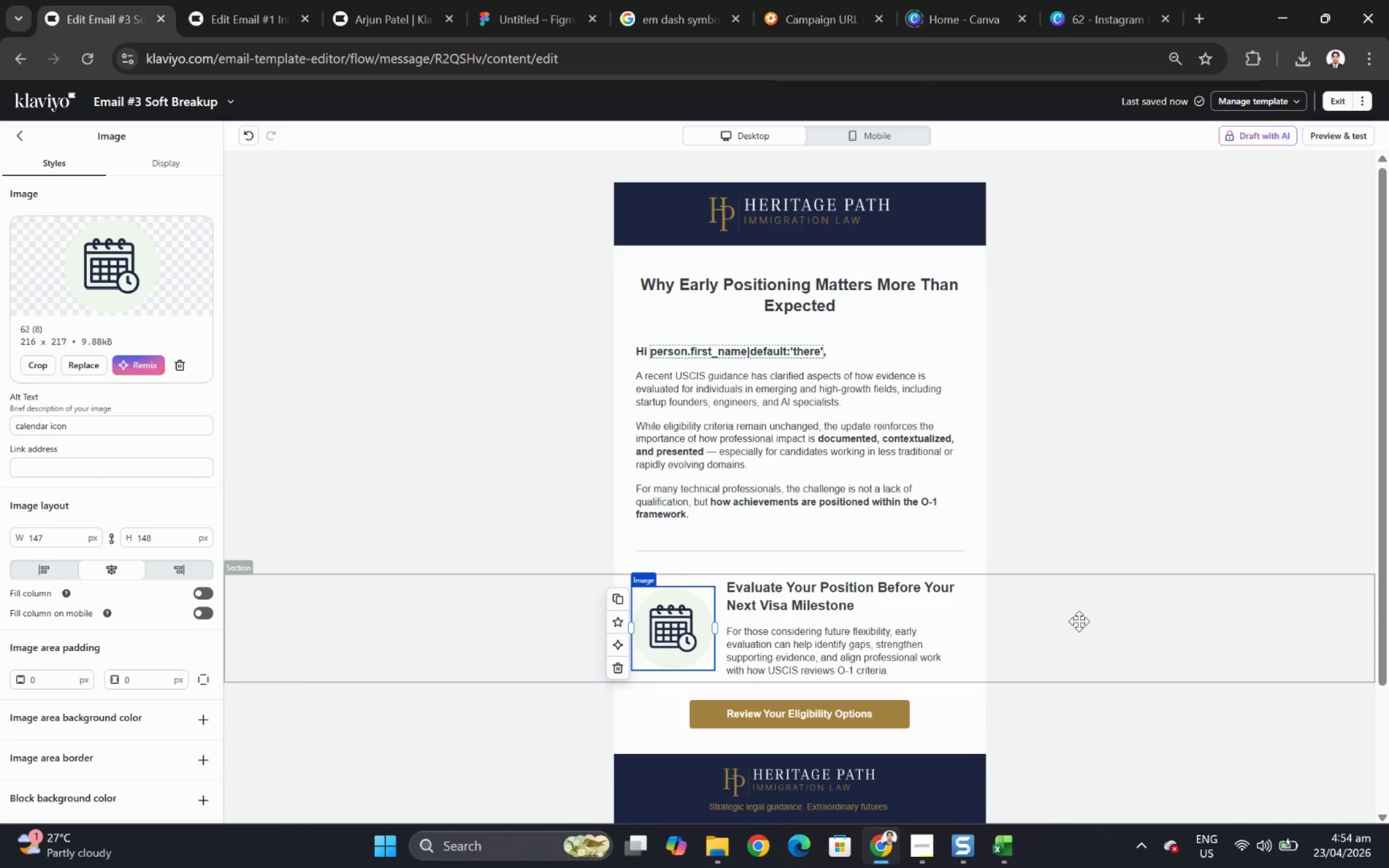 
left_click([1083, 621])
 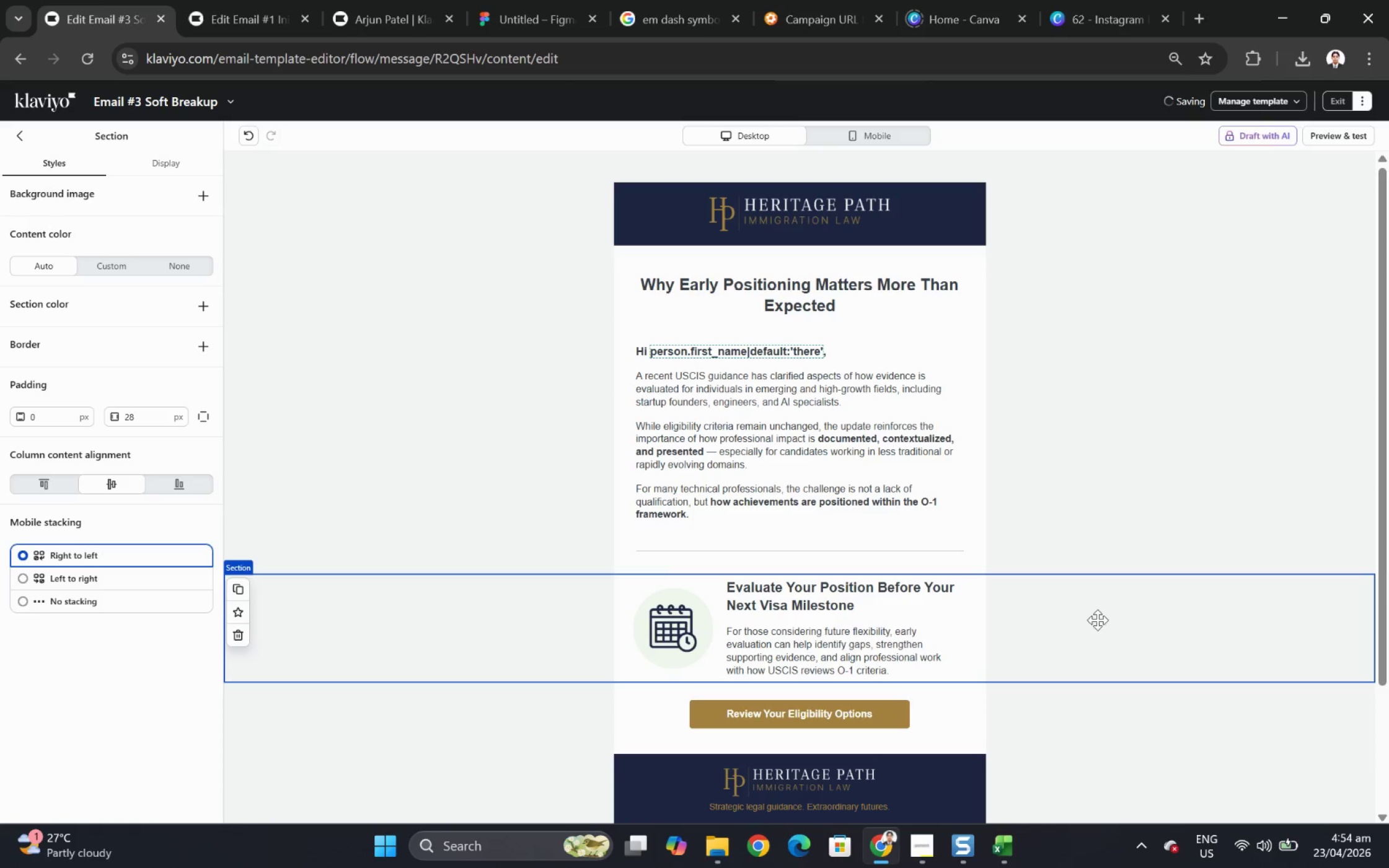 
scroll: coordinate [1109, 620], scroll_direction: down, amount: 1.0
 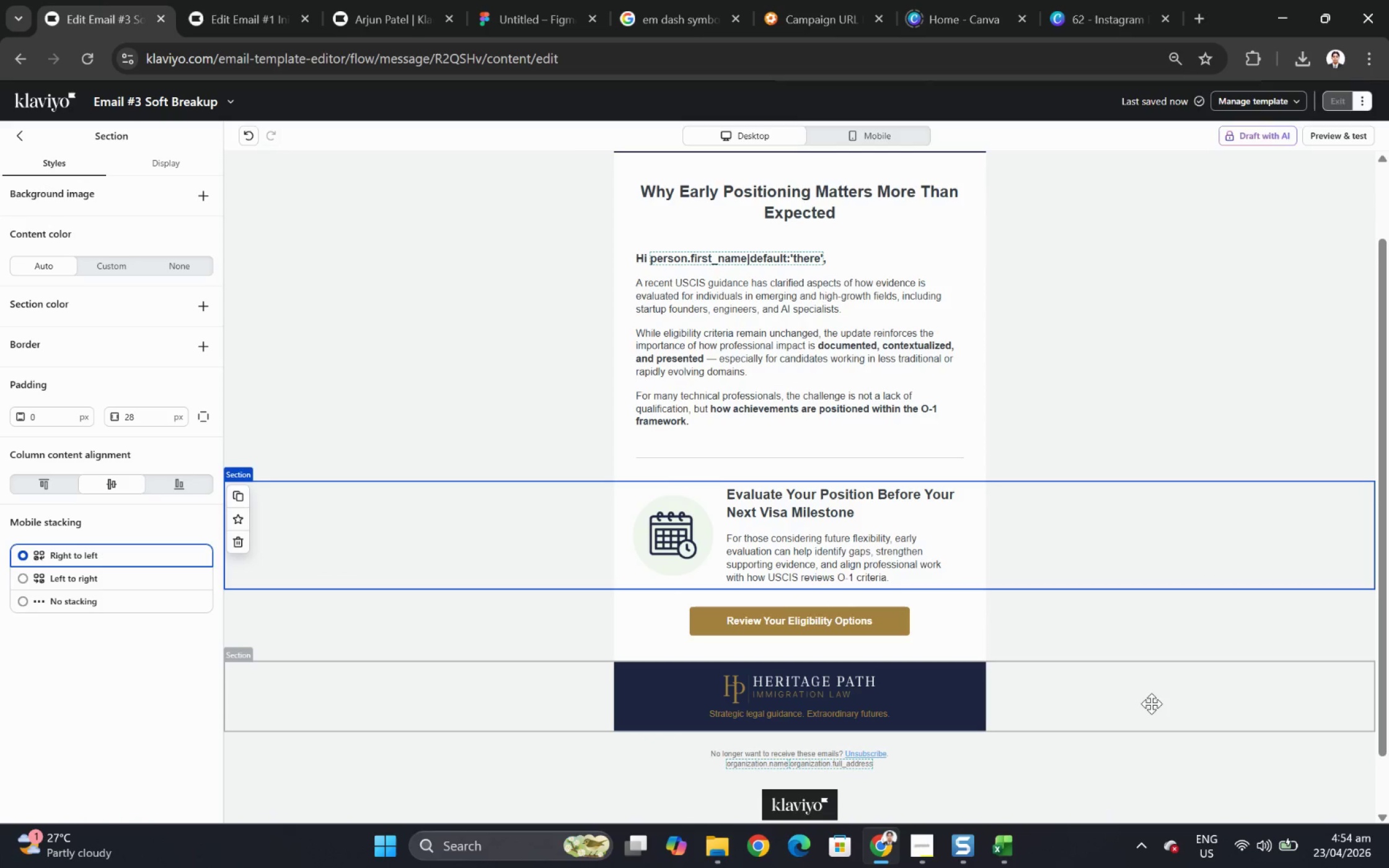 
left_click([1152, 706])
 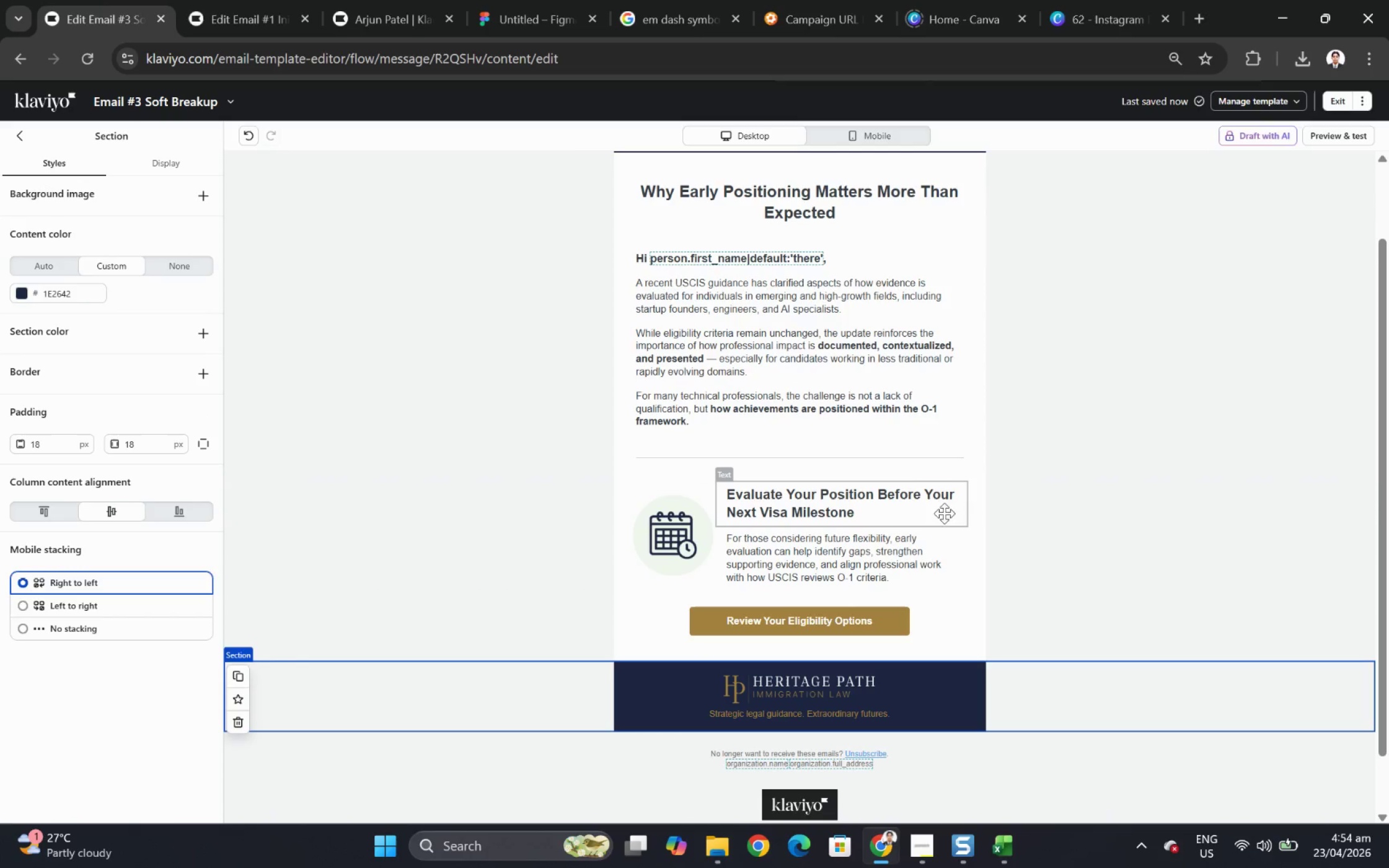 
scroll: coordinate [1004, 528], scroll_direction: up, amount: 1.0
 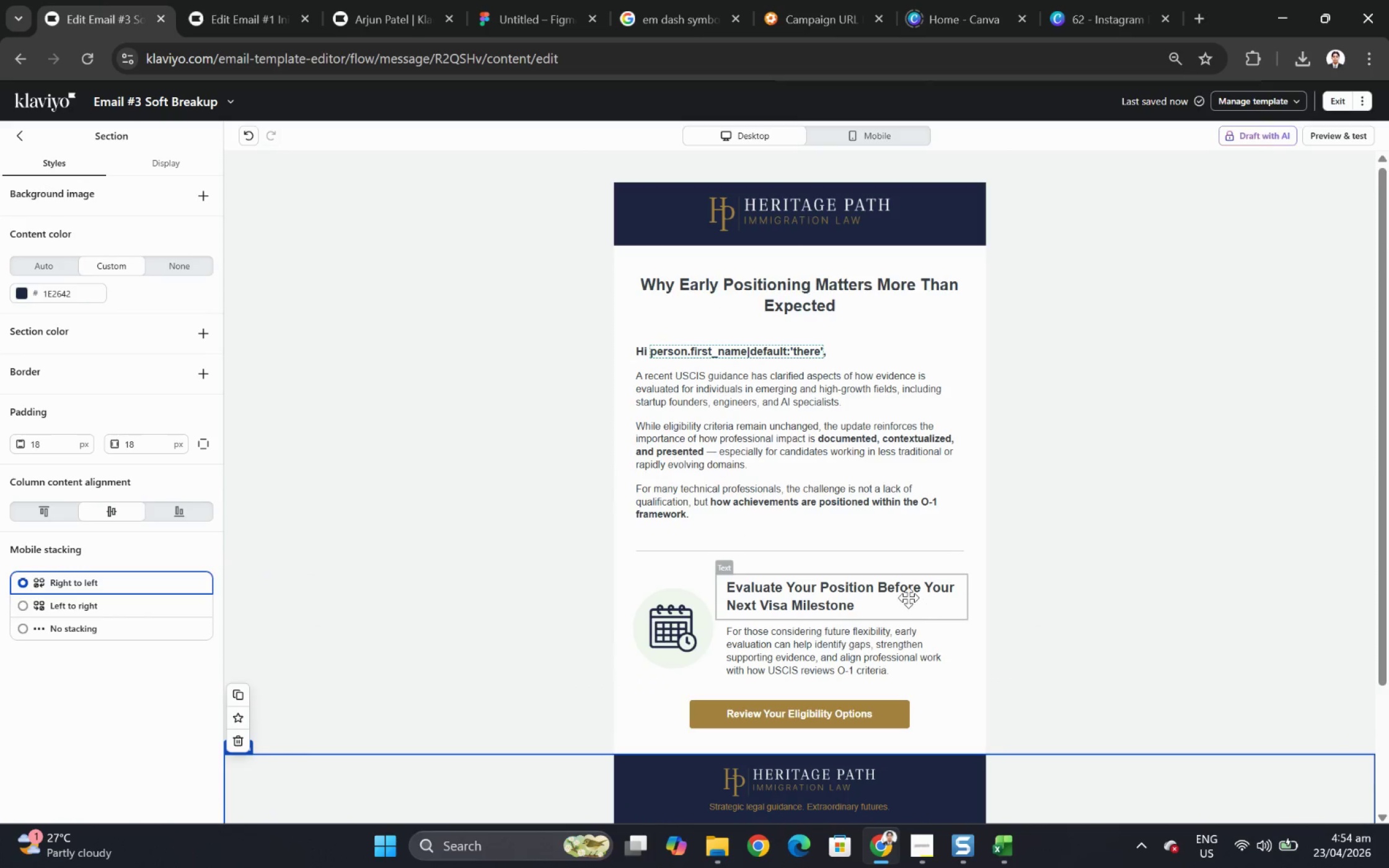 
double_click([907, 596])
 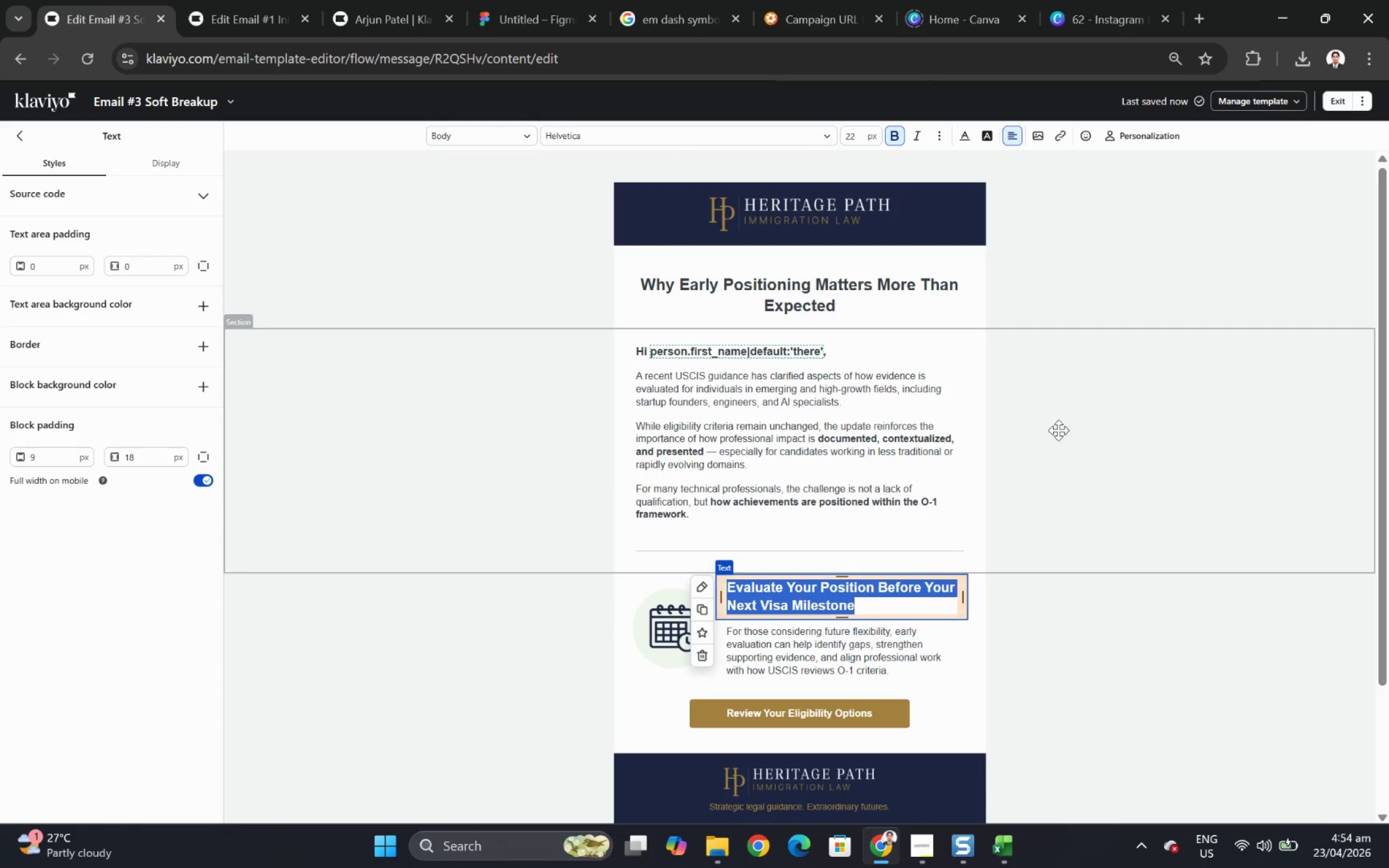 
left_click([1122, 650])
 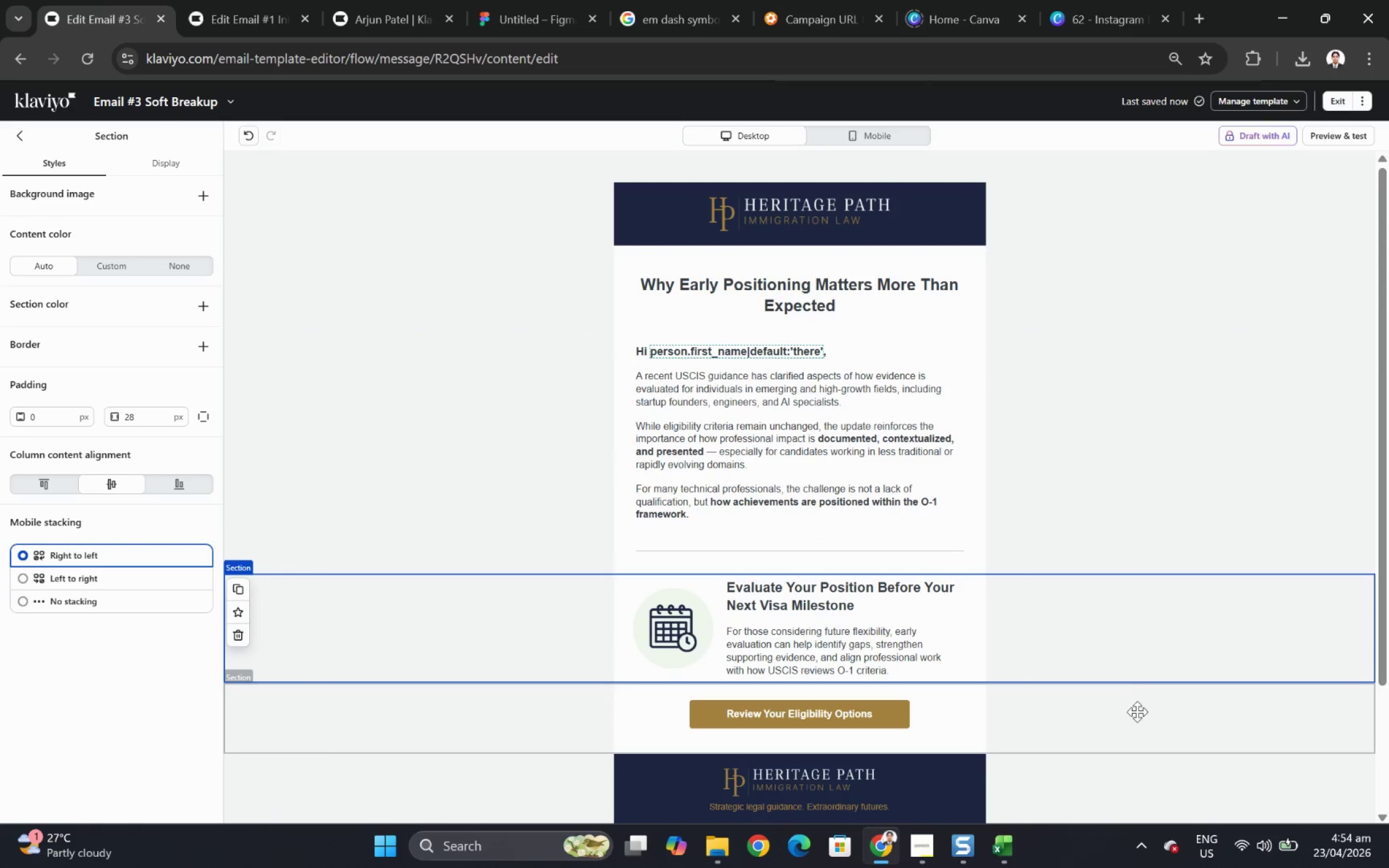 
left_click([1139, 715])
 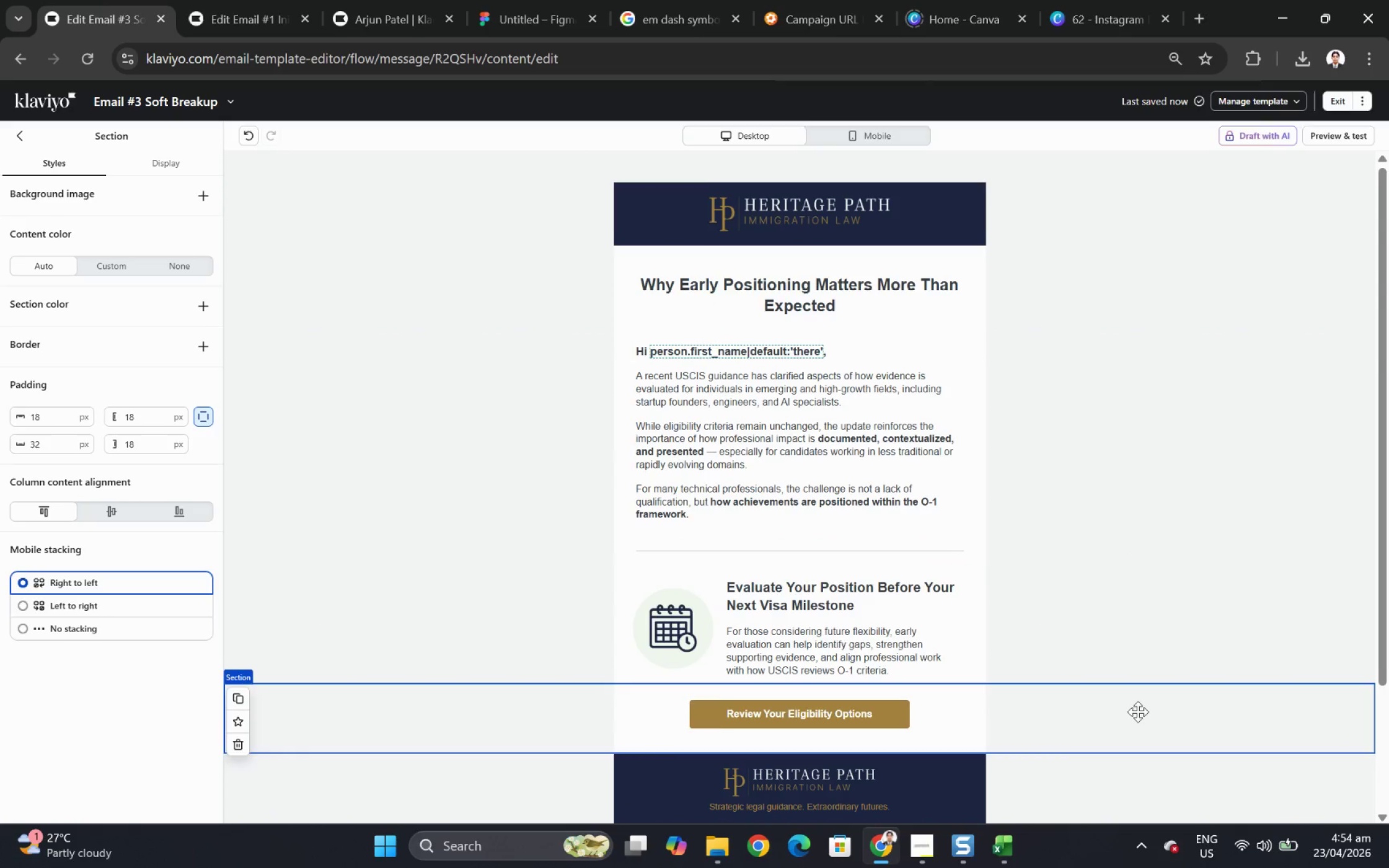 
scroll: coordinate [1137, 711], scroll_direction: down, amount: 1.0
 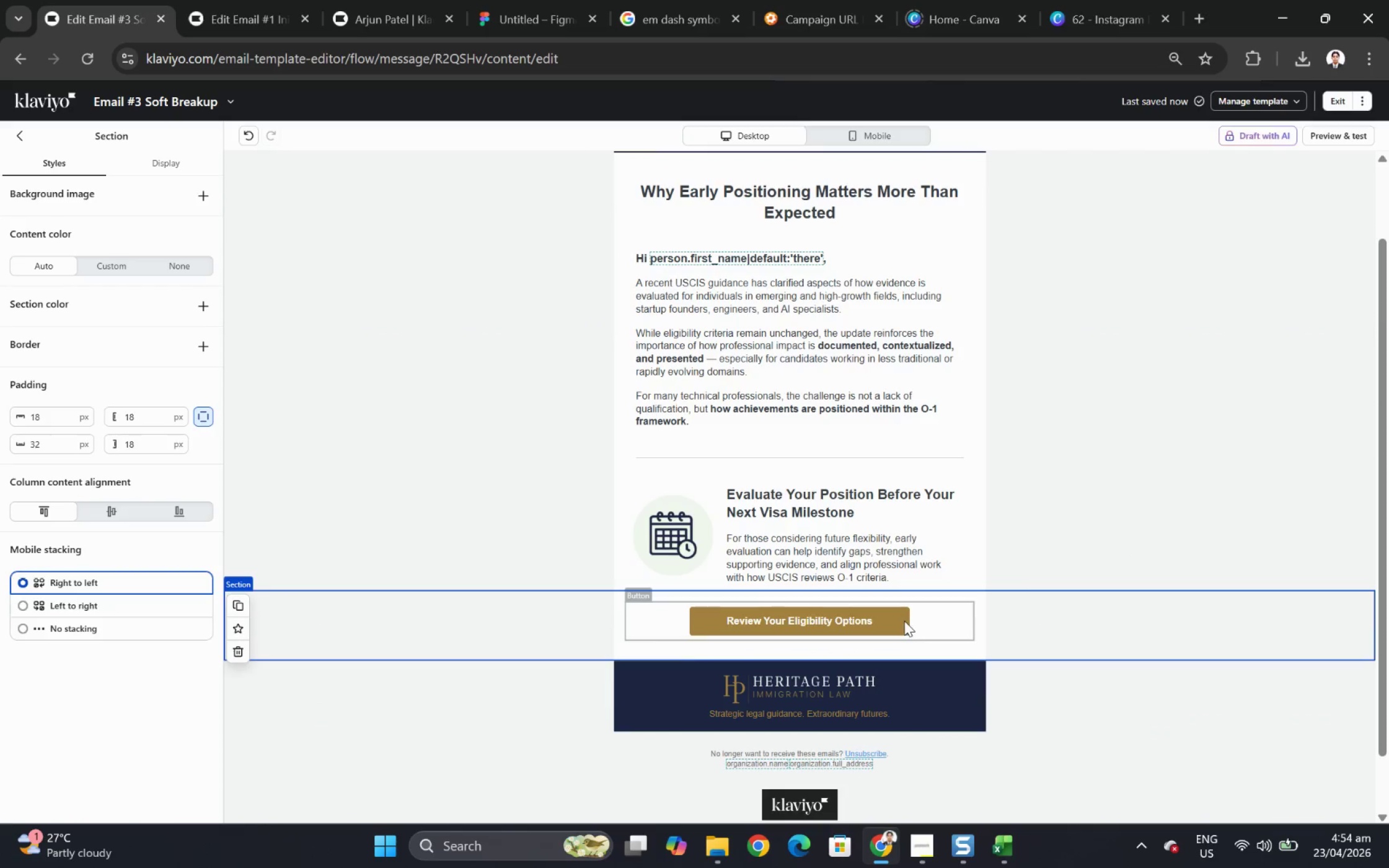 
left_click([904, 620])
 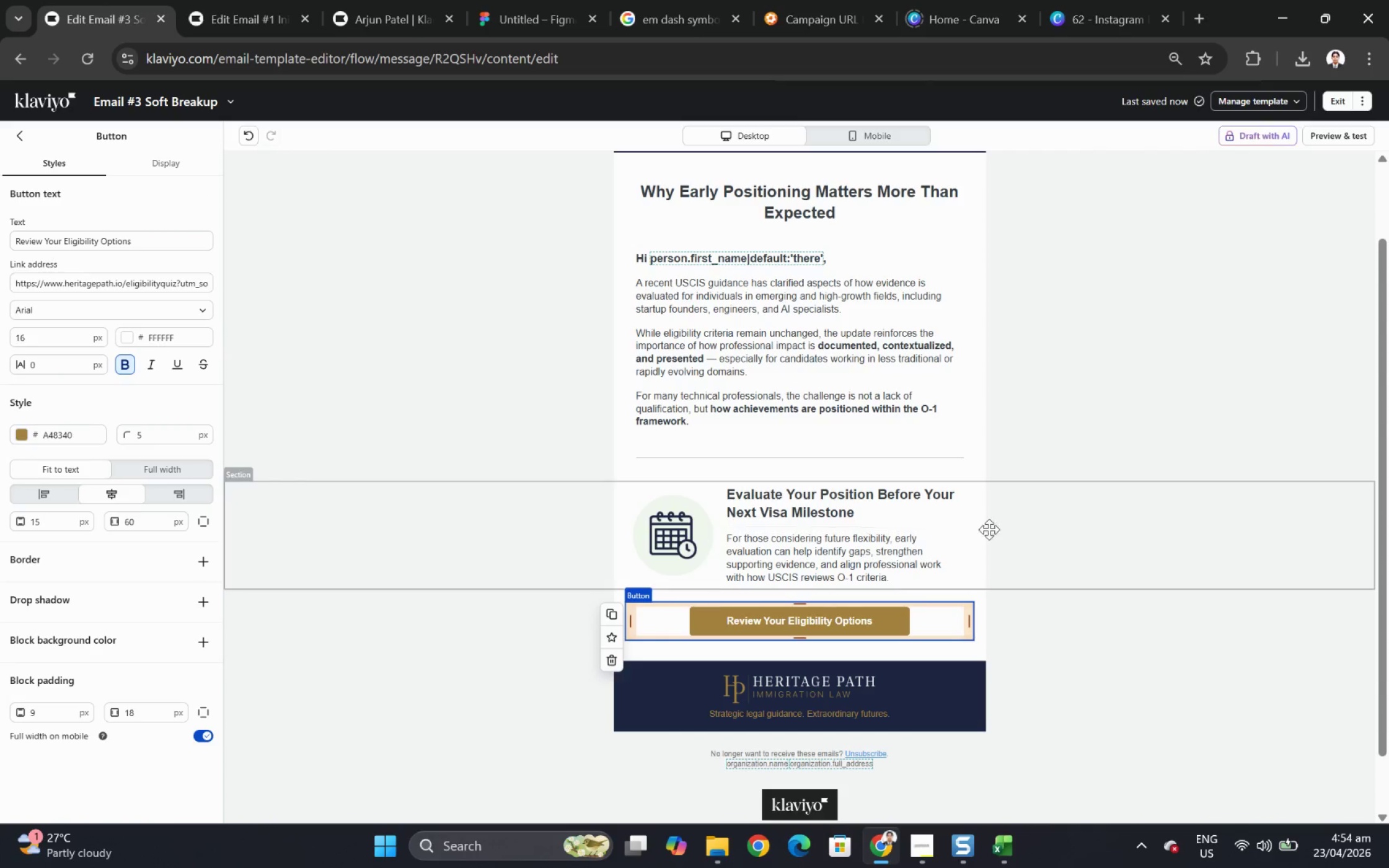 
scroll: coordinate [1036, 512], scroll_direction: up, amount: 3.0
 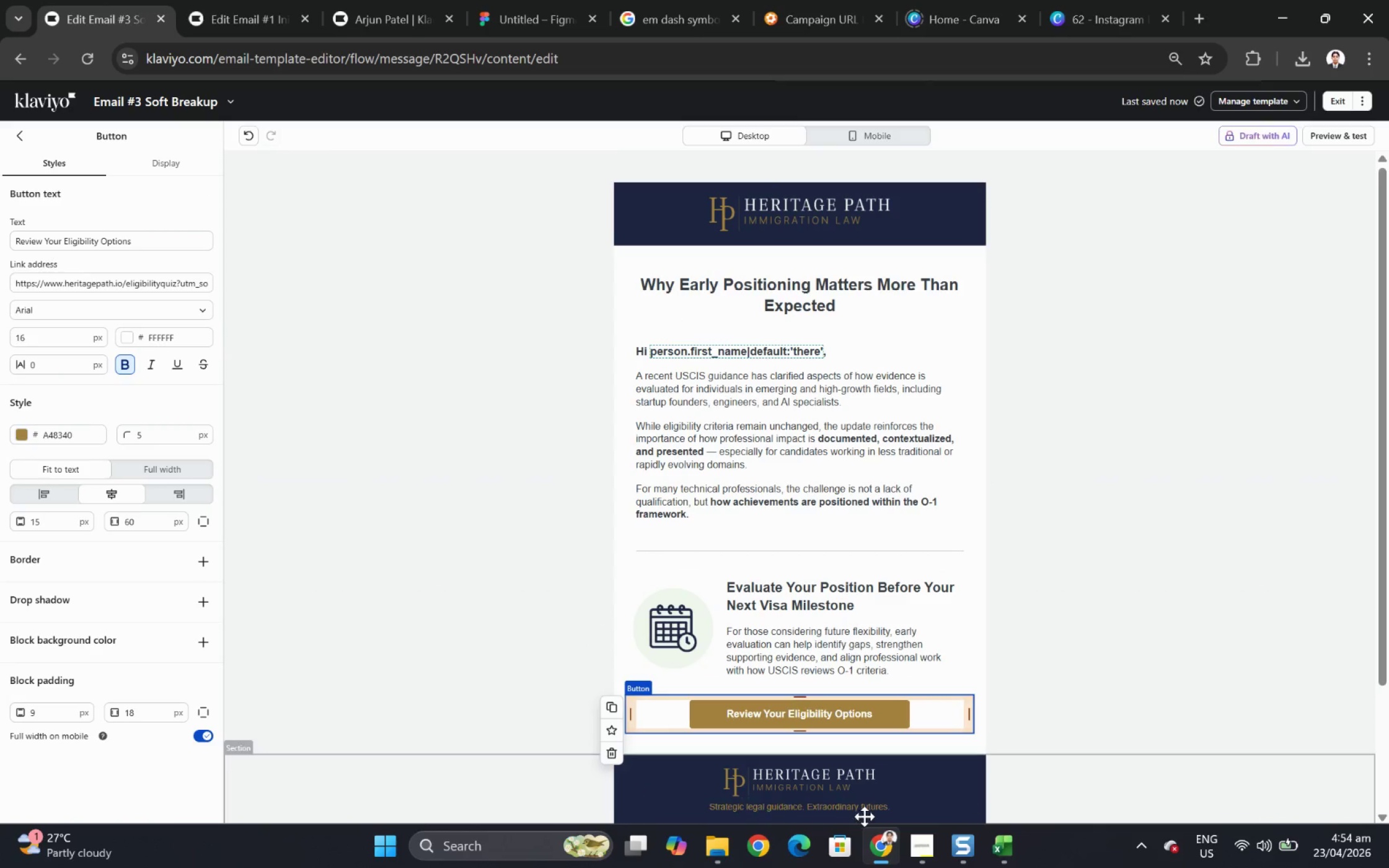 
left_click([915, 850])